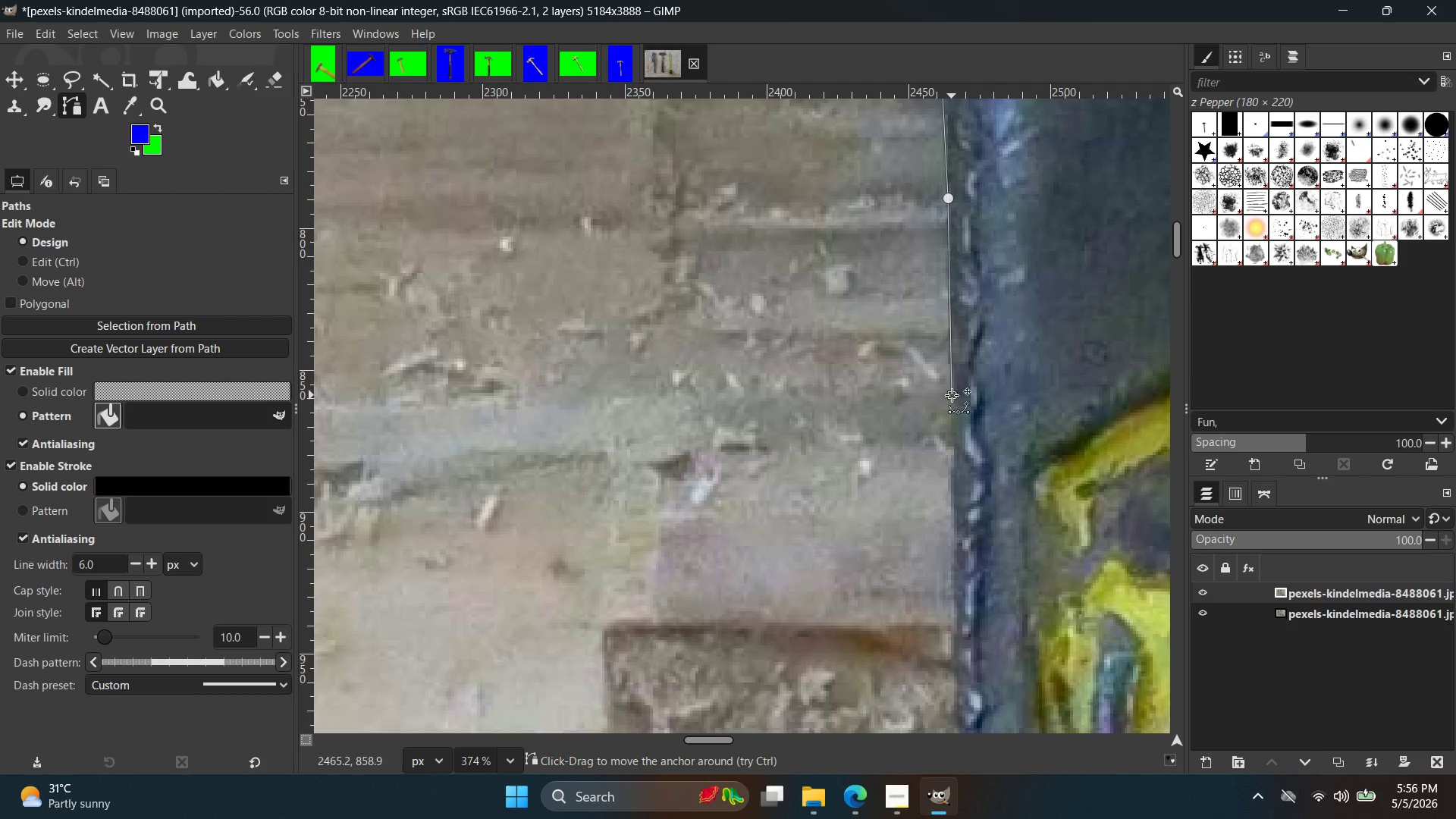 
hold_key(key=ControlLeft, duration=0.58)
 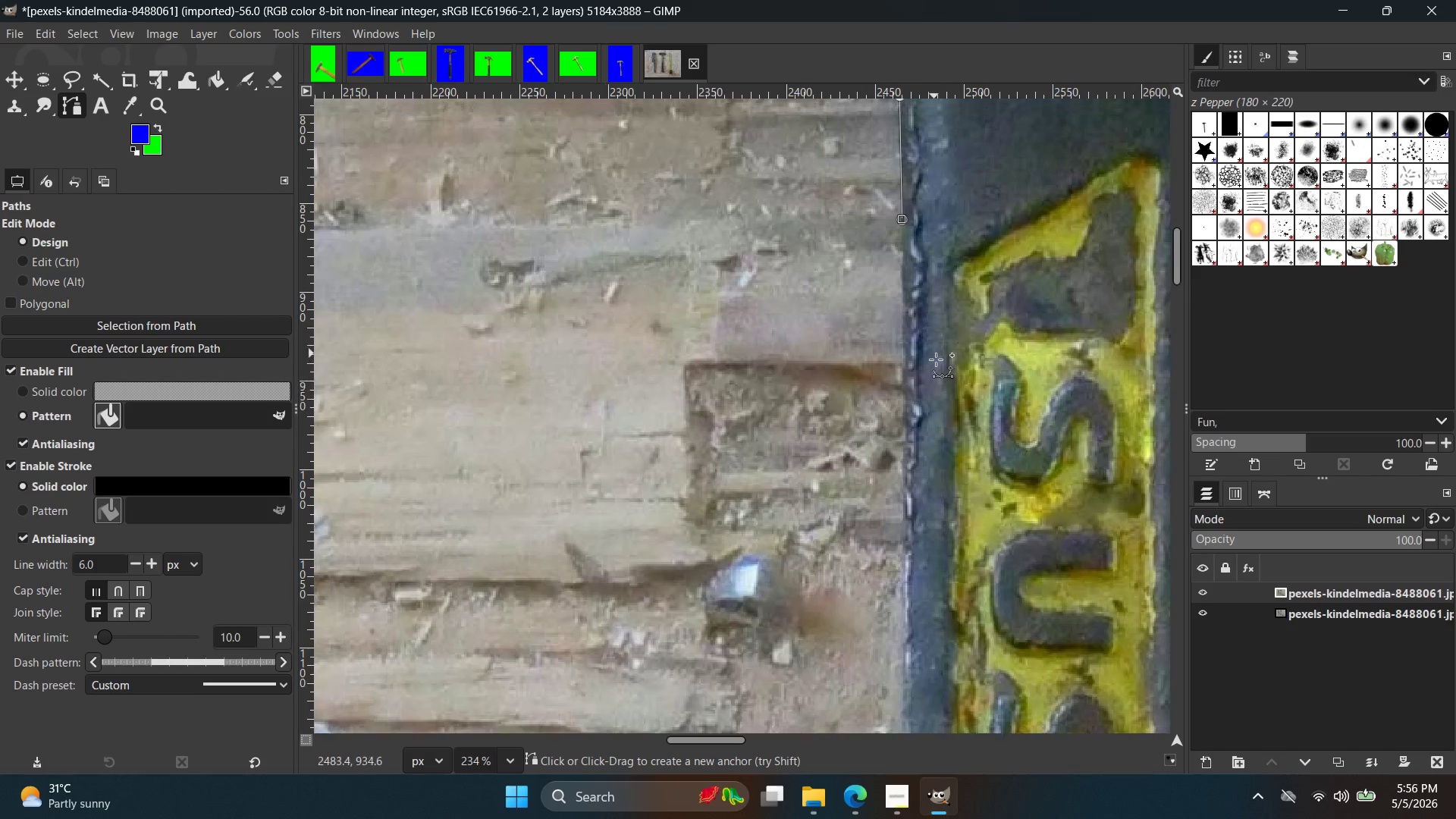 
hold_key(key=Space, duration=0.41)
 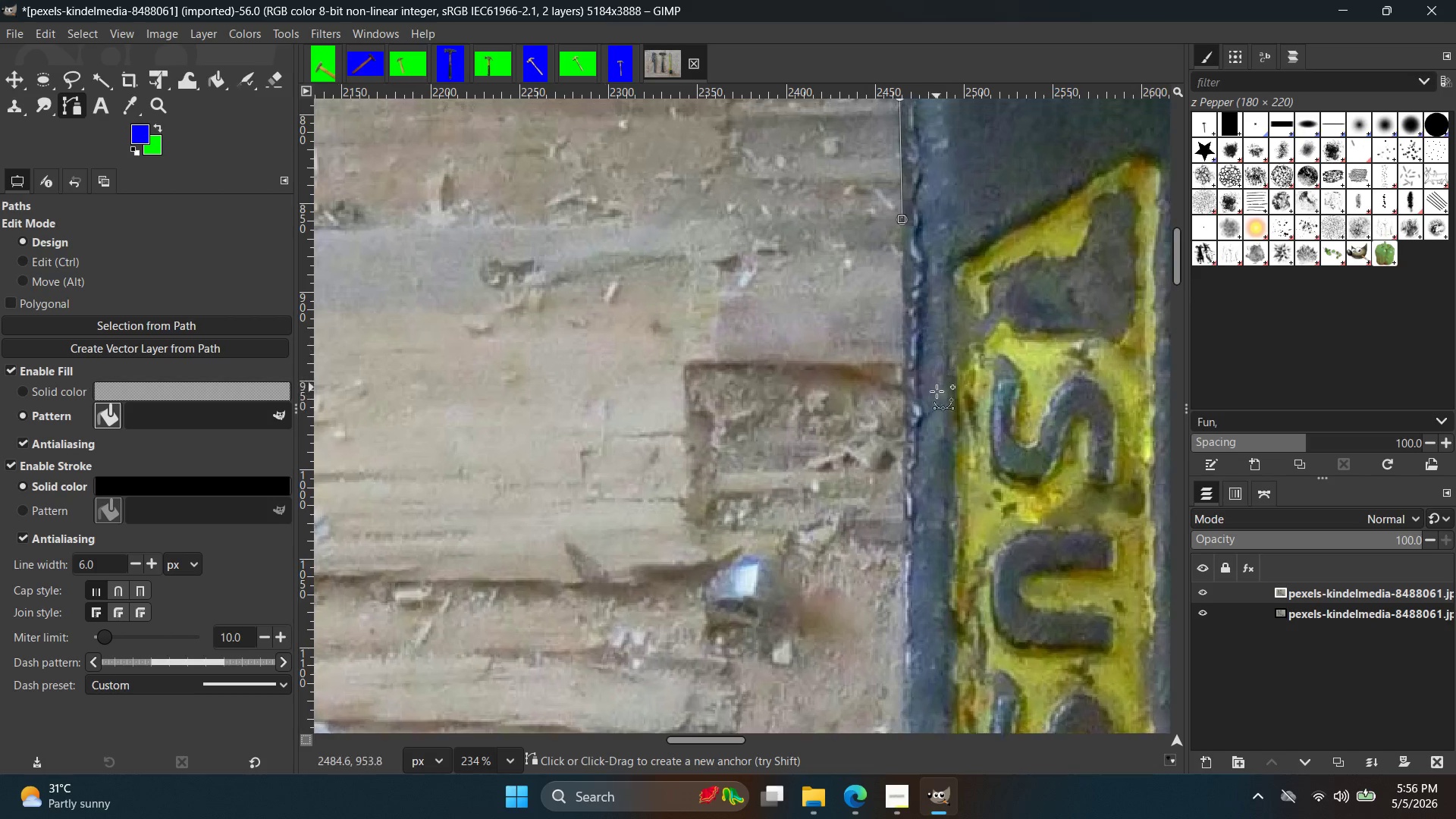 
scroll: coordinate [961, 416], scroll_direction: down, amount: 5.0
 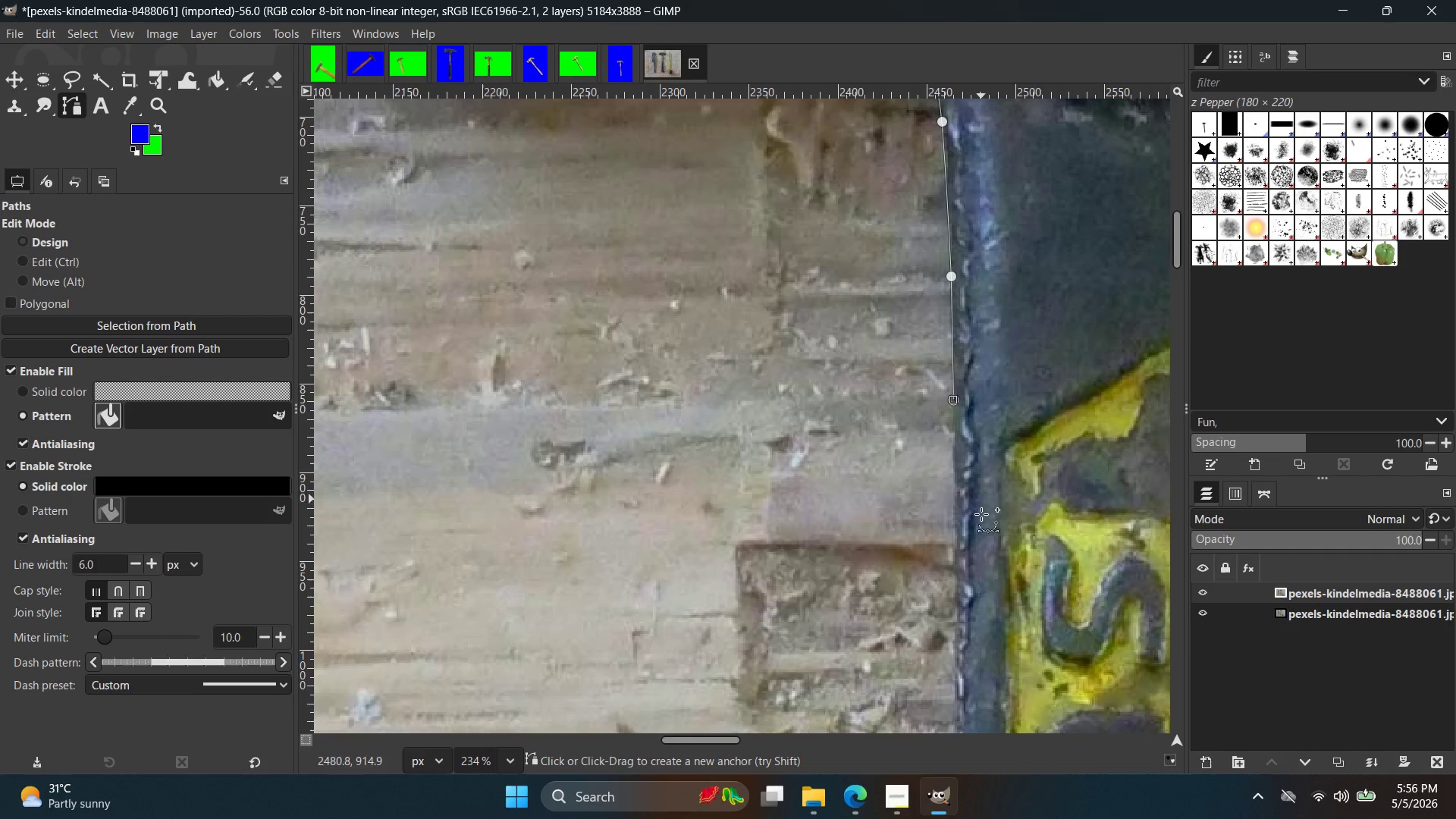 
hold_key(key=ControlLeft, duration=0.55)
scroll: coordinate [912, 371], scroll_direction: up, amount: 5.0
 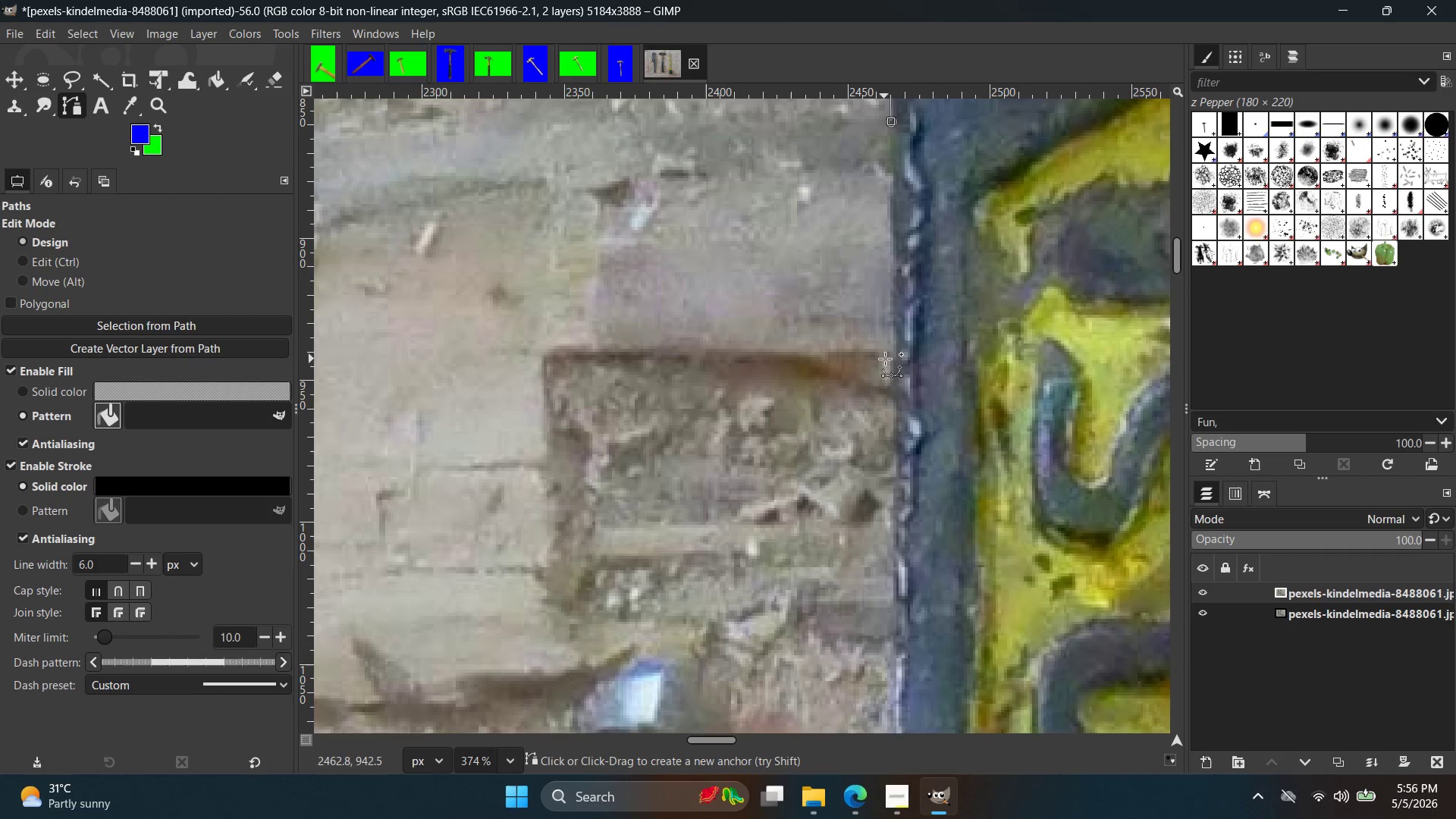 
left_click([893, 356])
 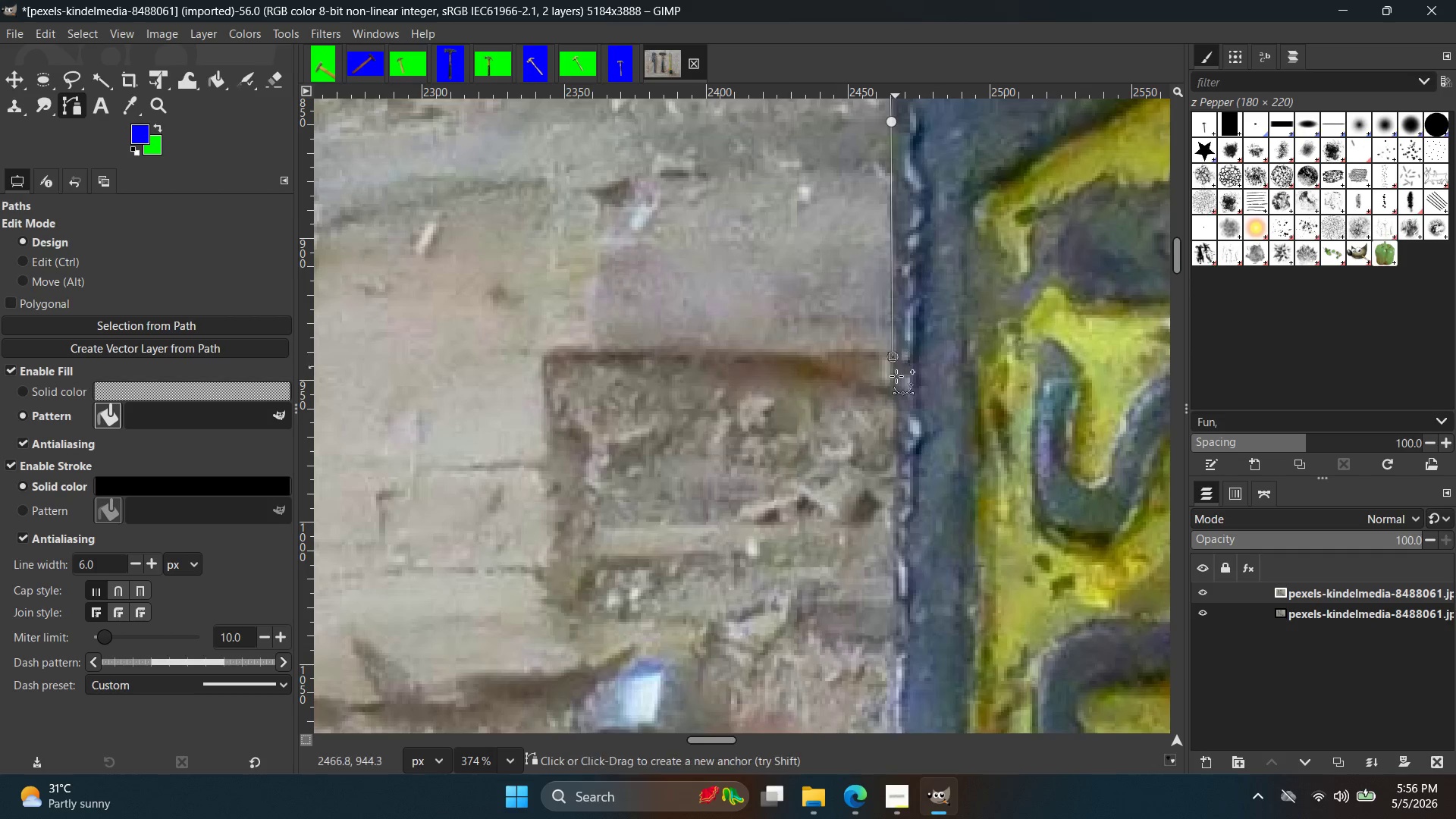 
hold_key(key=Space, duration=0.38)
 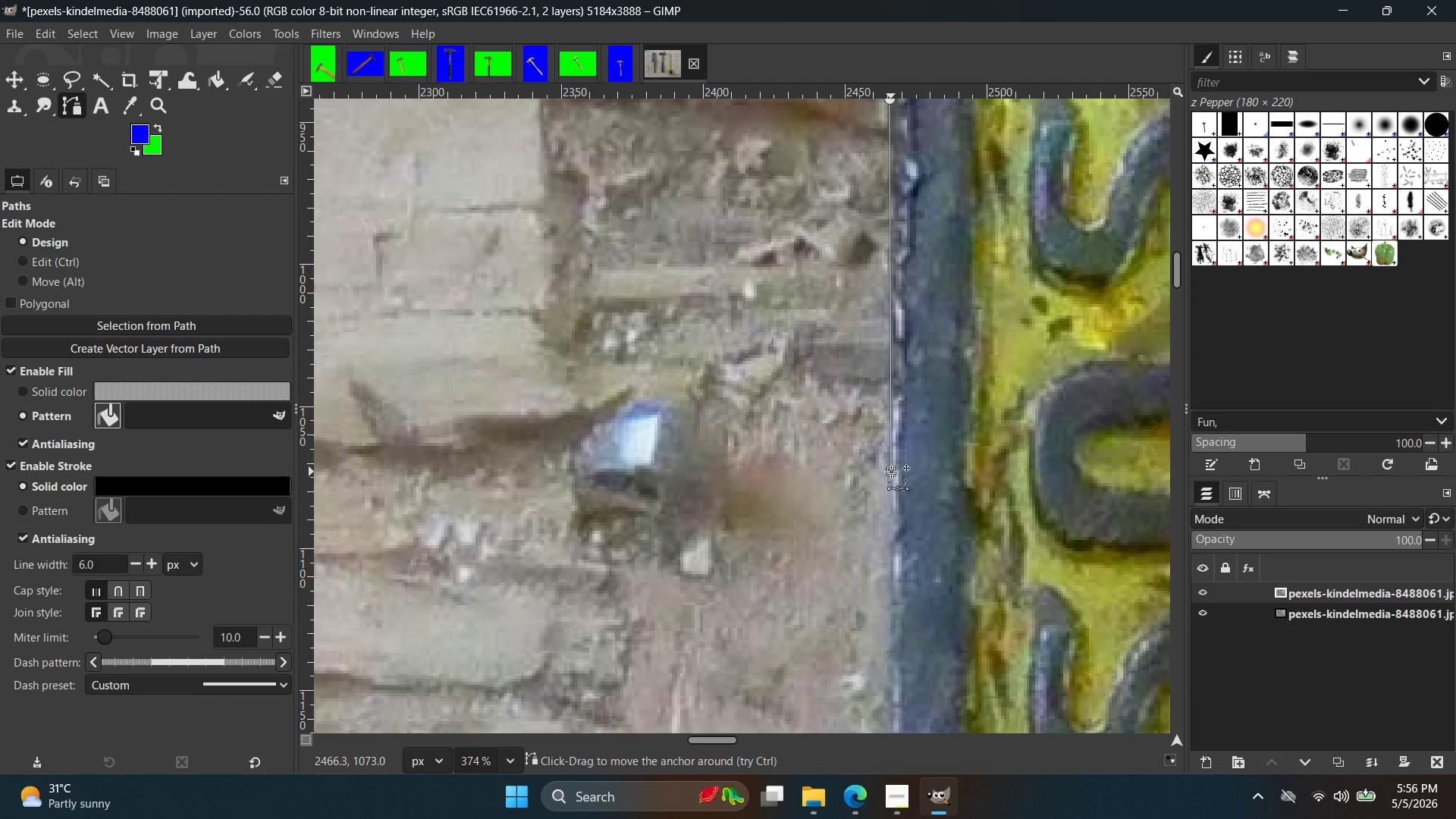 
hold_key(key=Space, duration=0.36)
 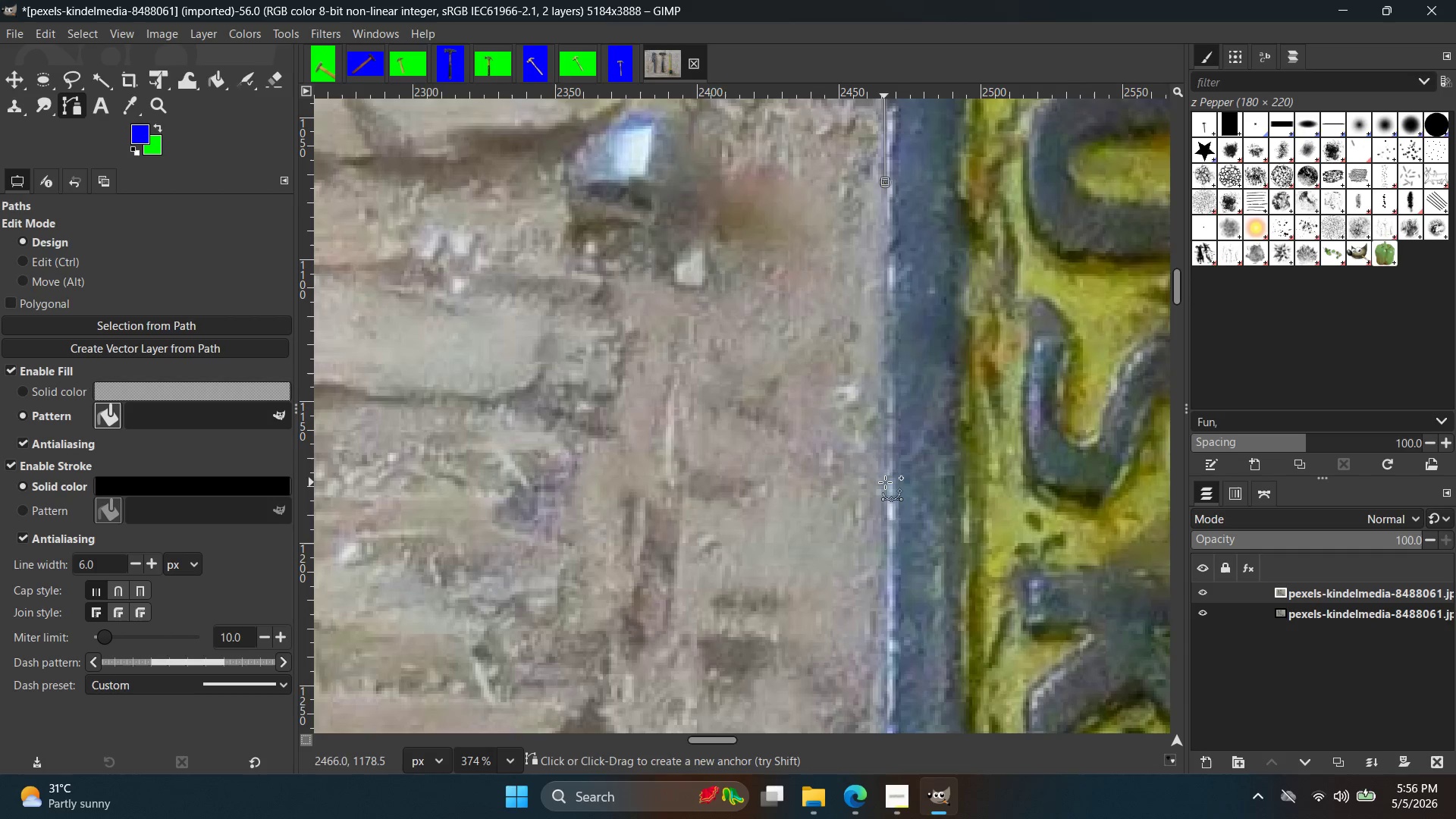 
left_click([885, 485])
 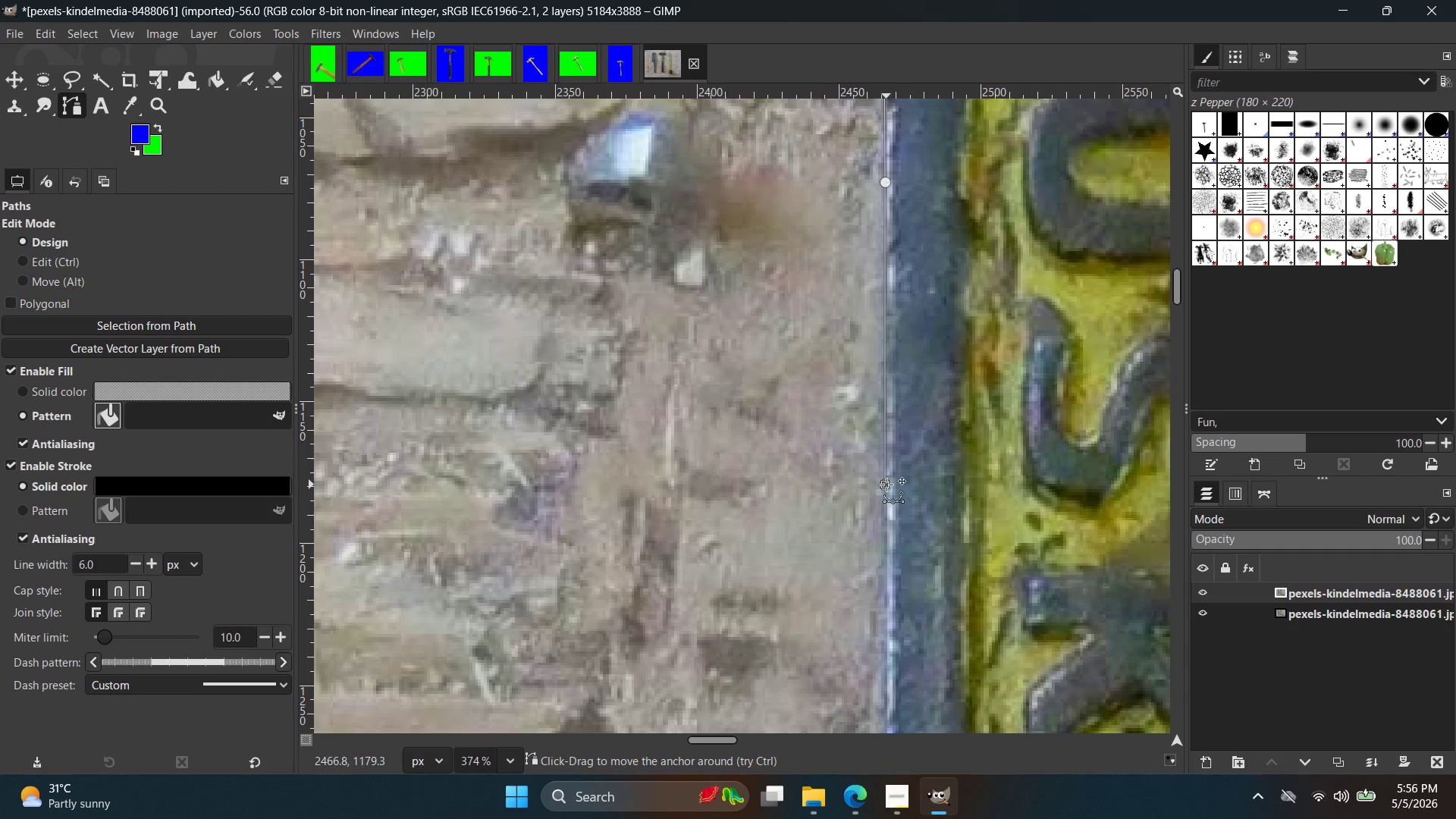 
hold_key(key=ControlLeft, duration=0.36)
 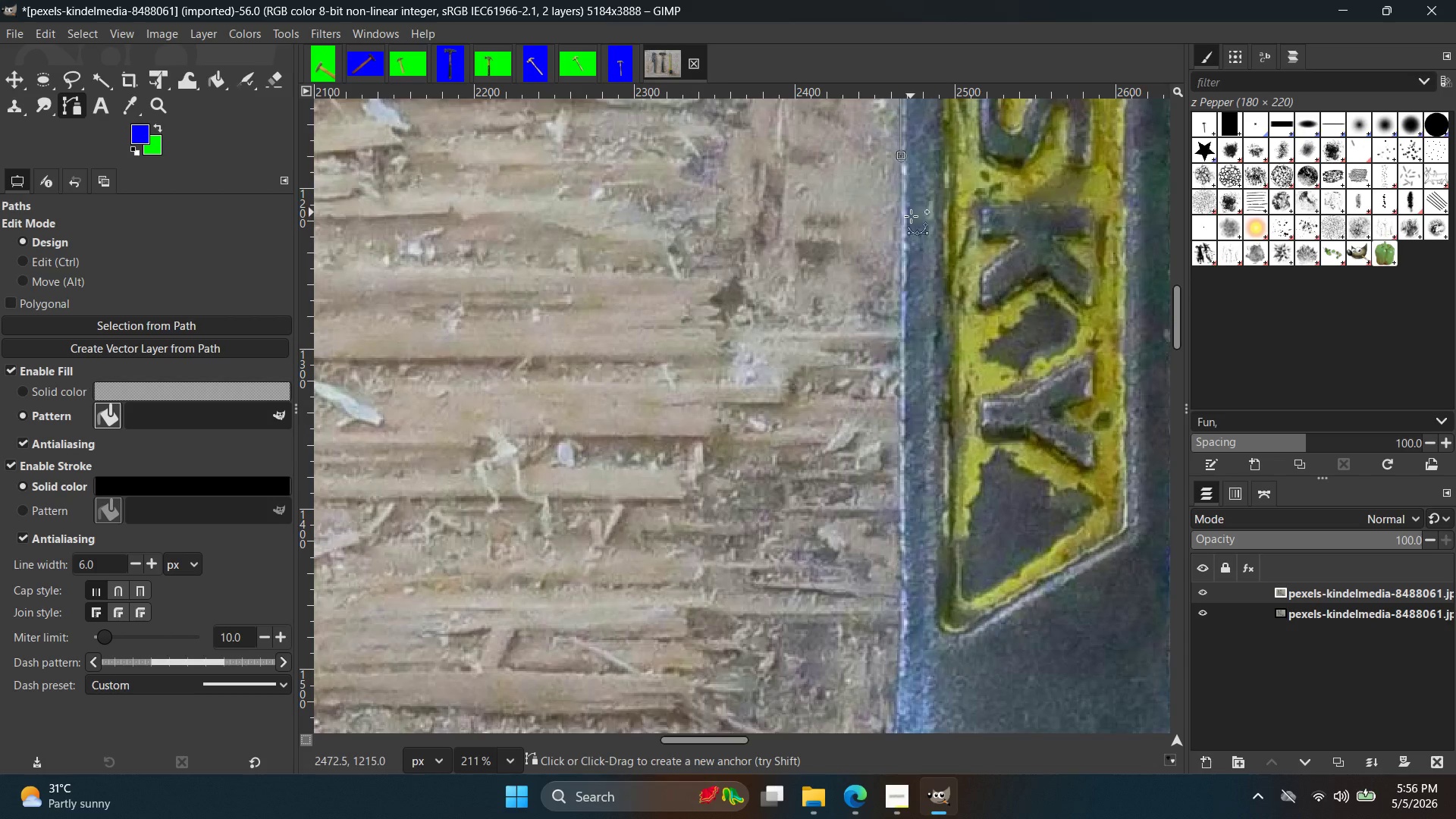 
hold_key(key=Space, duration=0.42)
 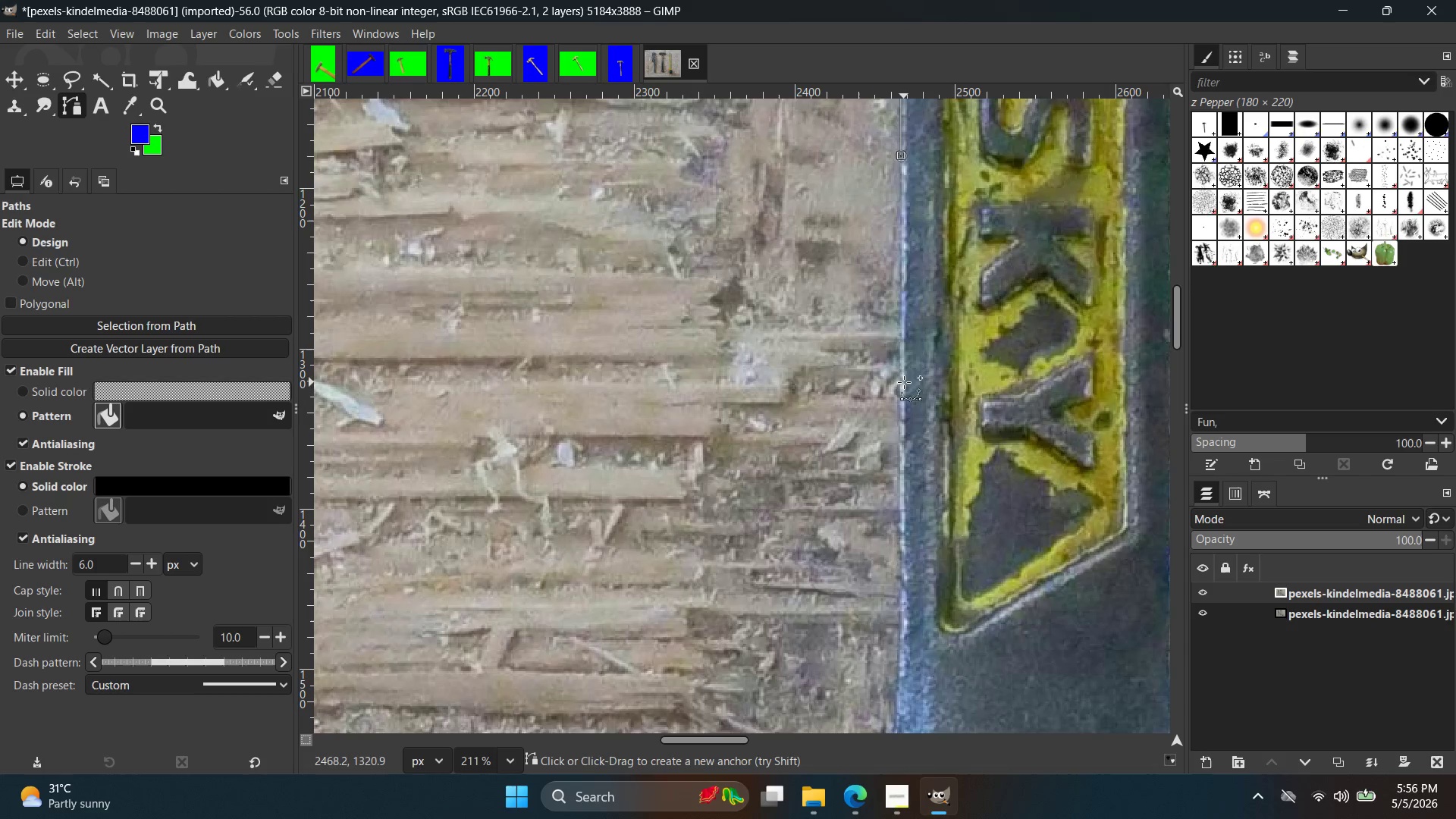 
scroll: coordinate [890, 499], scroll_direction: down, amount: 6.0
 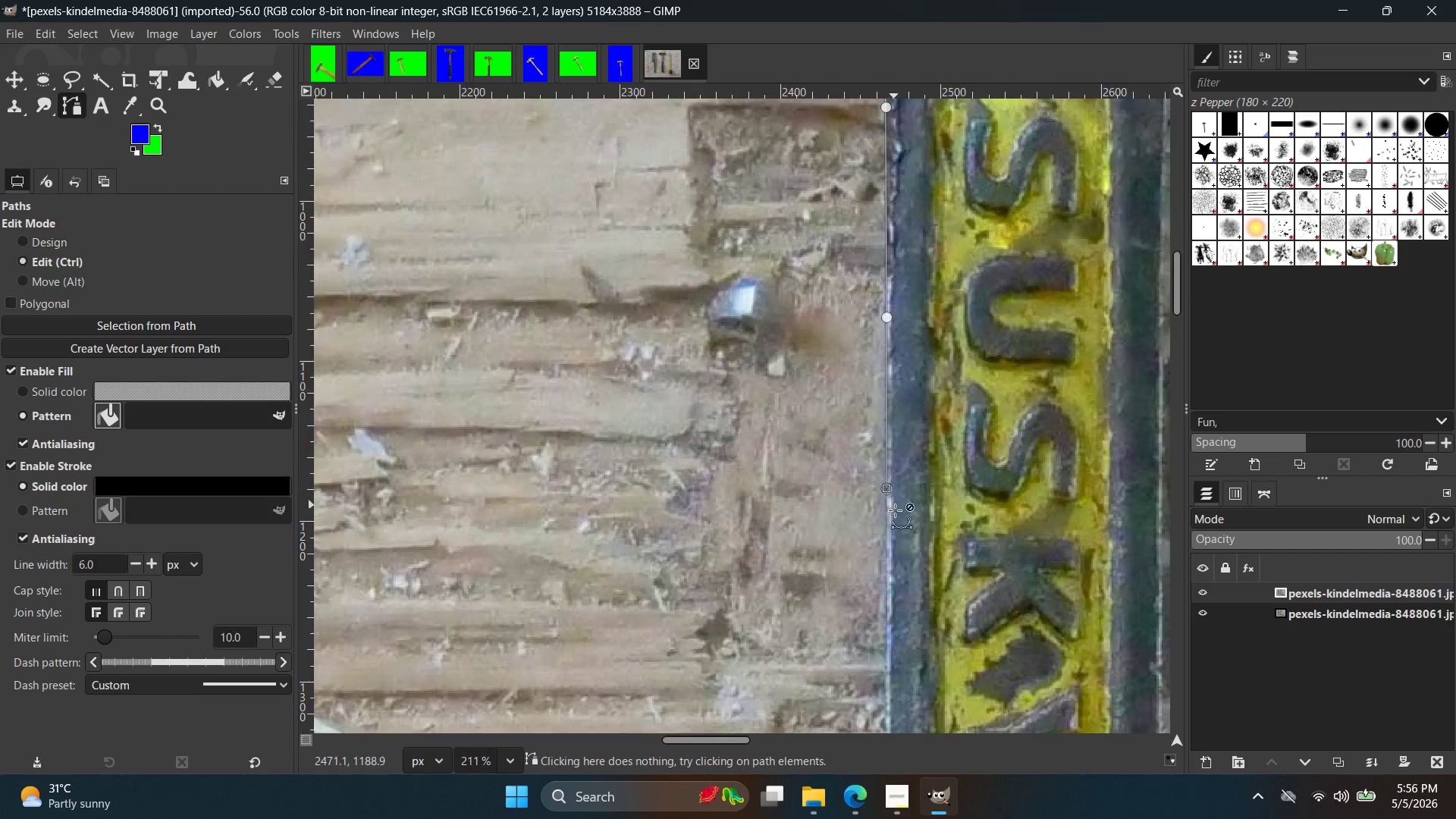 
left_click([902, 389])
 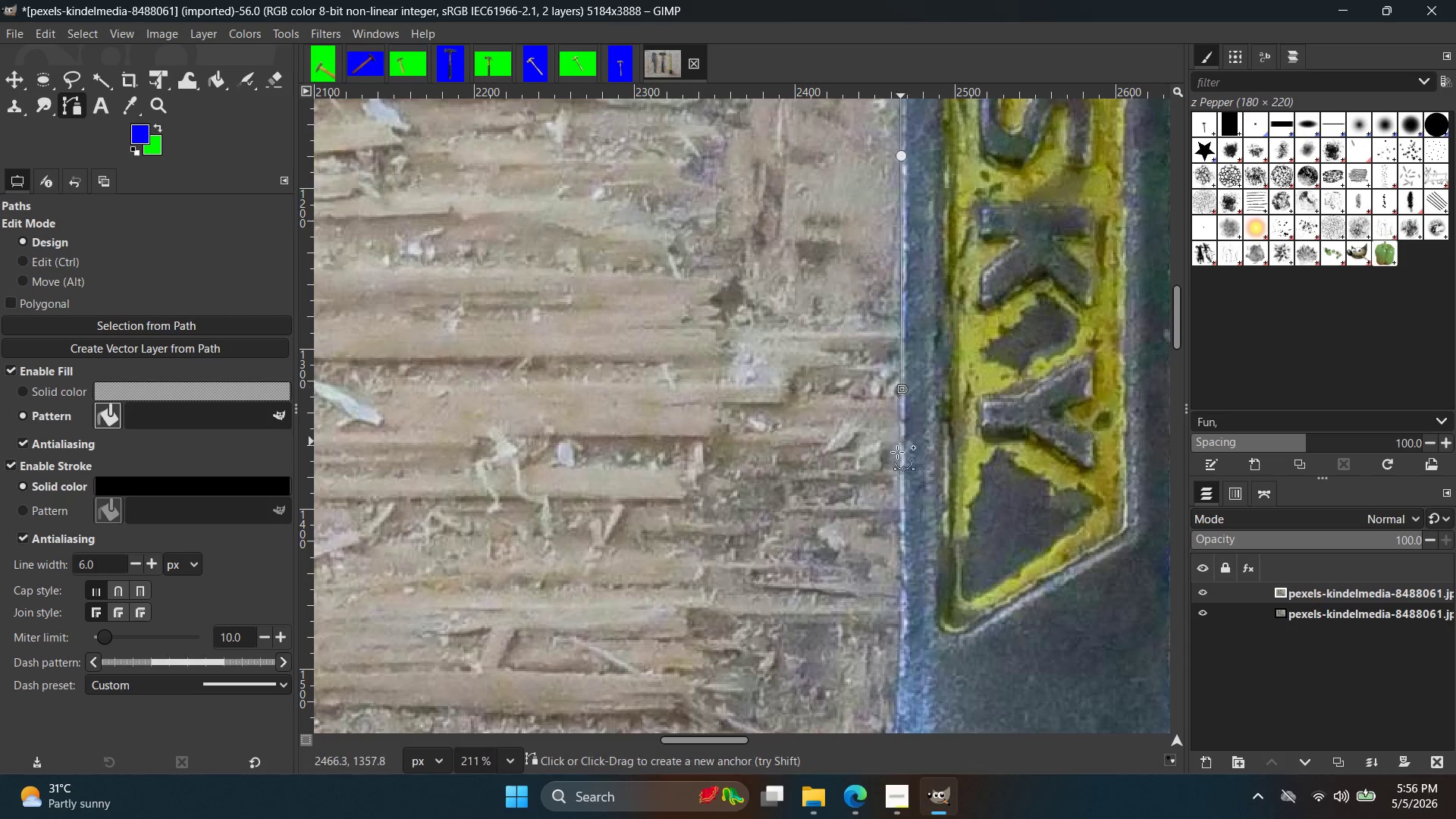 
hold_key(key=Space, duration=0.31)
 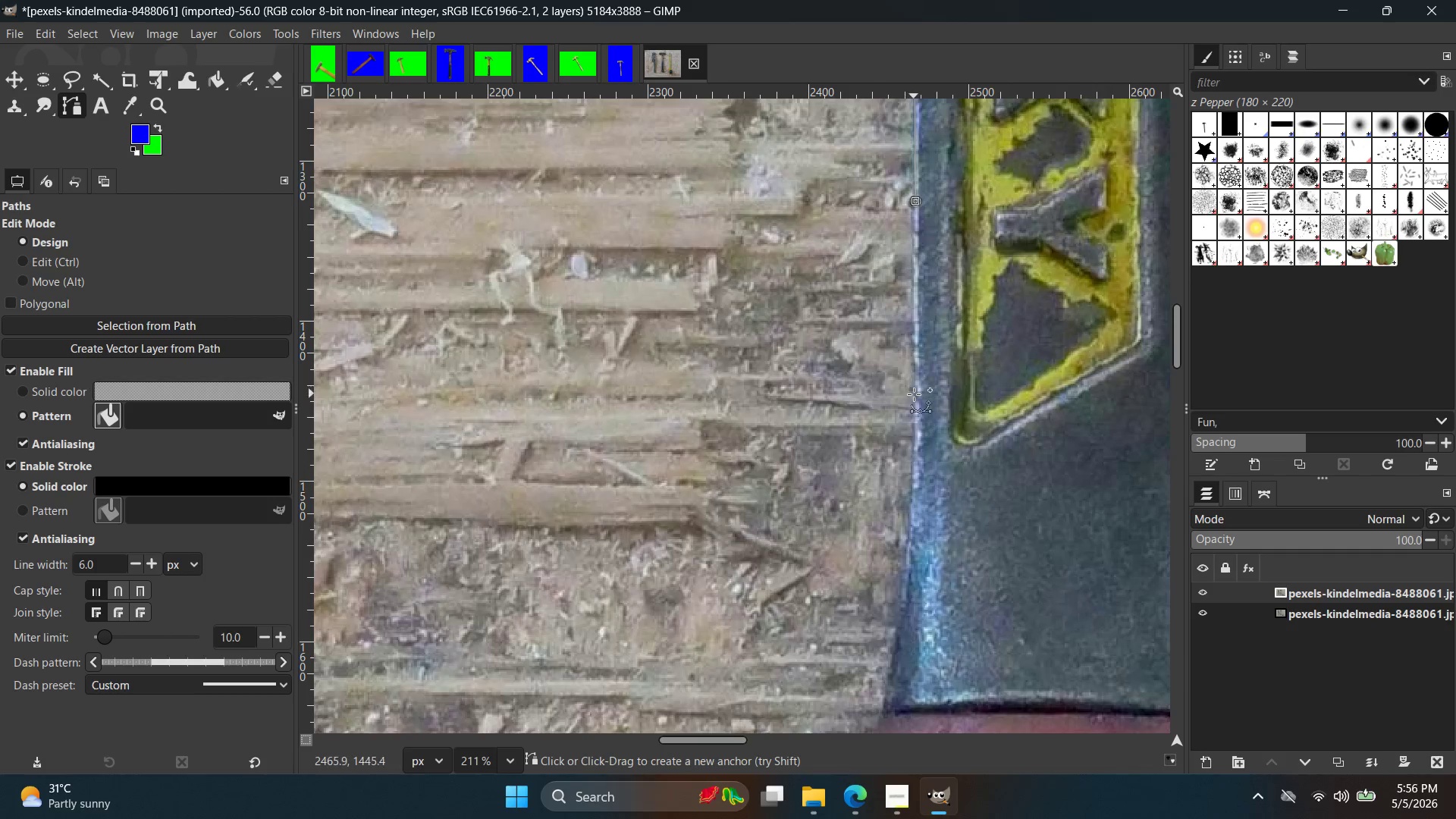 
left_click([915, 395])
 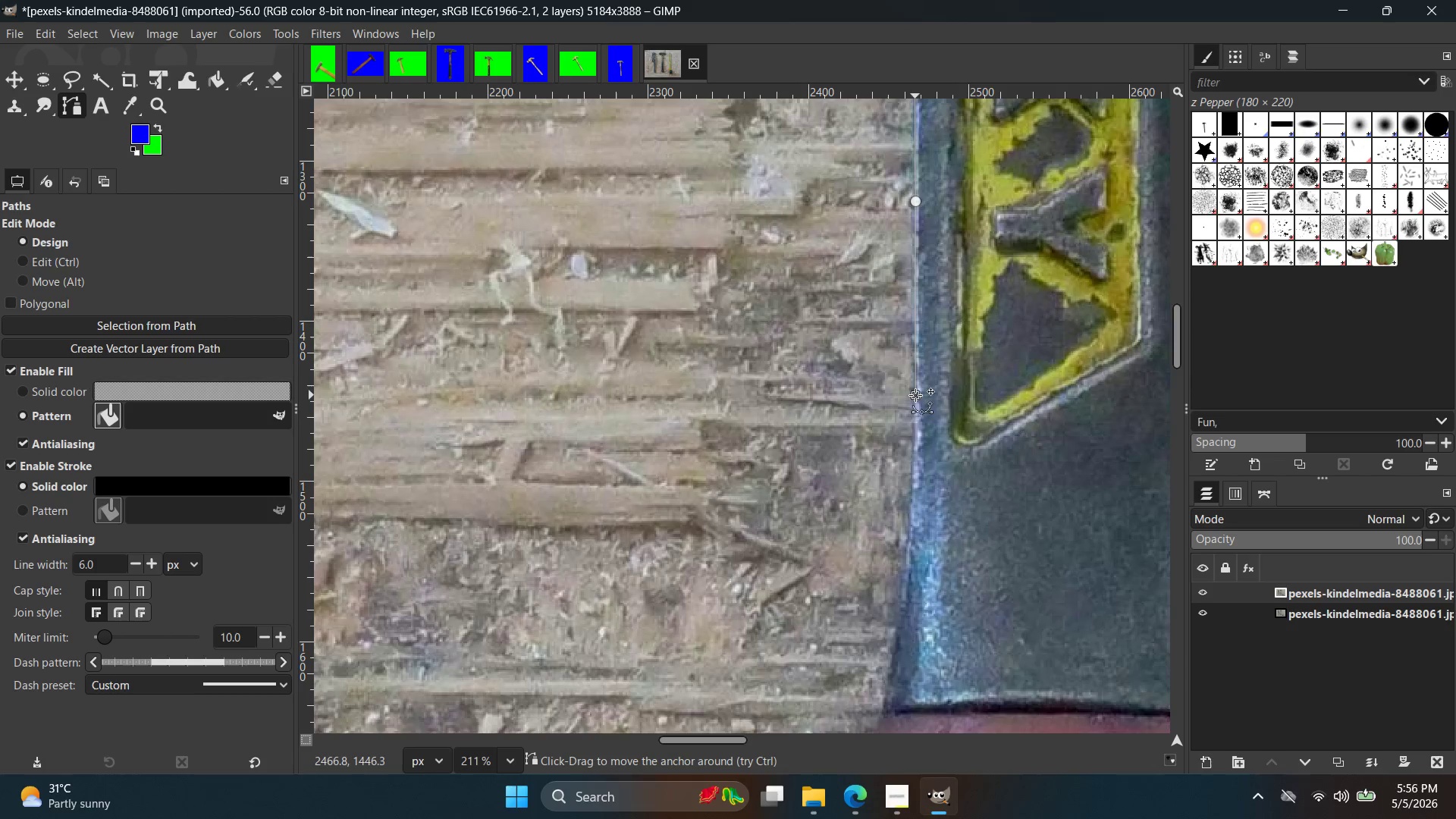 
hold_key(key=ControlLeft, duration=2.55)
scroll: coordinate [956, 396], scroll_direction: down, amount: 21.0
 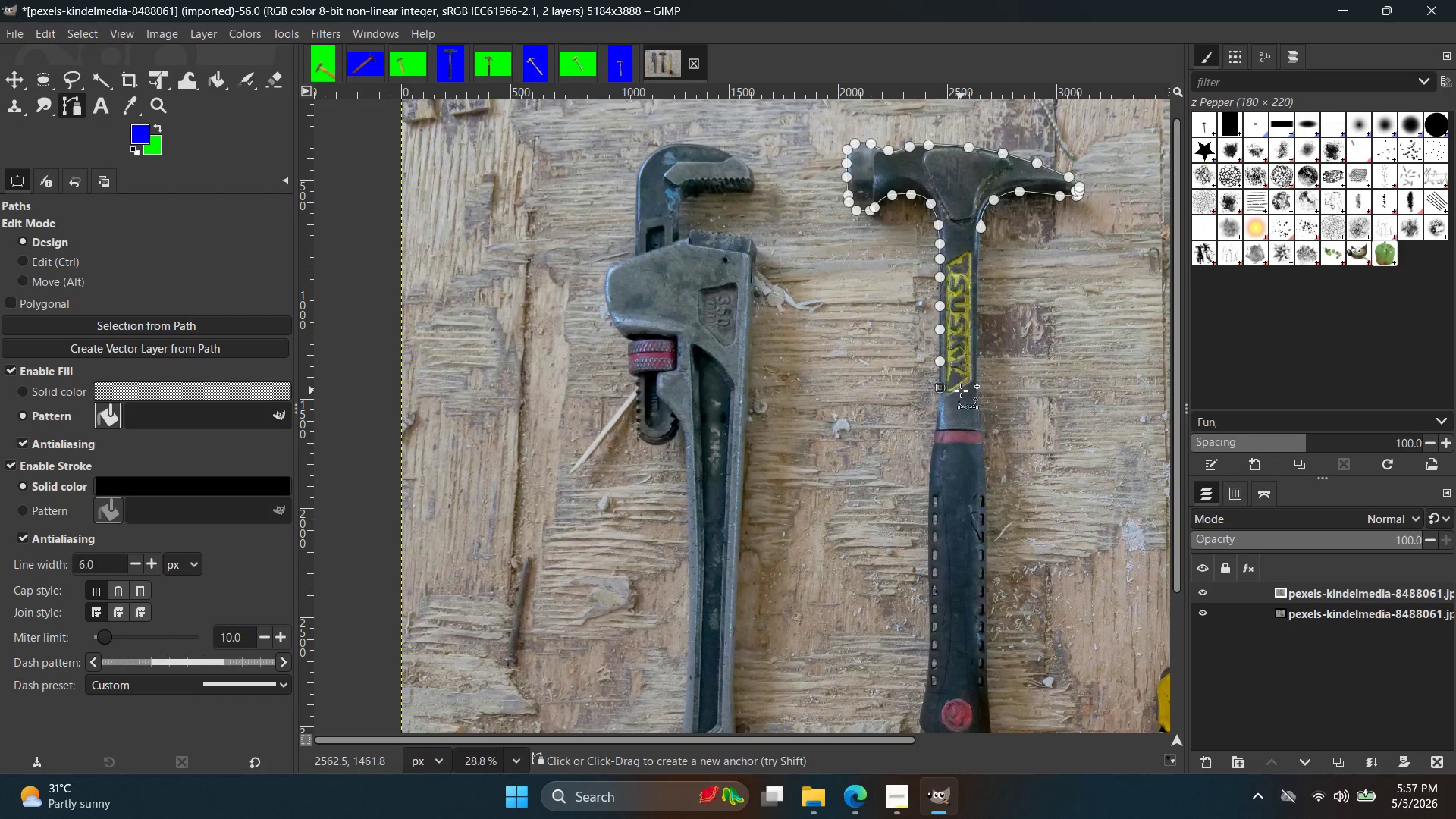 
wait(16.71)
 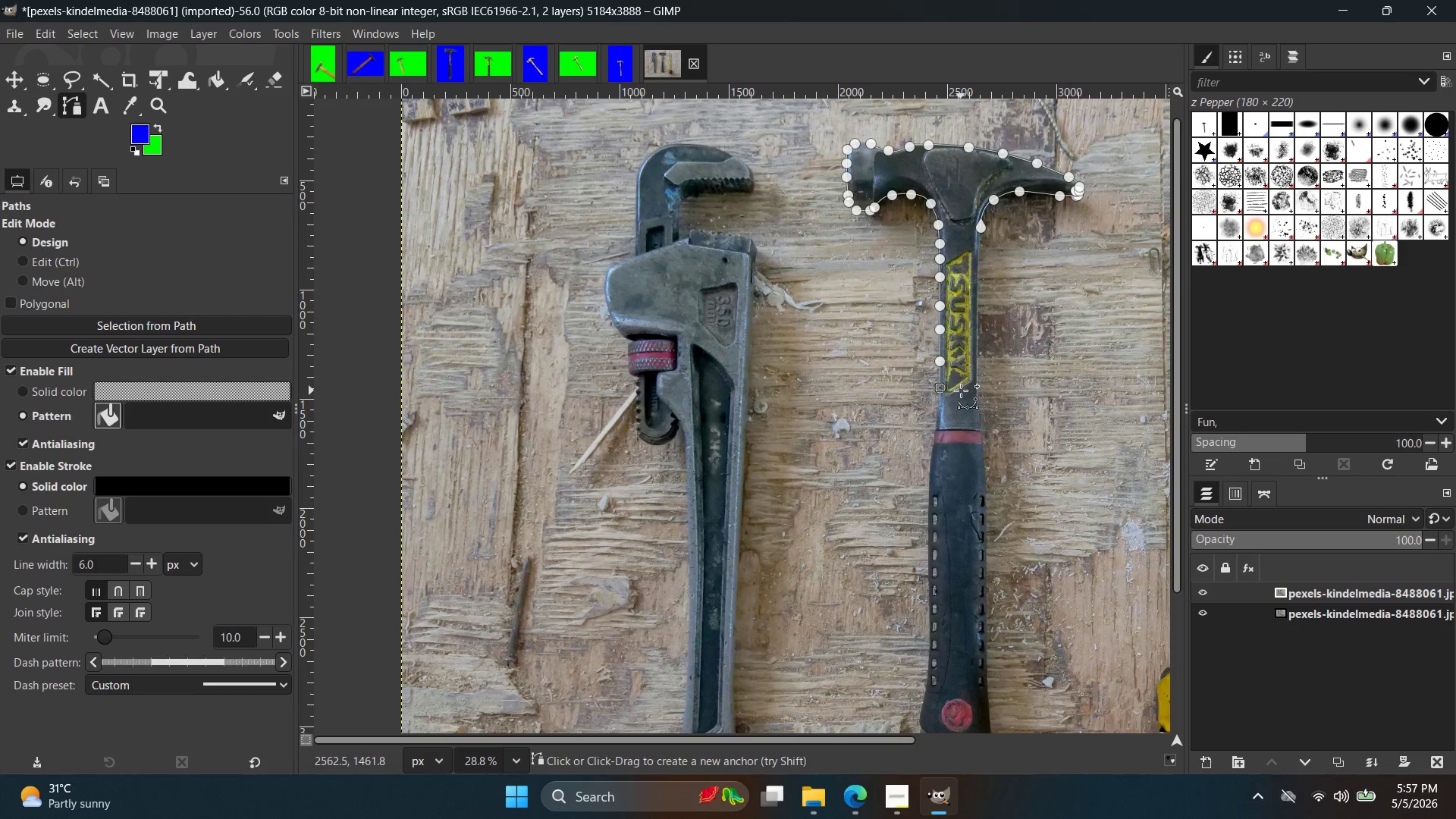 
hold_key(key=ControlLeft, duration=0.53)
scroll: coordinate [916, 434], scroll_direction: up, amount: 5.0
 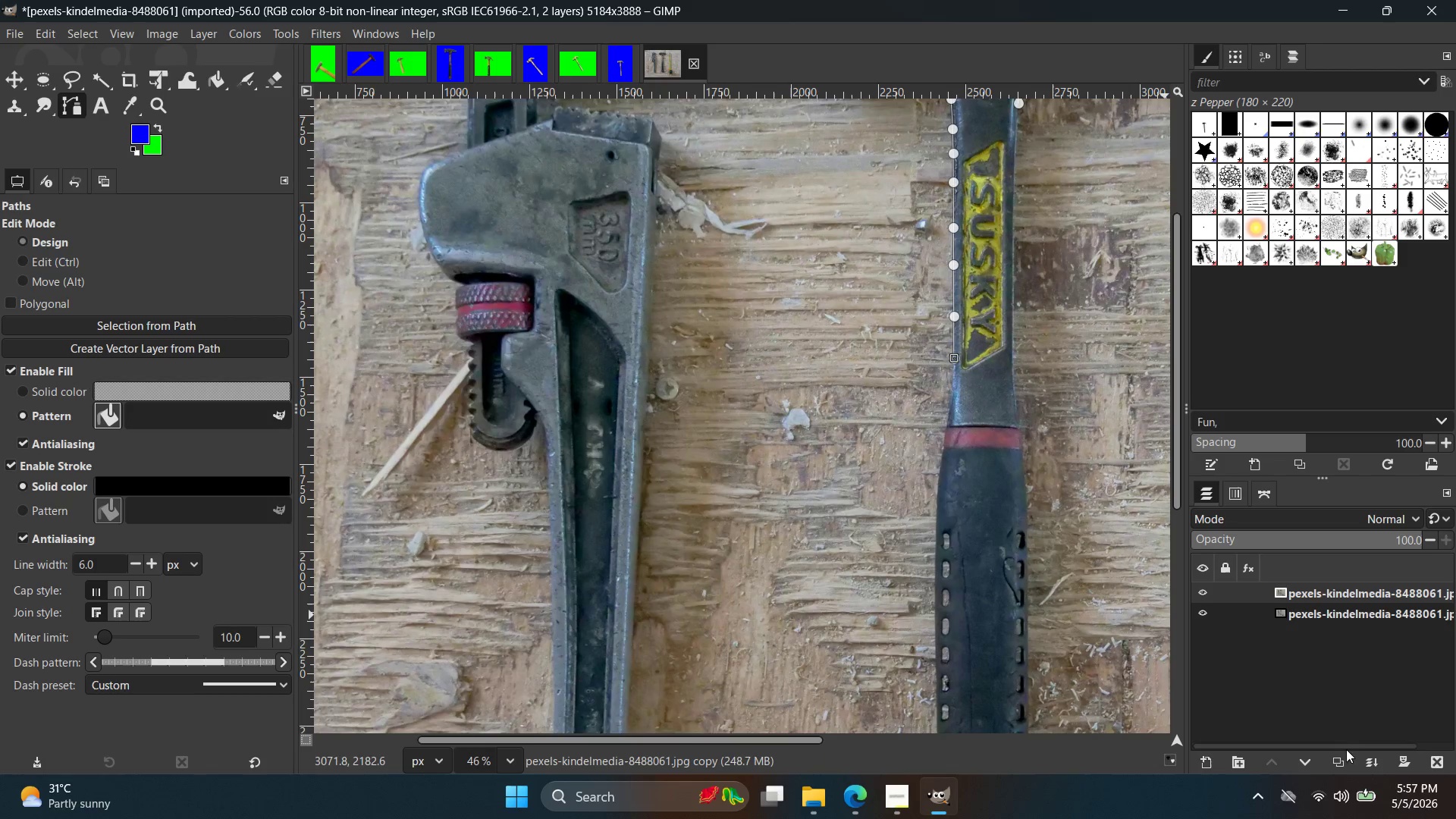 
mouse_move([1394, 792])
 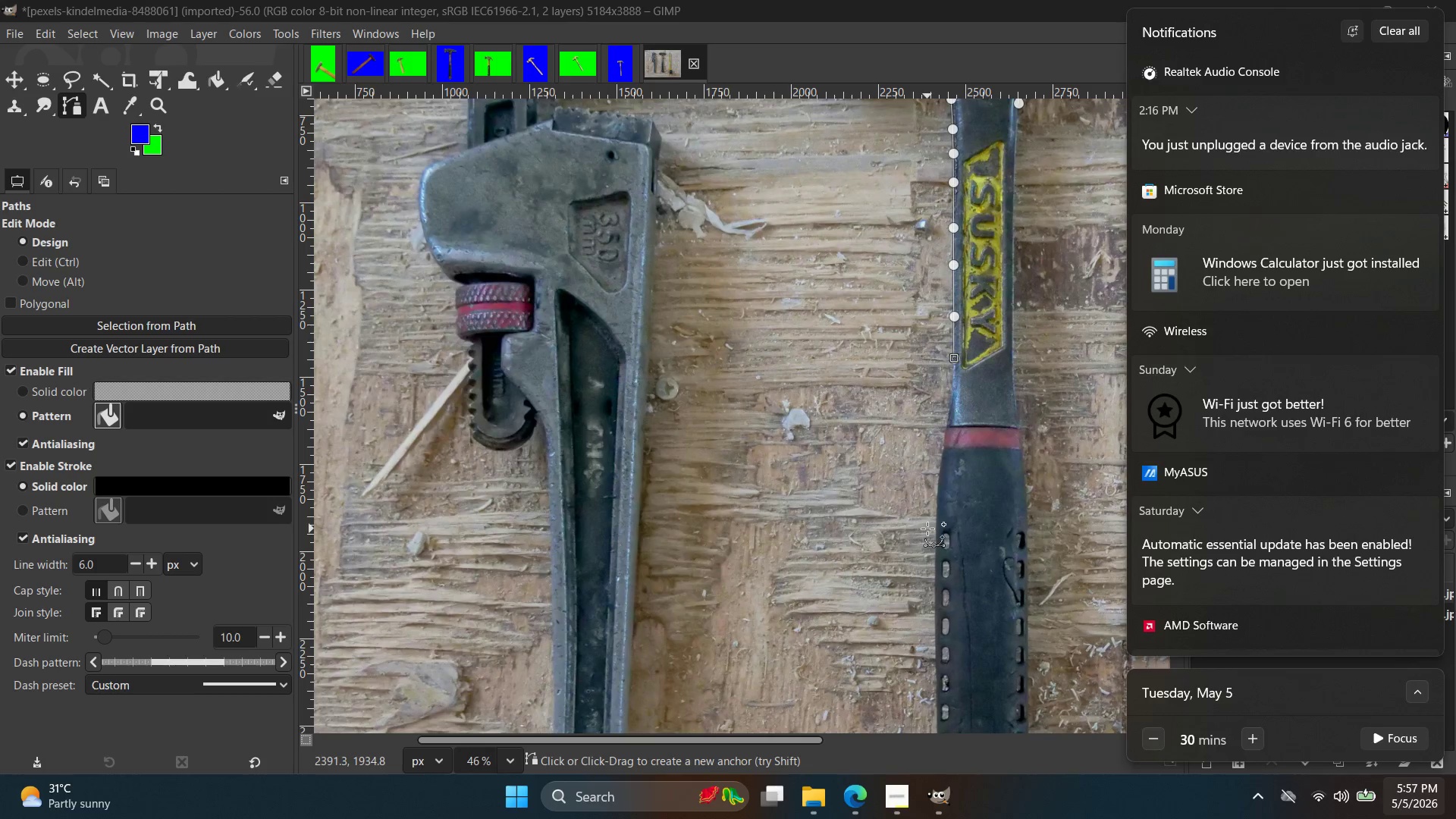 
left_click([930, 514])
 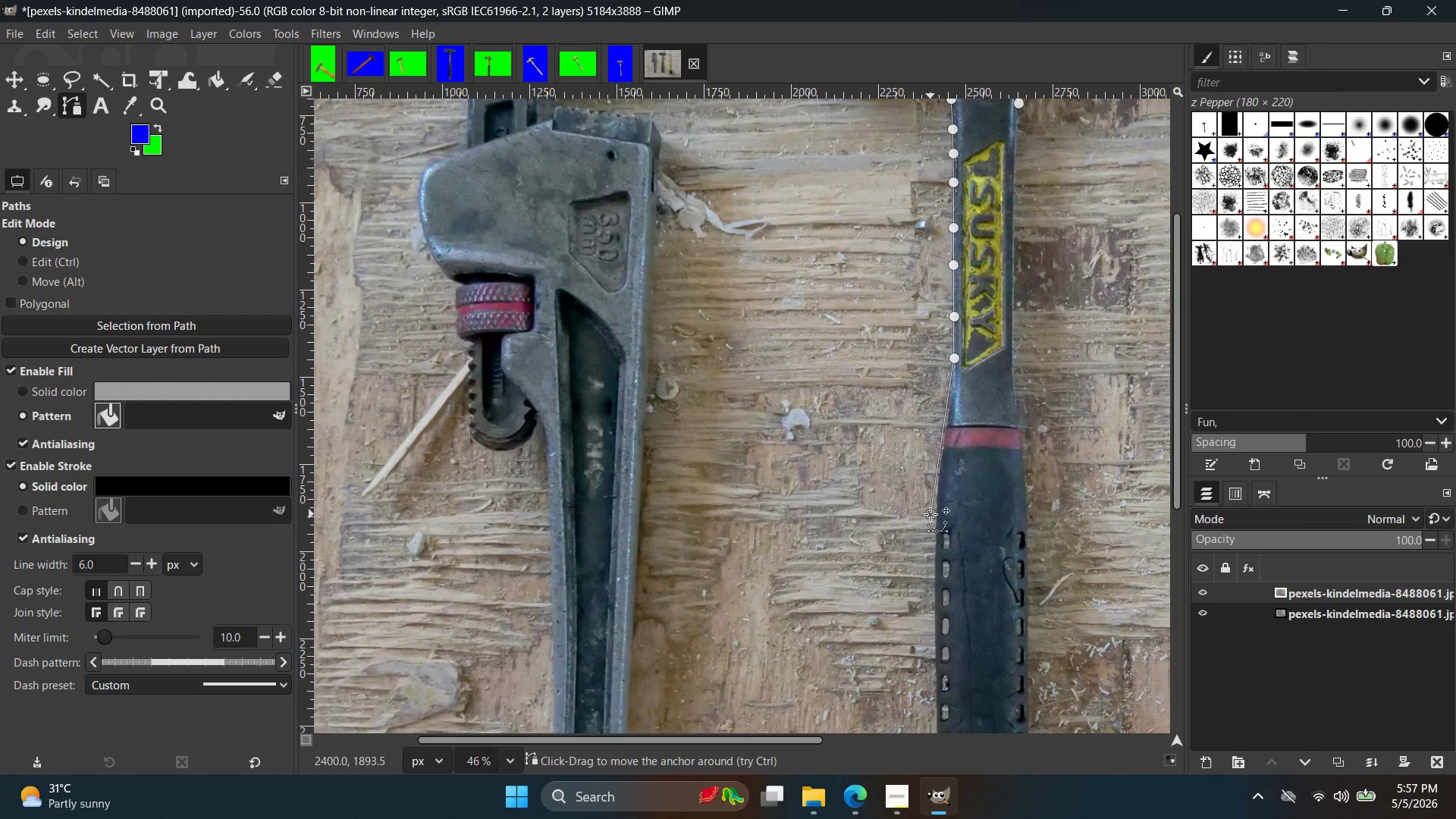 
hold_key(key=ControlLeft, duration=0.62)
 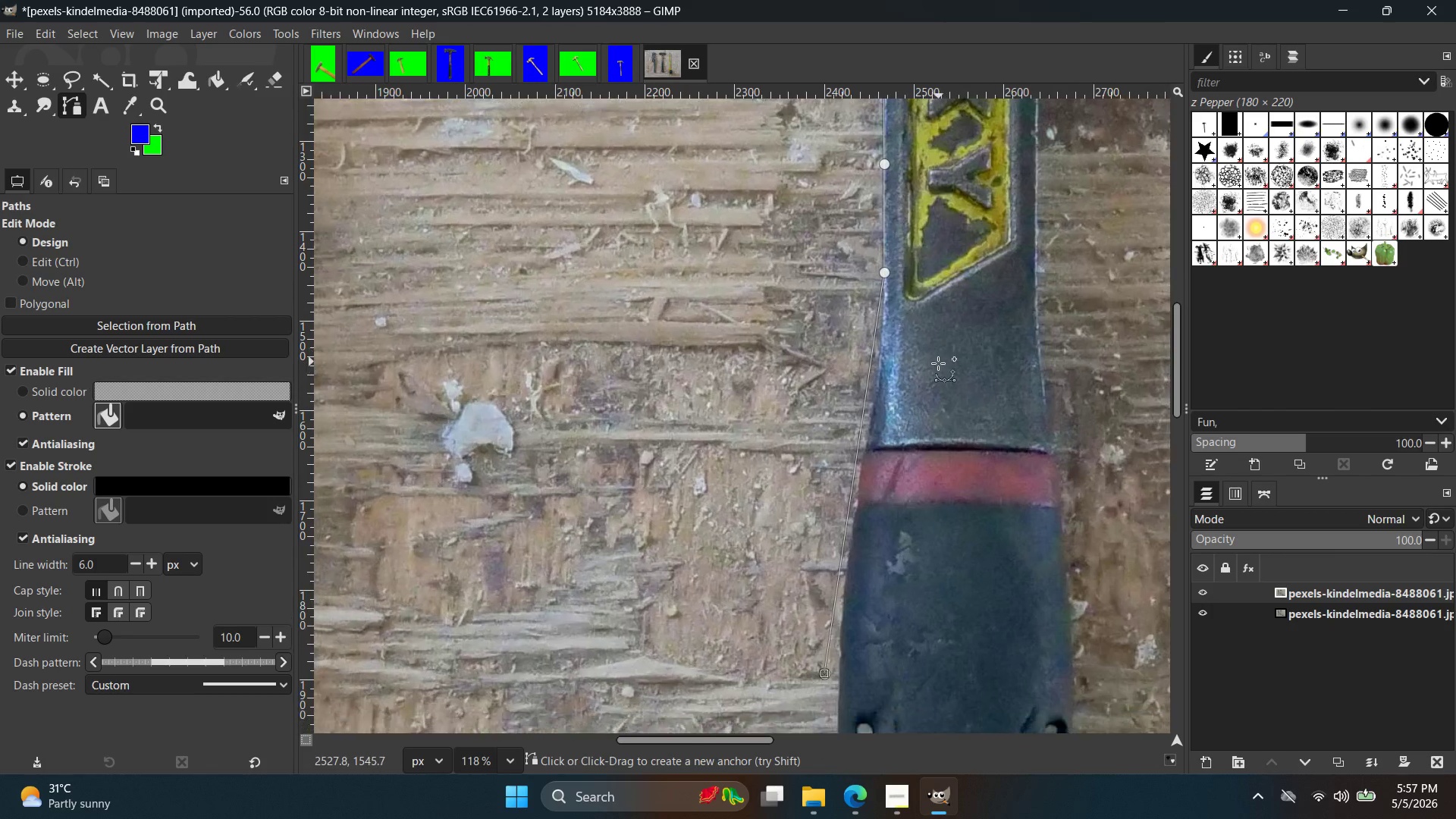 
hold_key(key=Space, duration=0.33)
 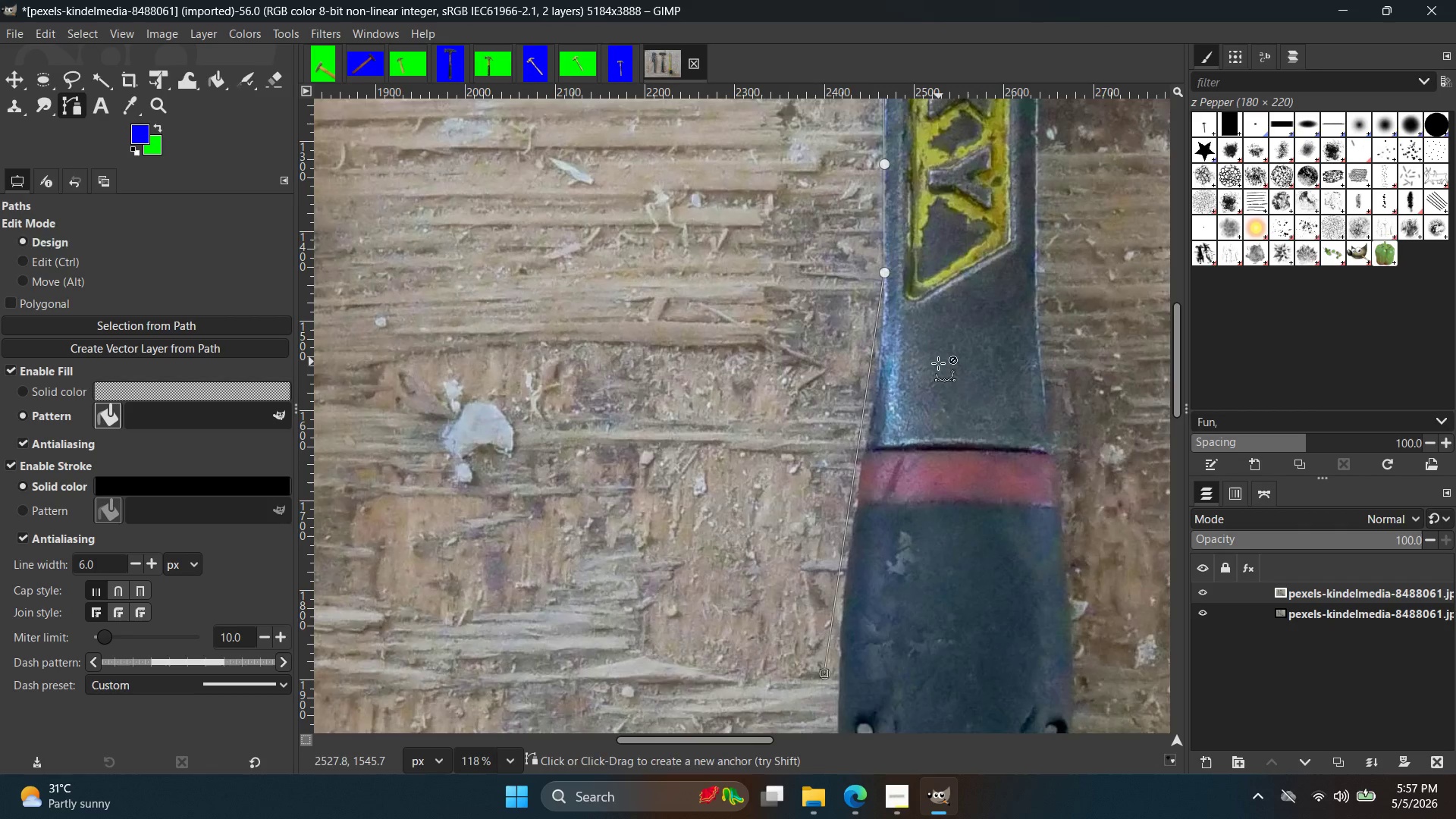 
scroll: coordinate [1006, 422], scroll_direction: up, amount: 10.0
 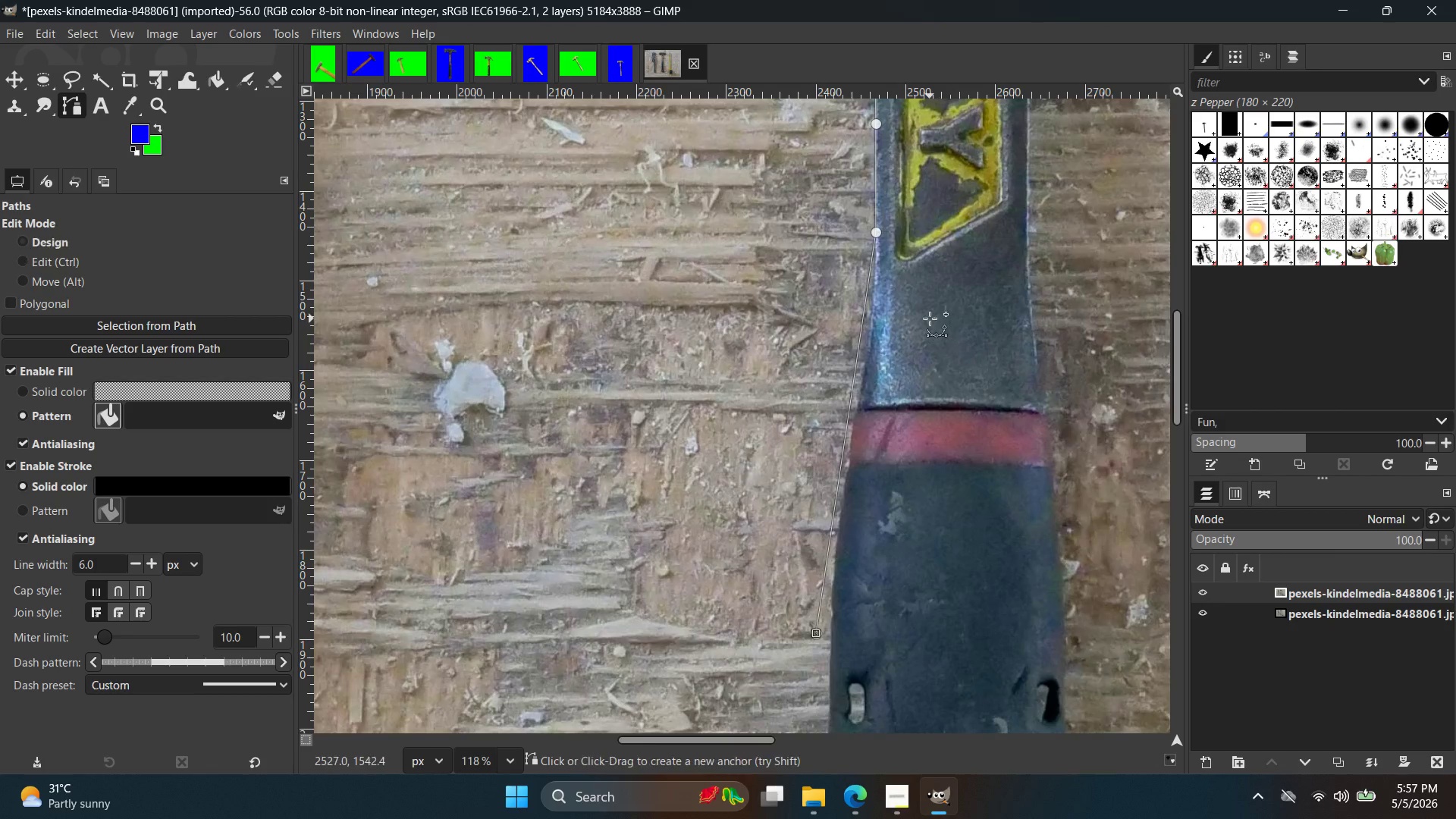 
key(Control+Z)
 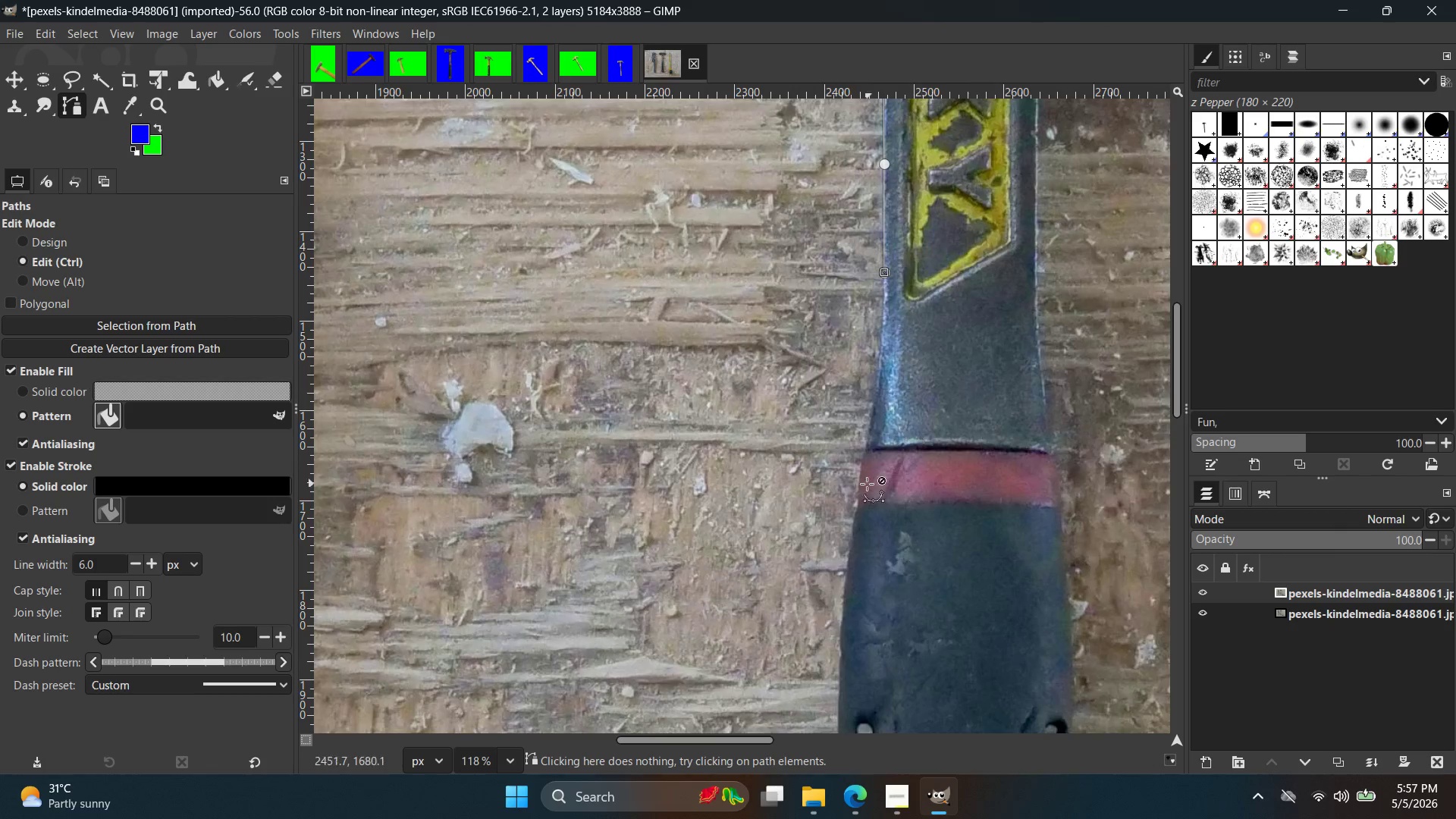 
scroll: coordinate [874, 449], scroll_direction: up, amount: 5.0
 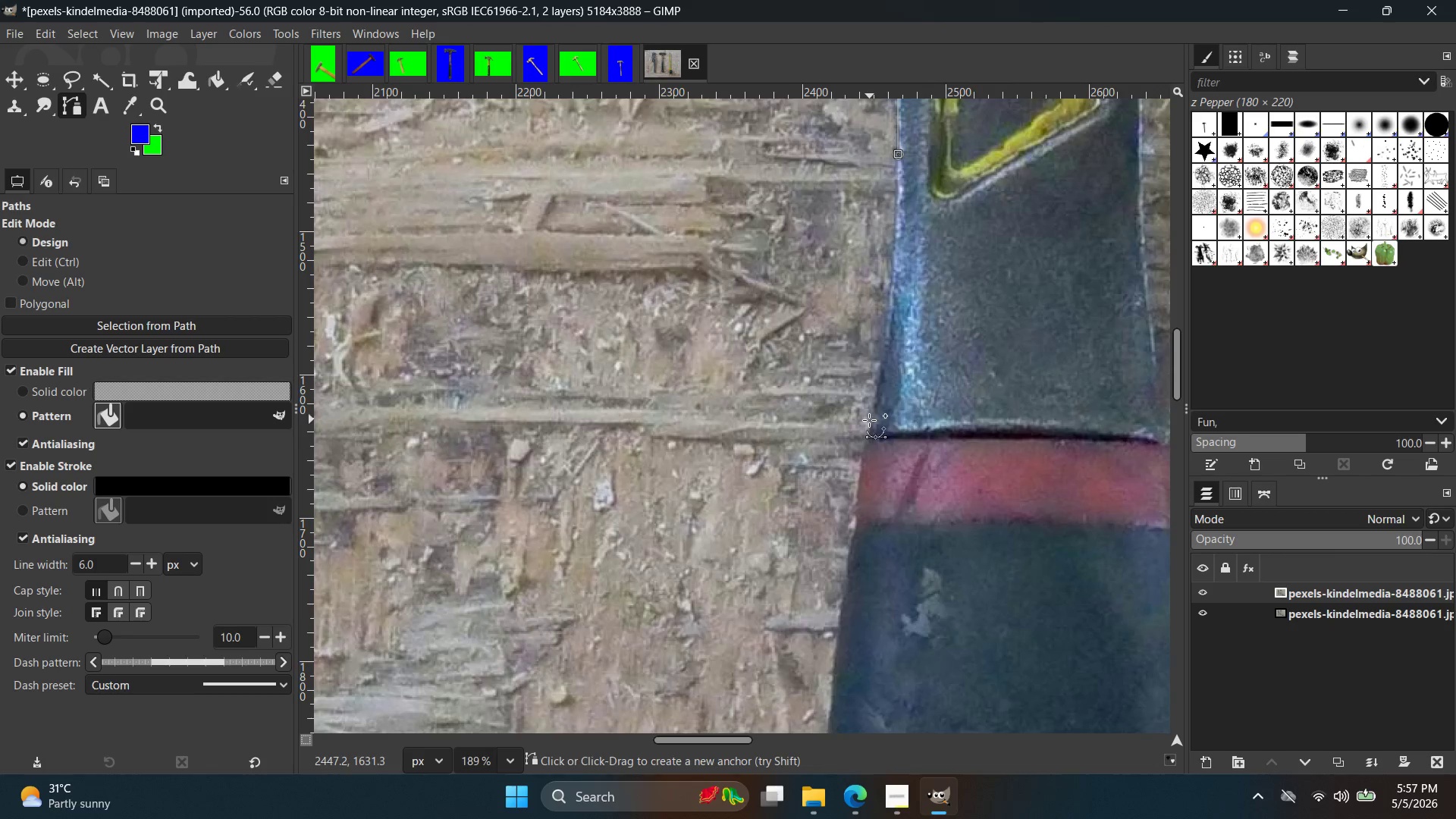 
left_click_drag(start_coordinate=[869, 424], to_coordinate=[852, 462])
 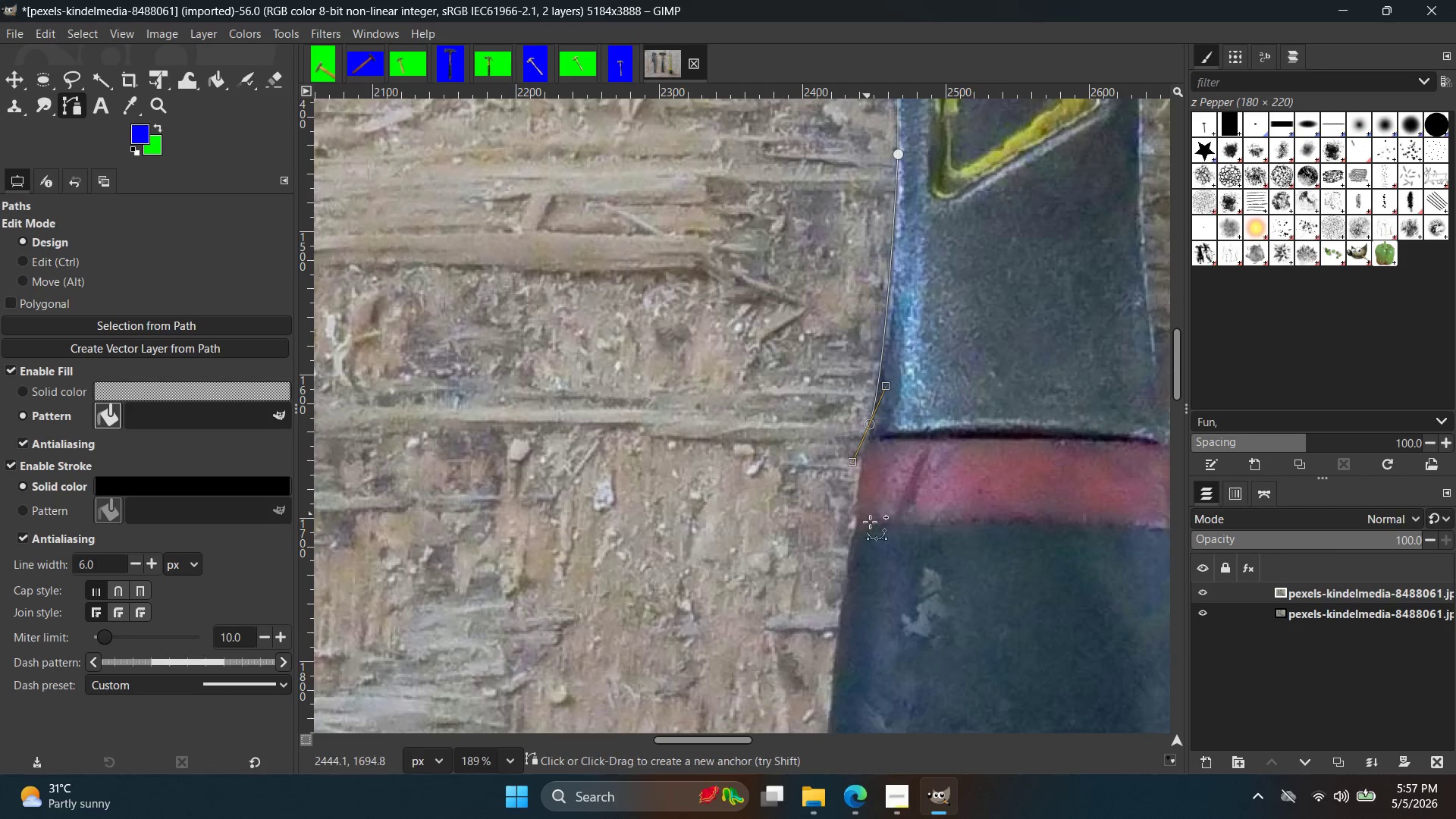 
hold_key(key=ControlLeft, duration=0.69)
scroll: coordinate [874, 463], scroll_direction: up, amount: 8.0
 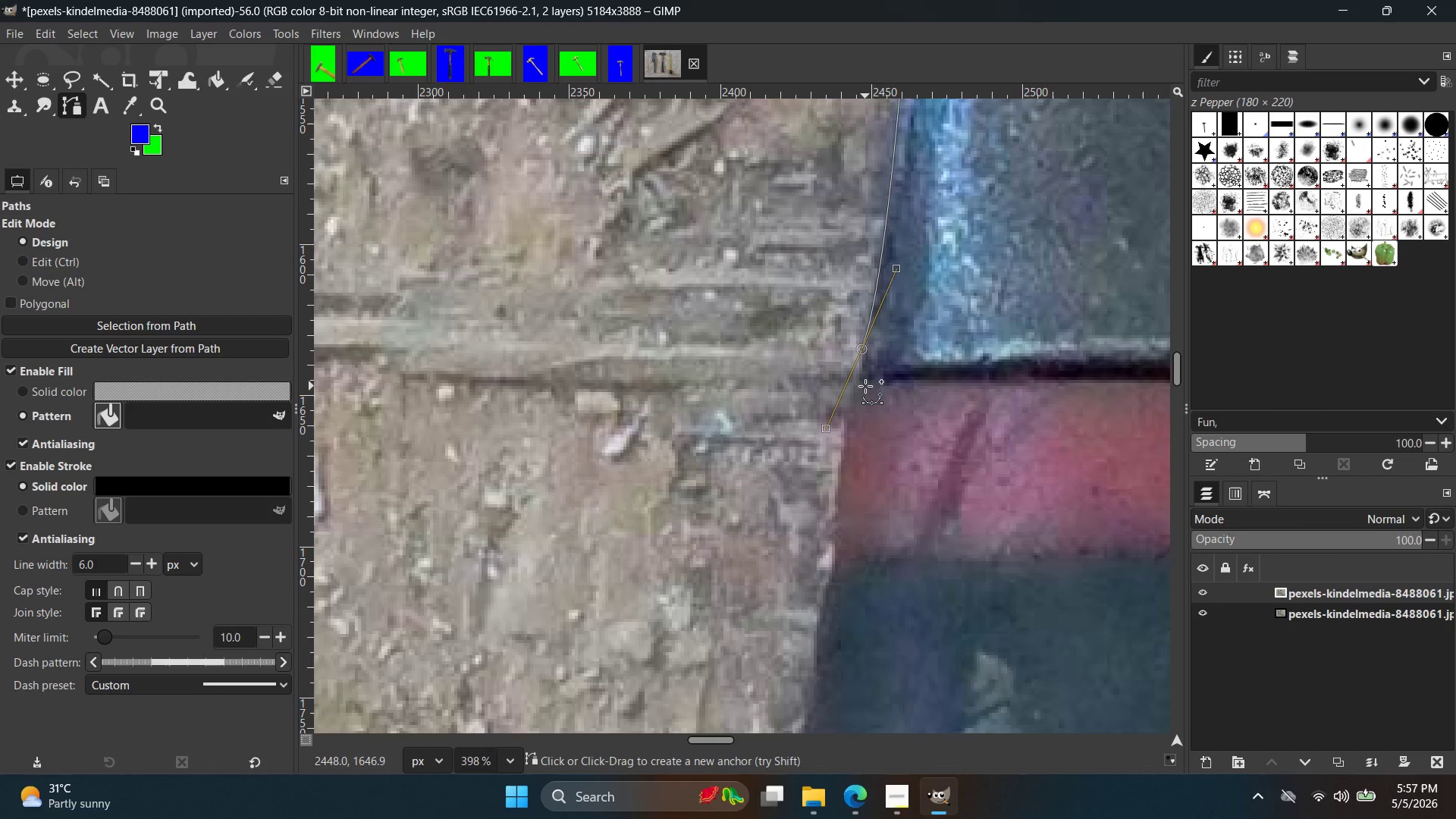 
left_click([857, 386])
 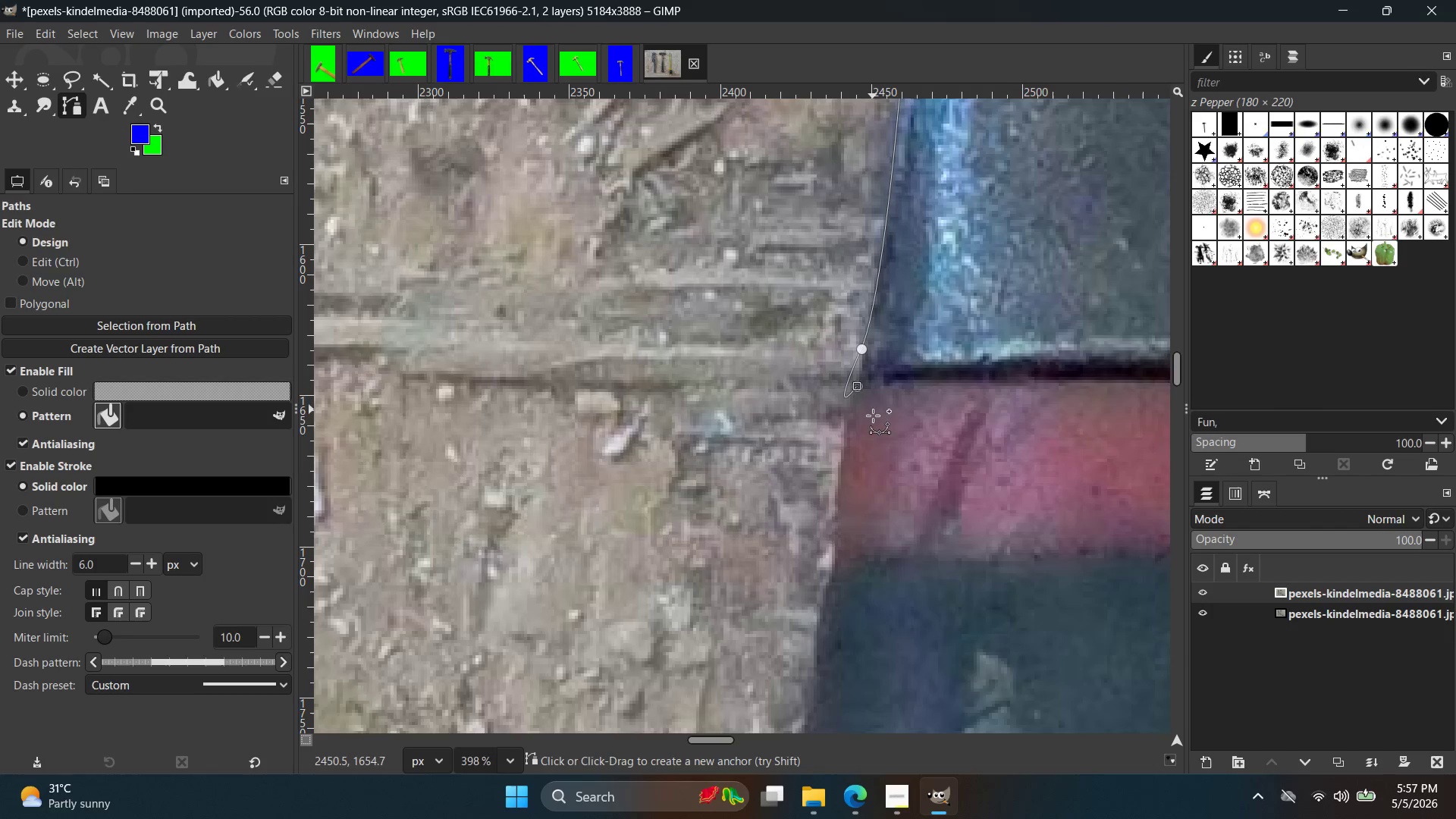 
key(Control+ControlLeft)
 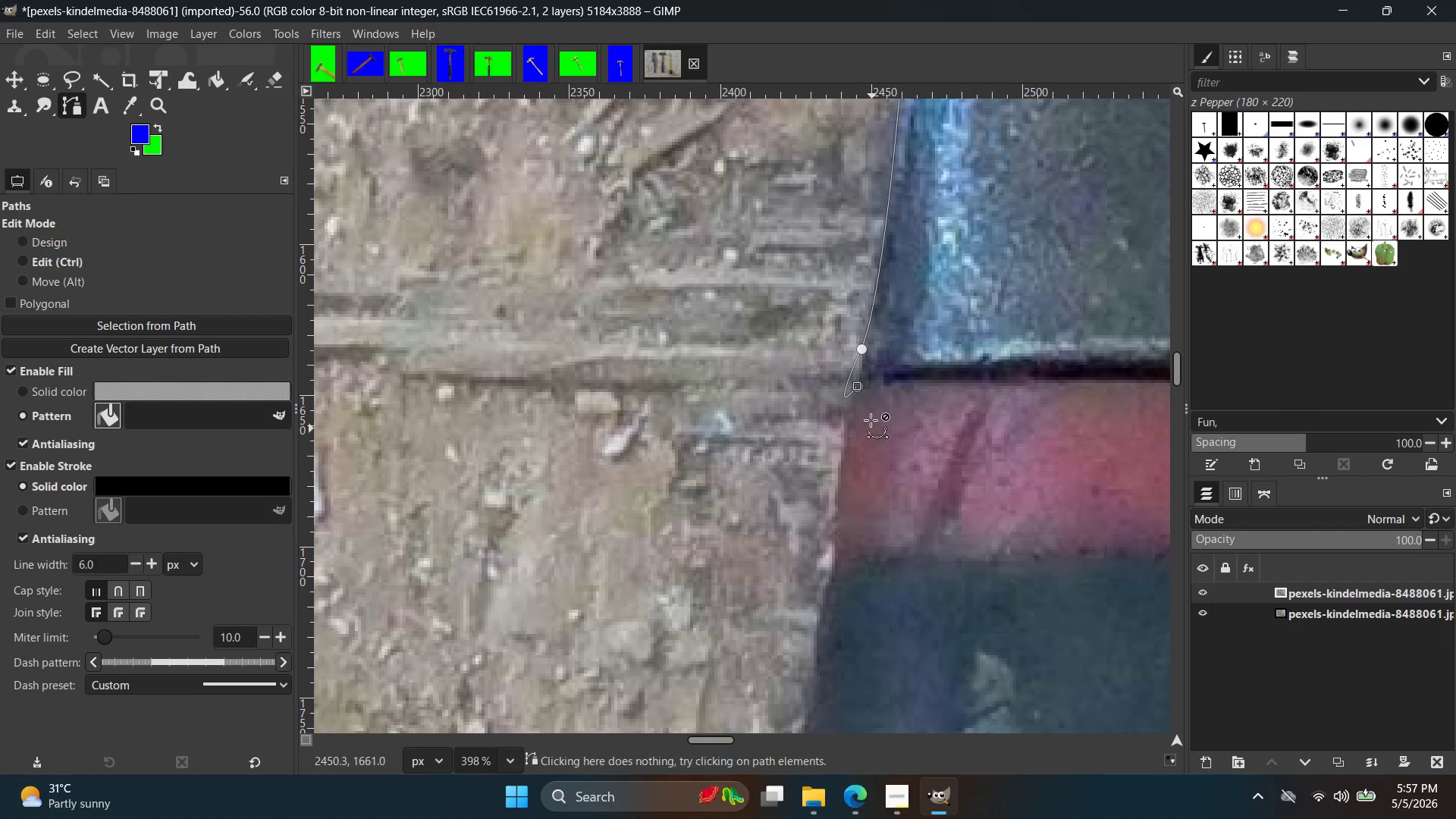 
key(Control+Z)
 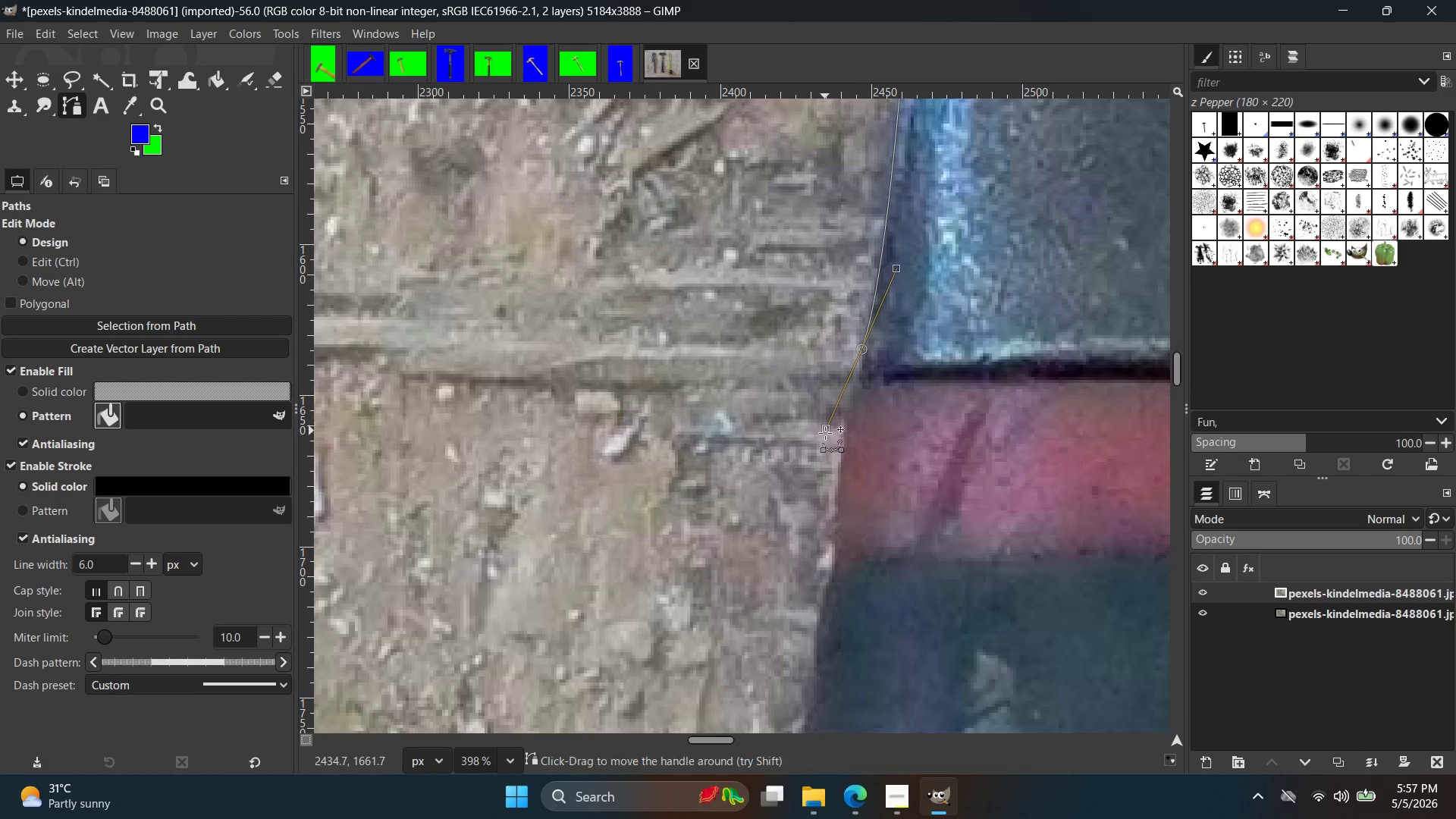 
left_click_drag(start_coordinate=[825, 437], to_coordinate=[871, 397])
 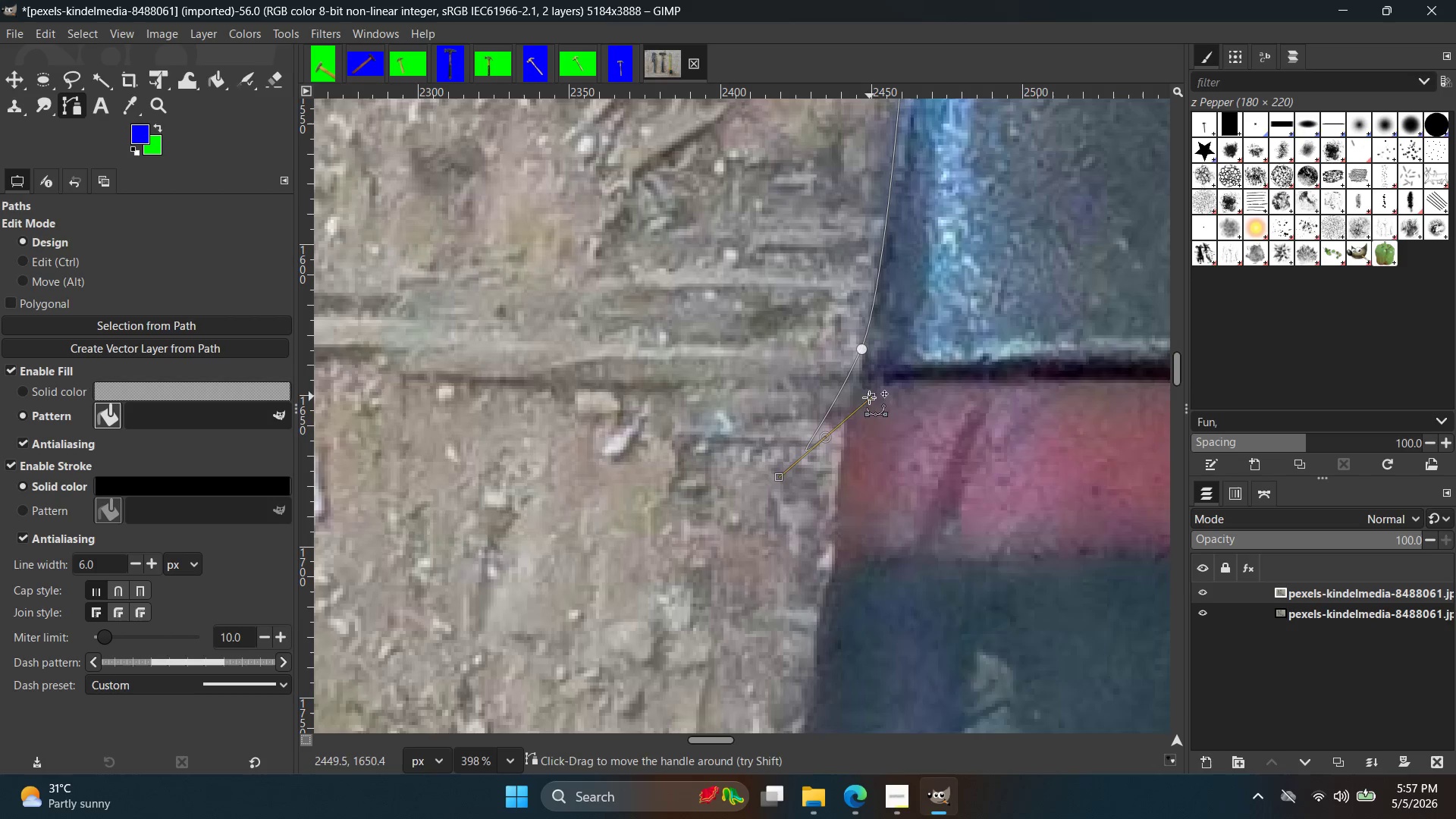 
key(Control+ControlLeft)
 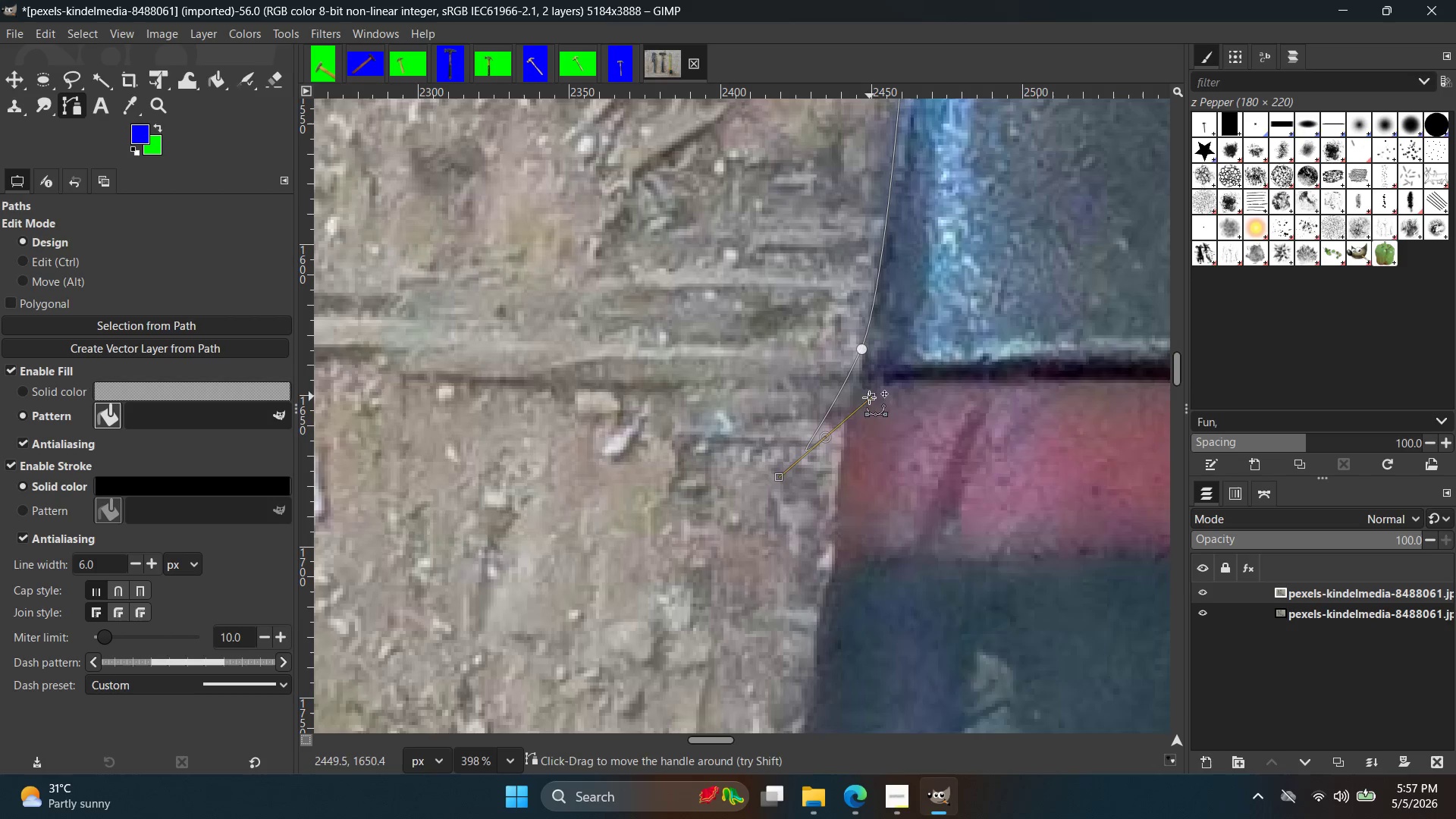 
key(Control+Z)
 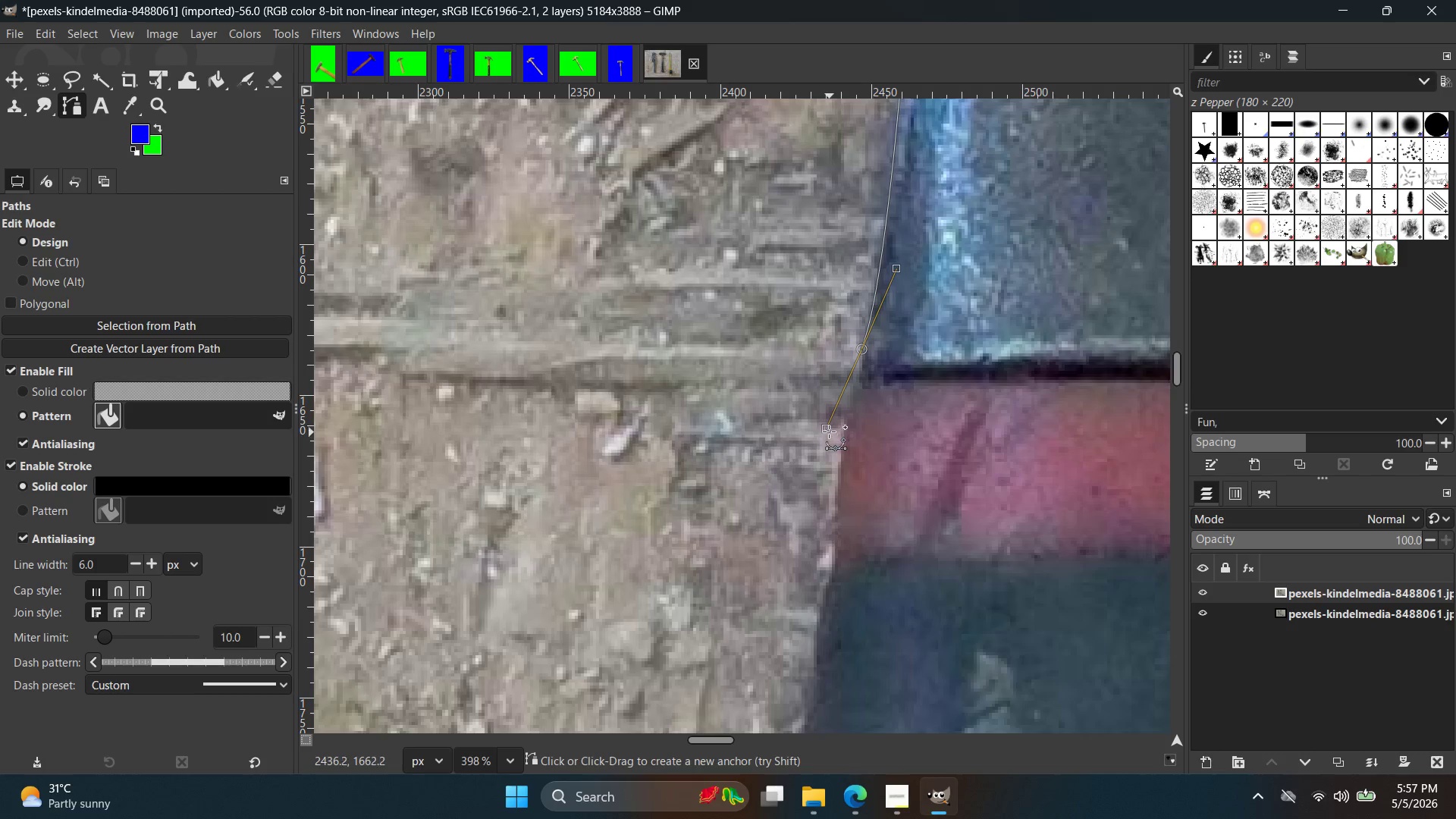 
left_click_drag(start_coordinate=[829, 426], to_coordinate=[857, 381])
 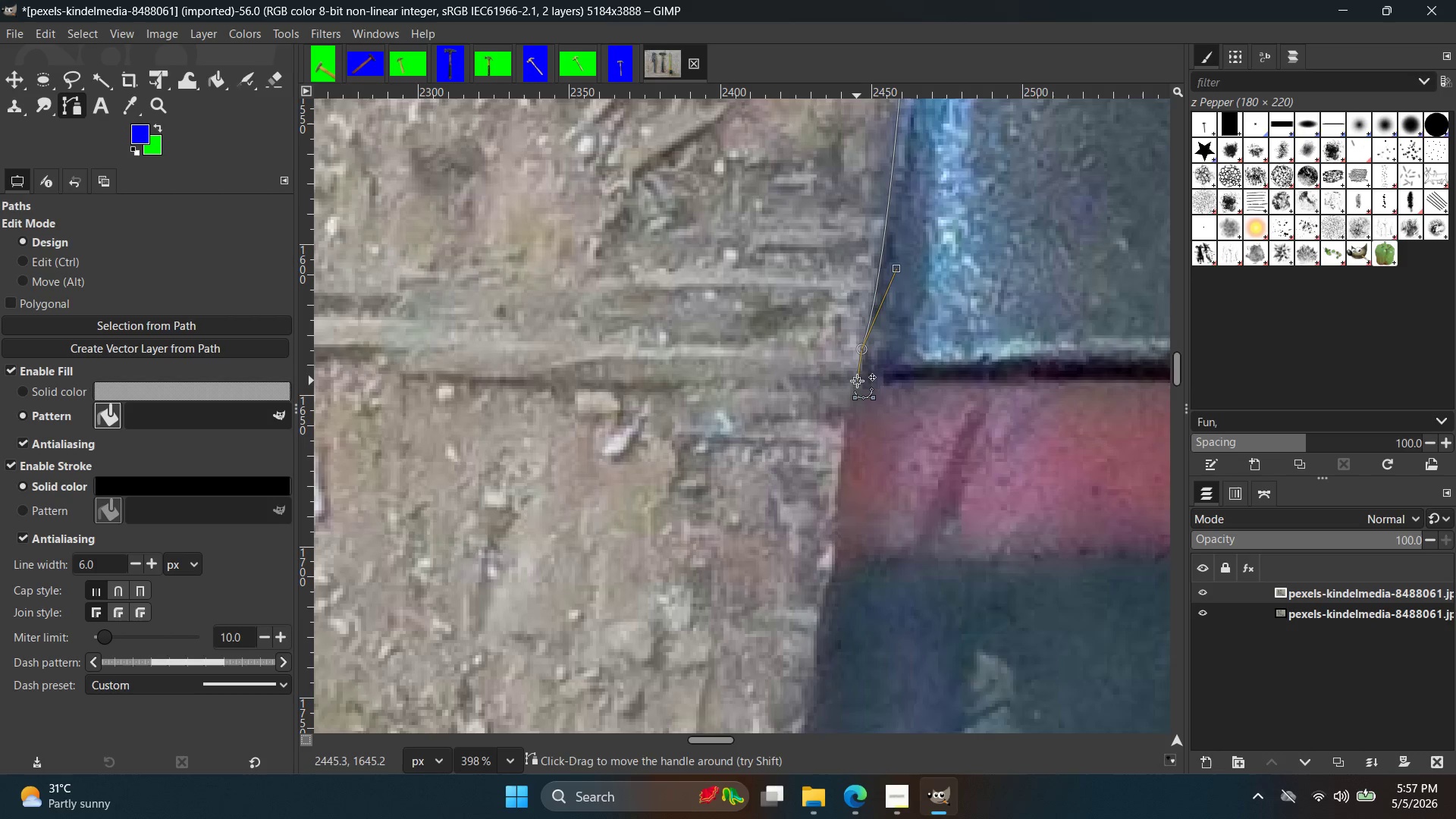 
left_click([858, 381])
 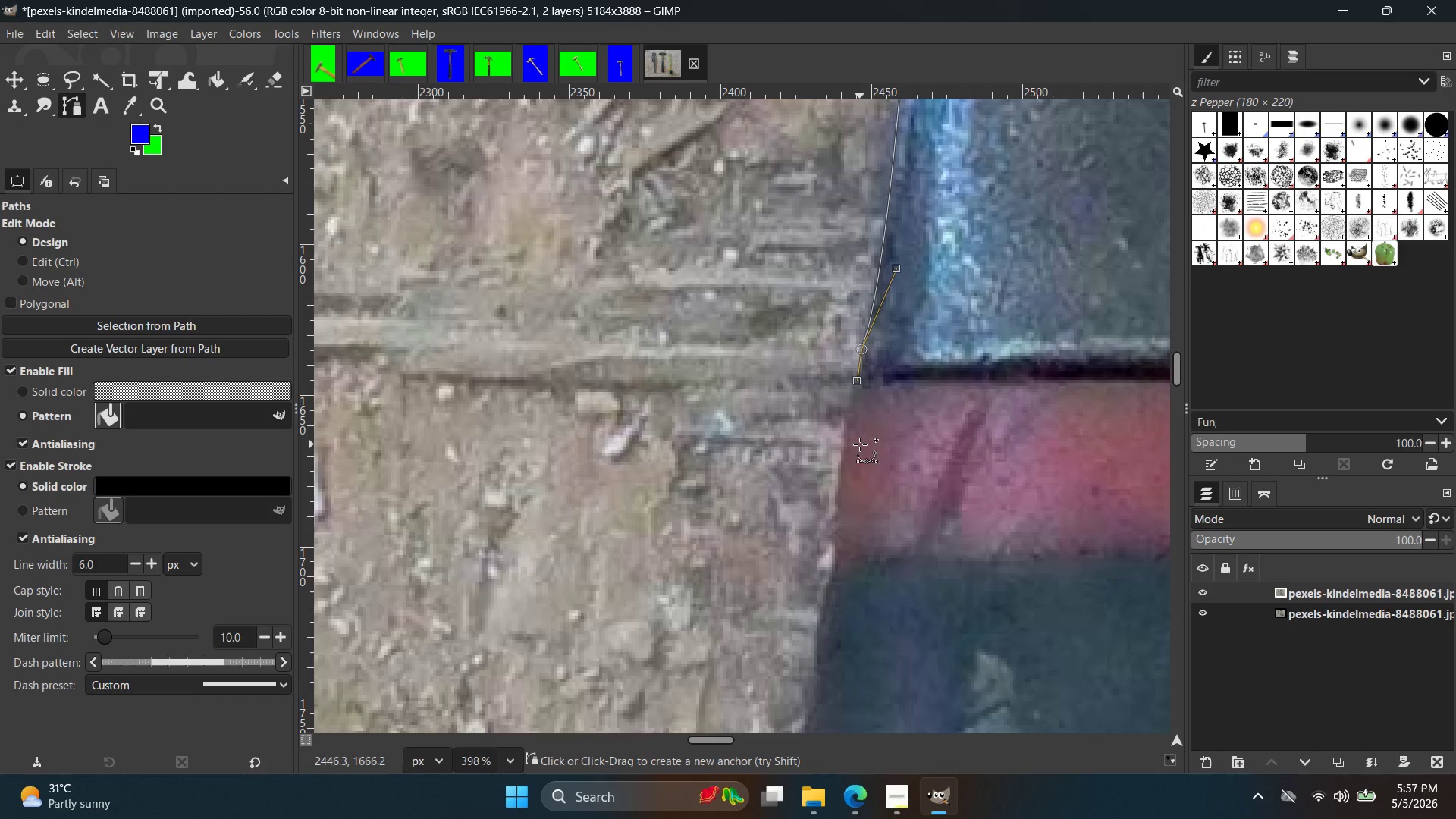 
hold_key(key=ControlLeft, duration=0.86)
scroll: coordinate [858, 374], scroll_direction: up, amount: 11.0
 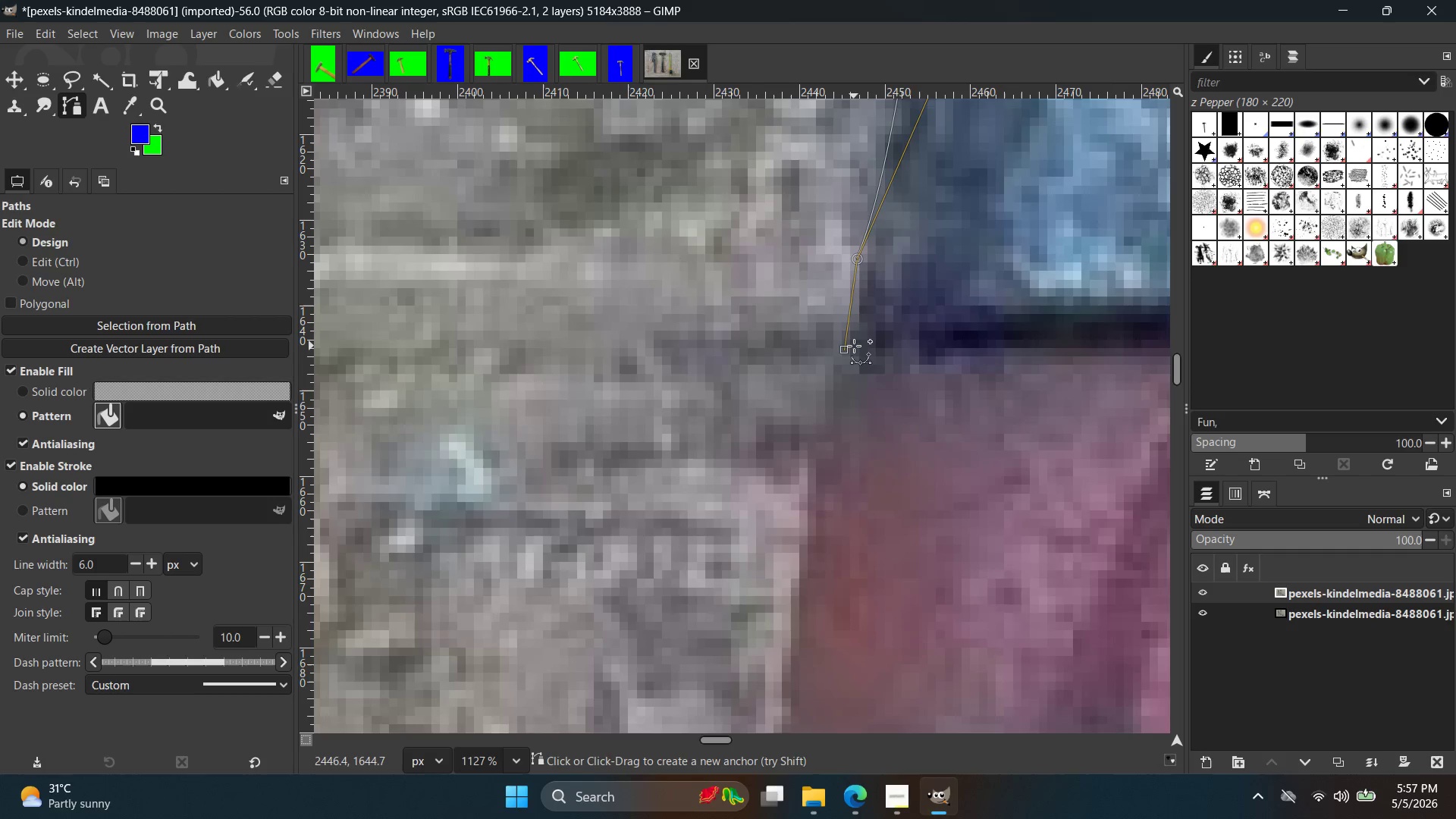 
left_click([853, 346])
 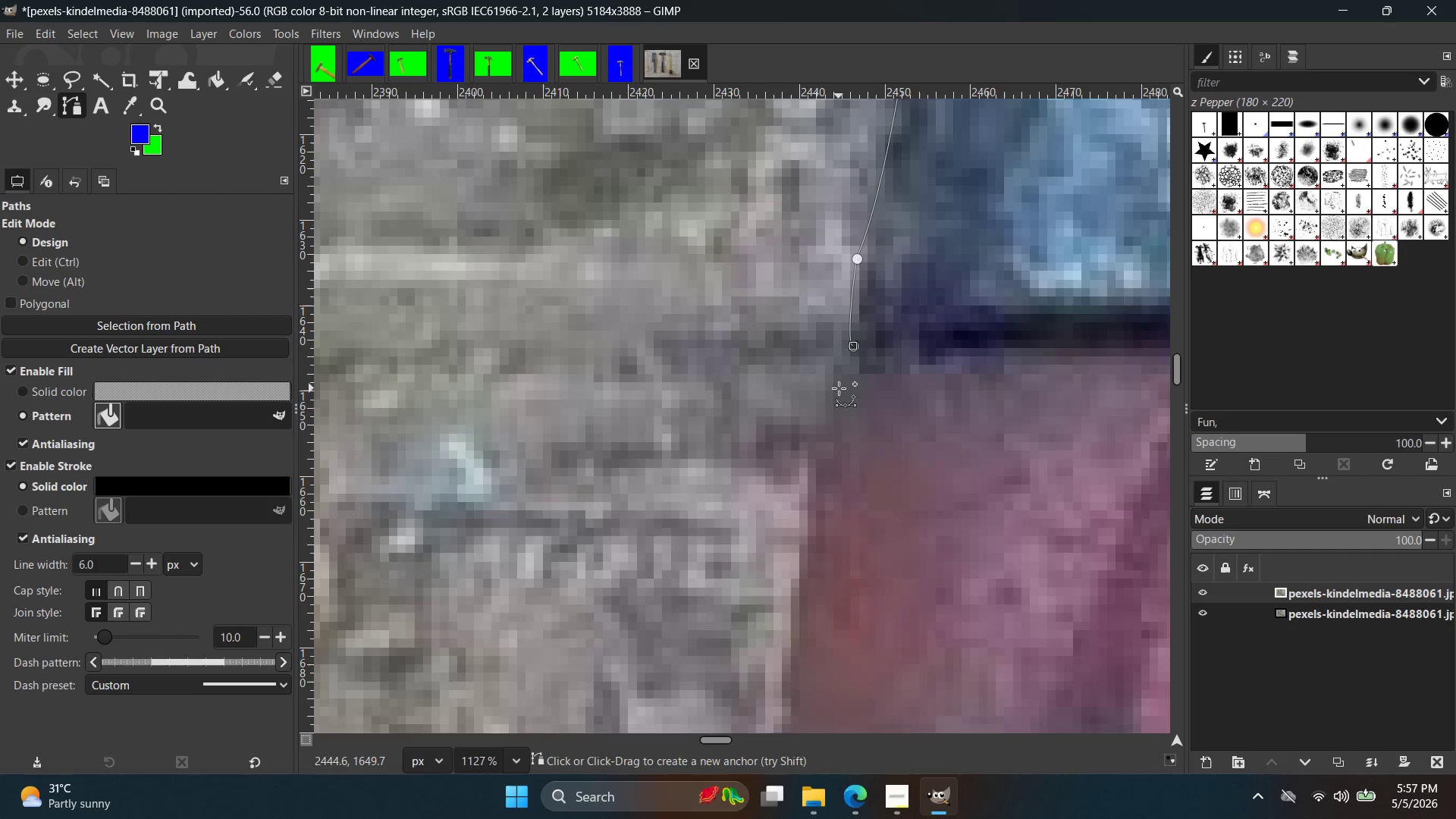 
key(Control+ControlLeft)
 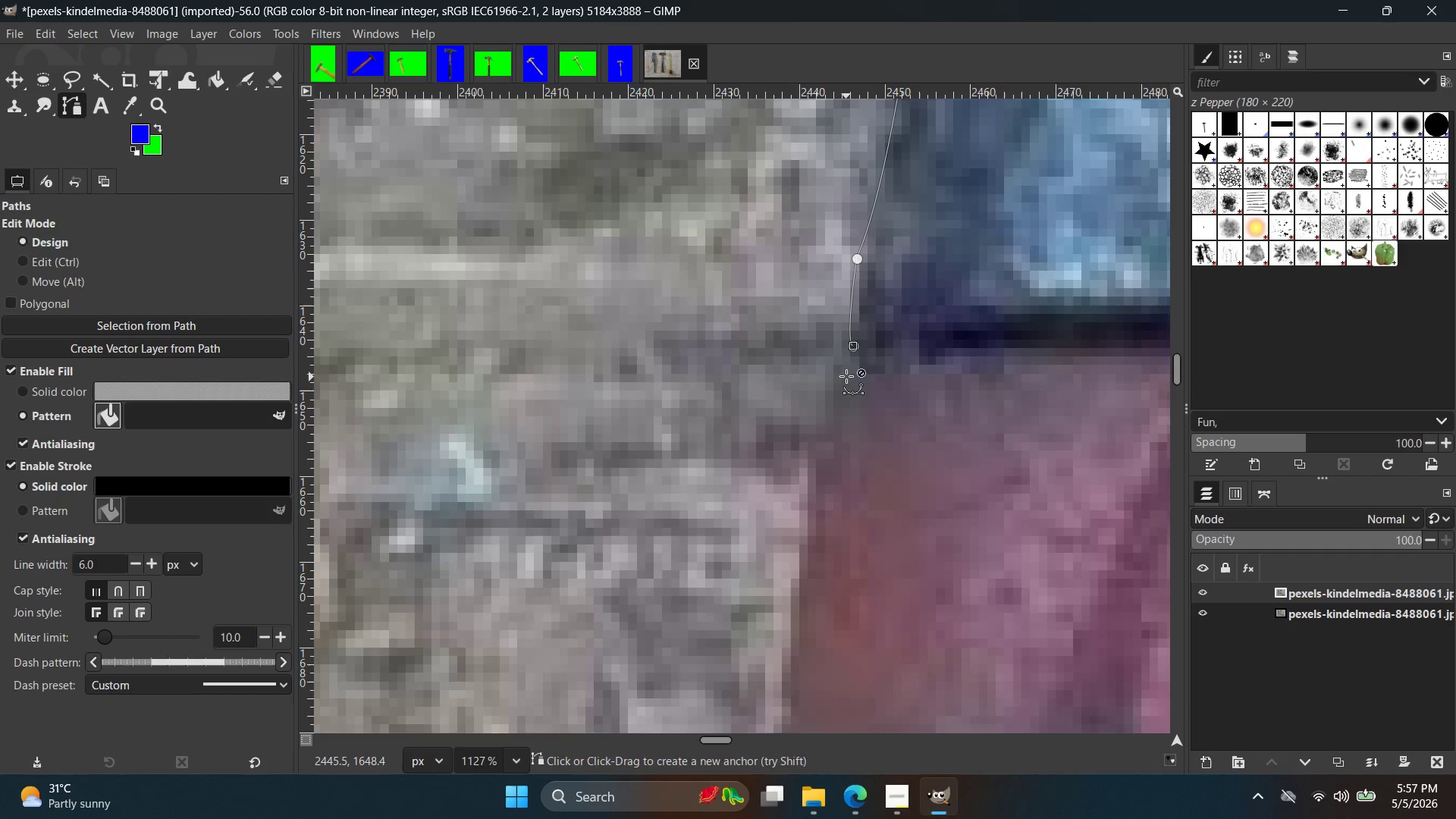 
key(Control+Z)
 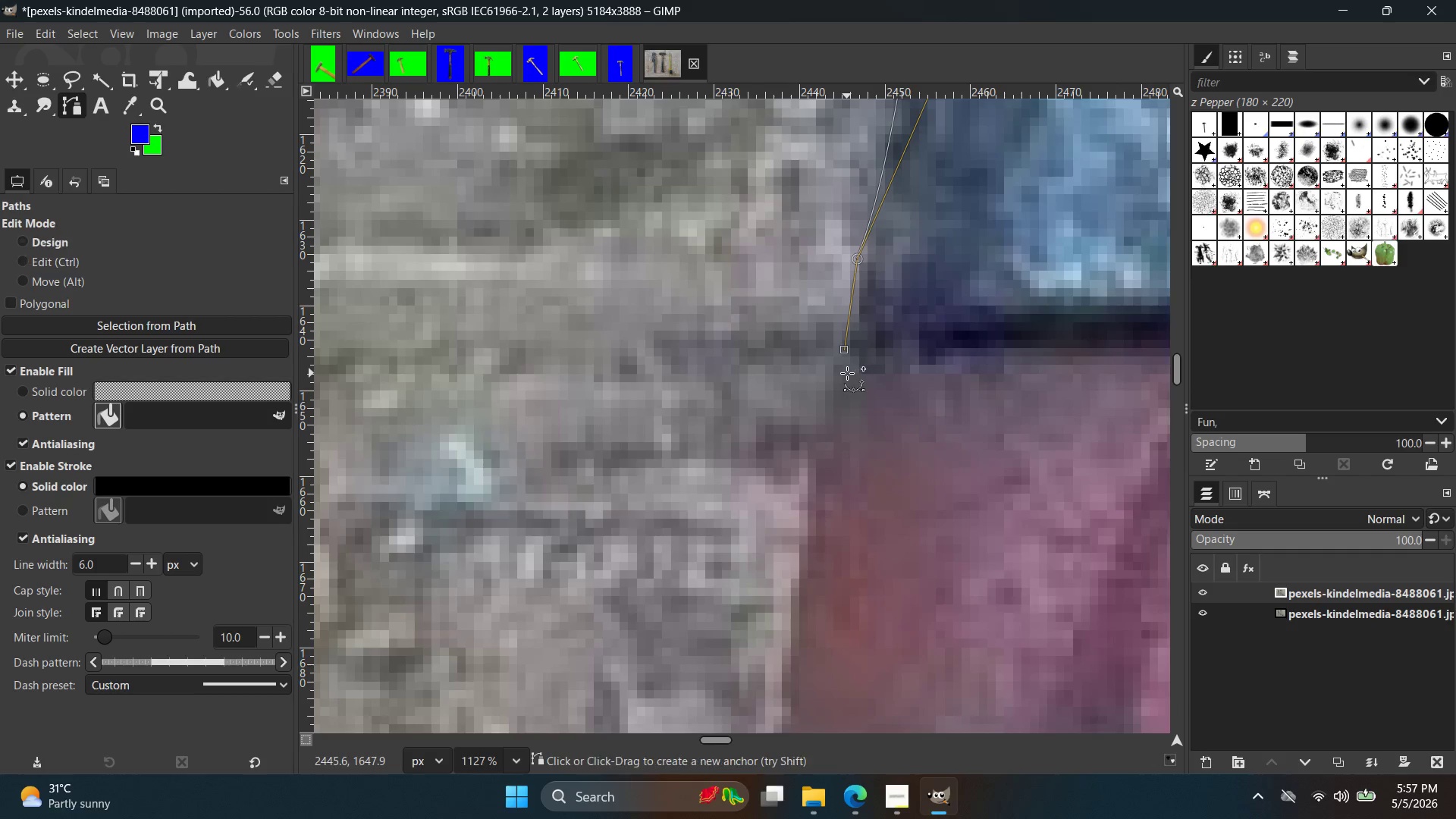 
left_click([847, 373])
 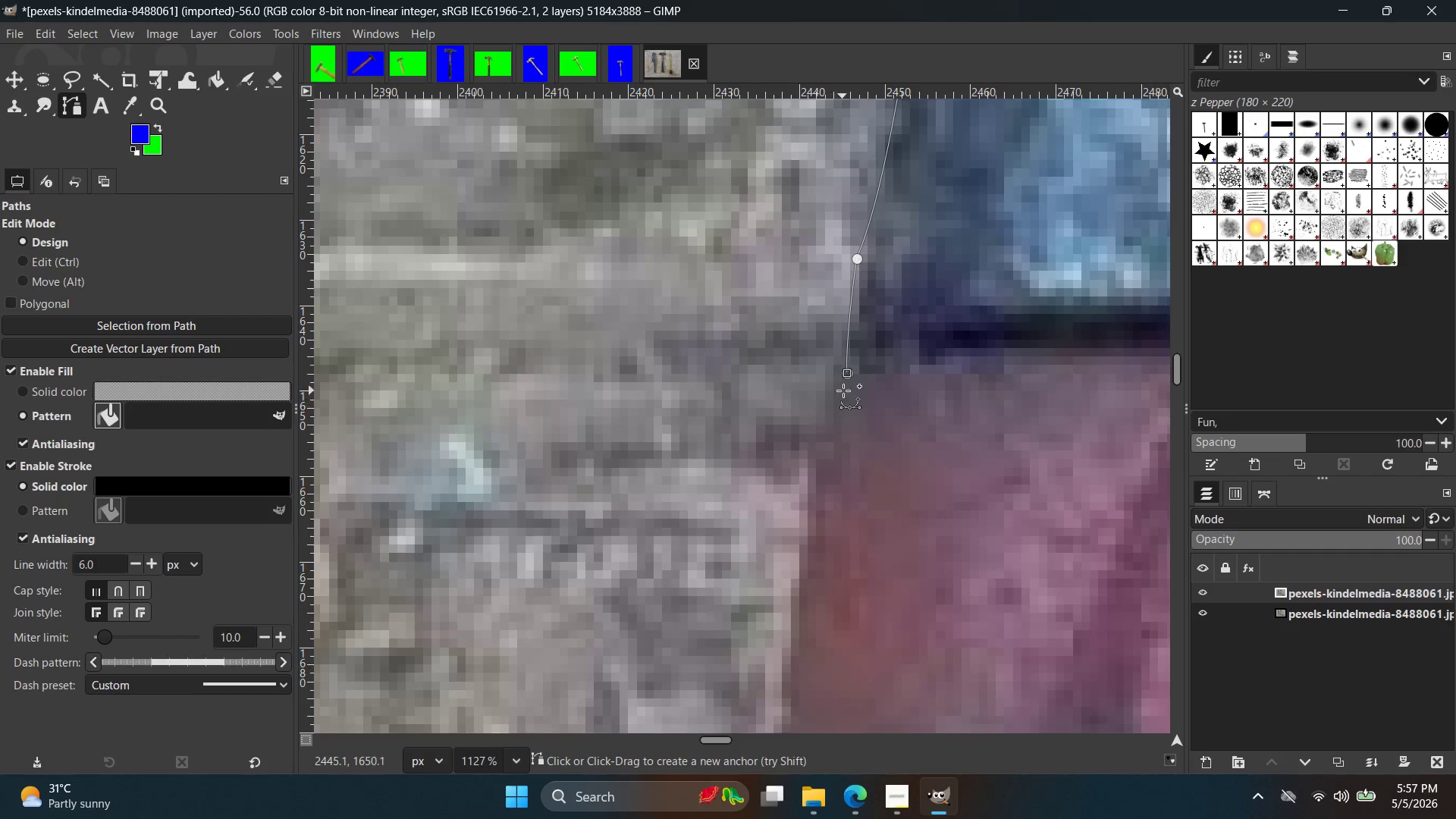 
key(Control+ControlLeft)
 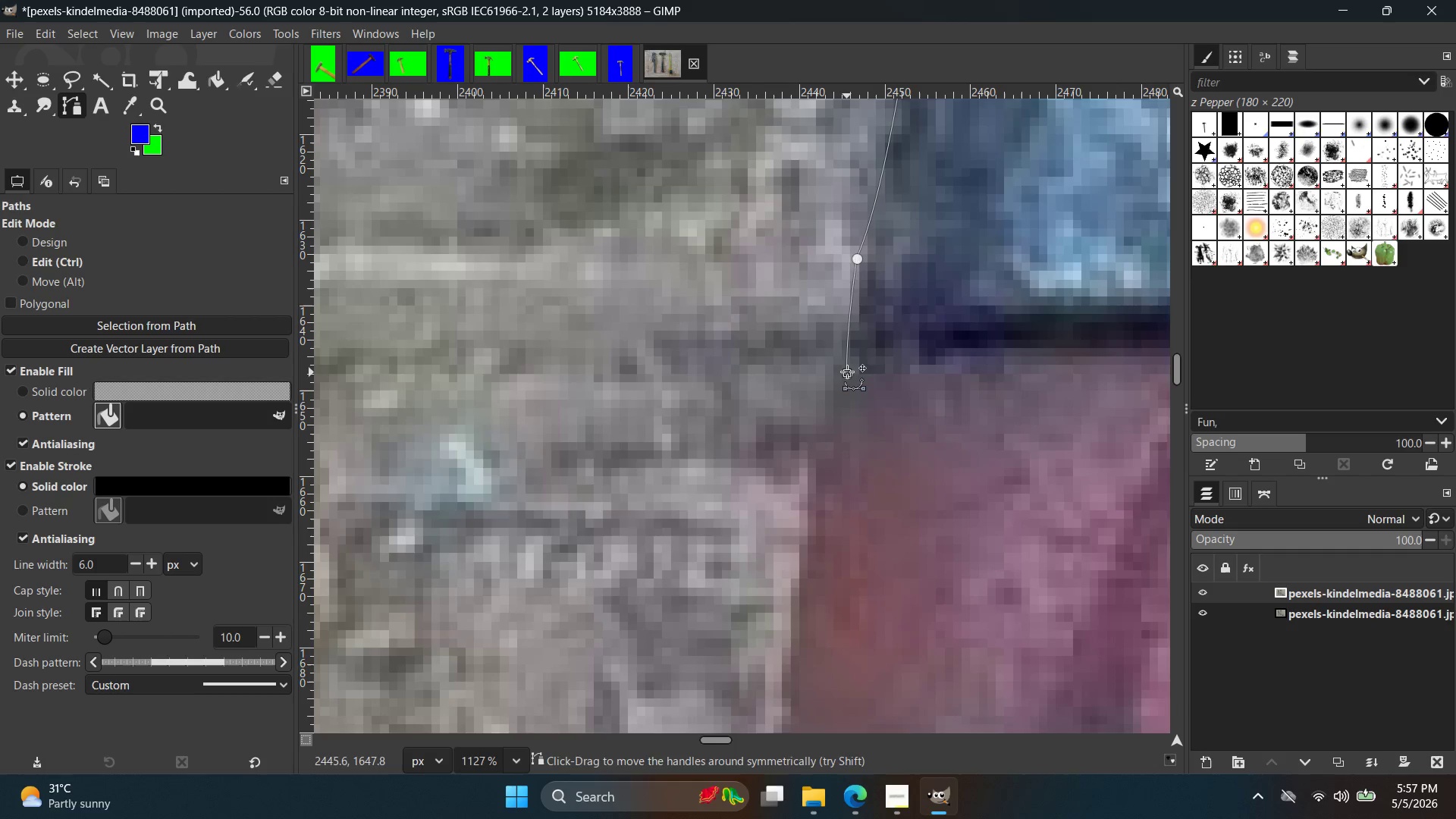 
key(Control+Z)
 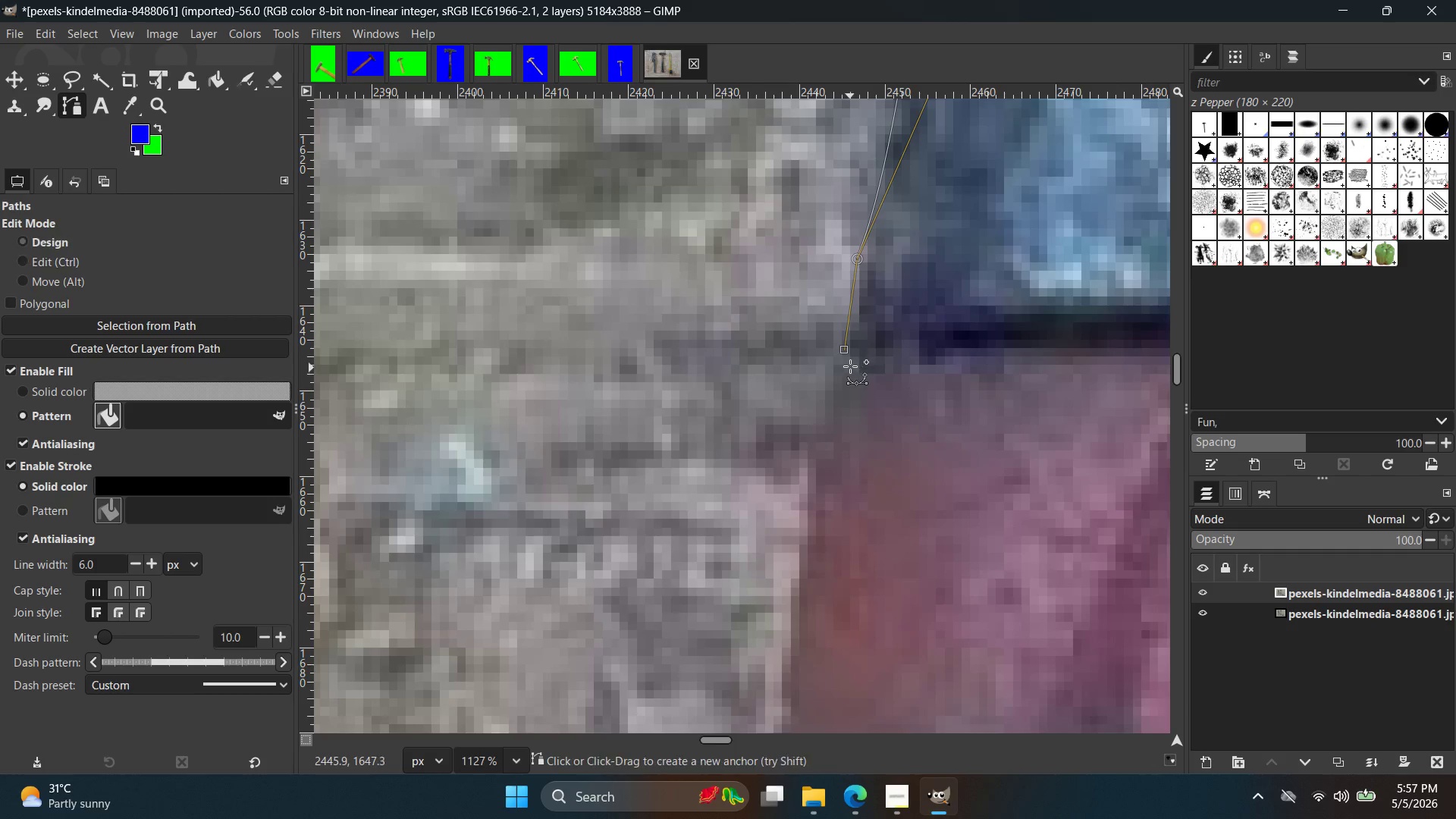 
left_click([851, 363])
 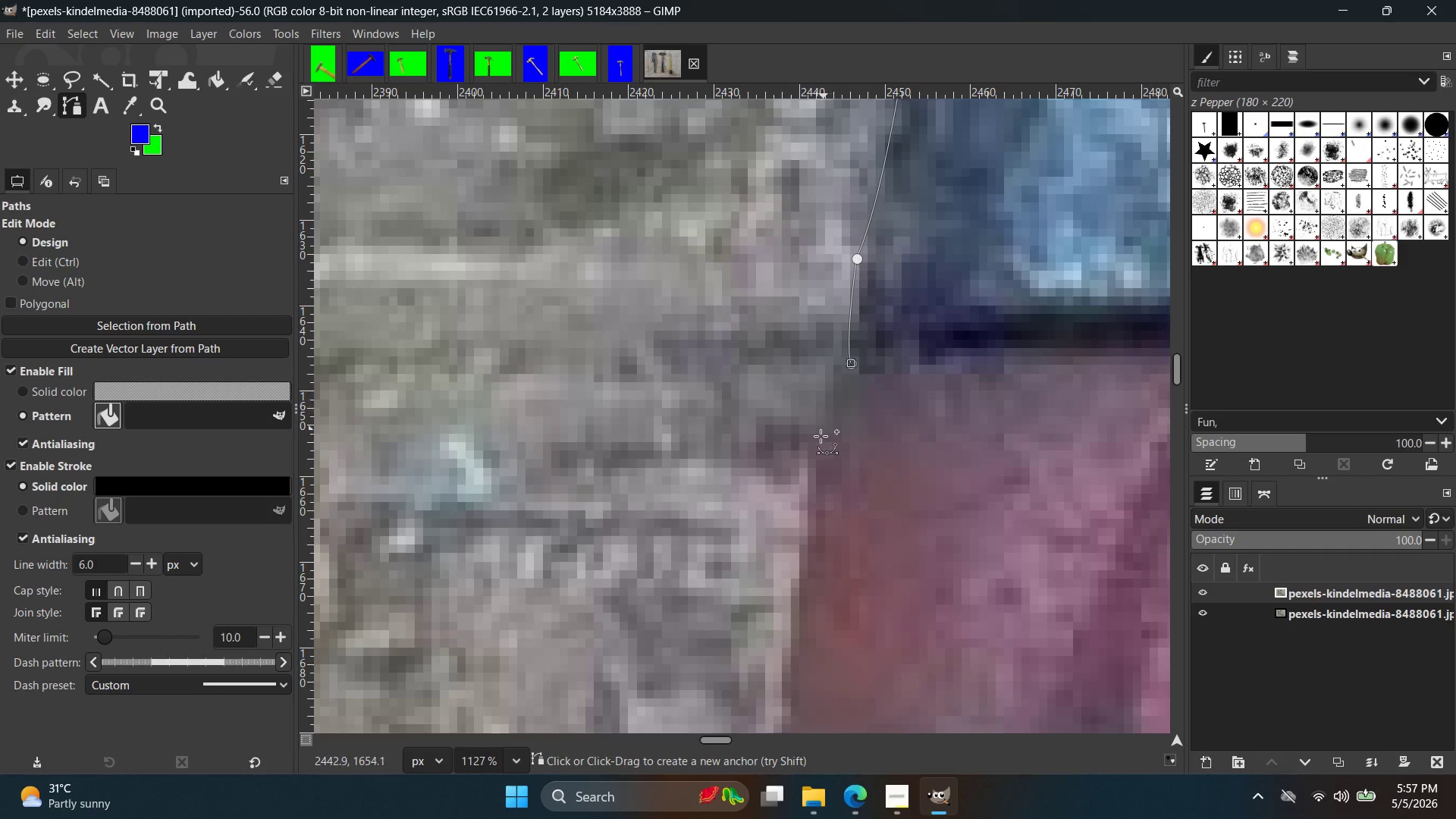 
left_click_drag(start_coordinate=[805, 494], to_coordinate=[795, 612])
 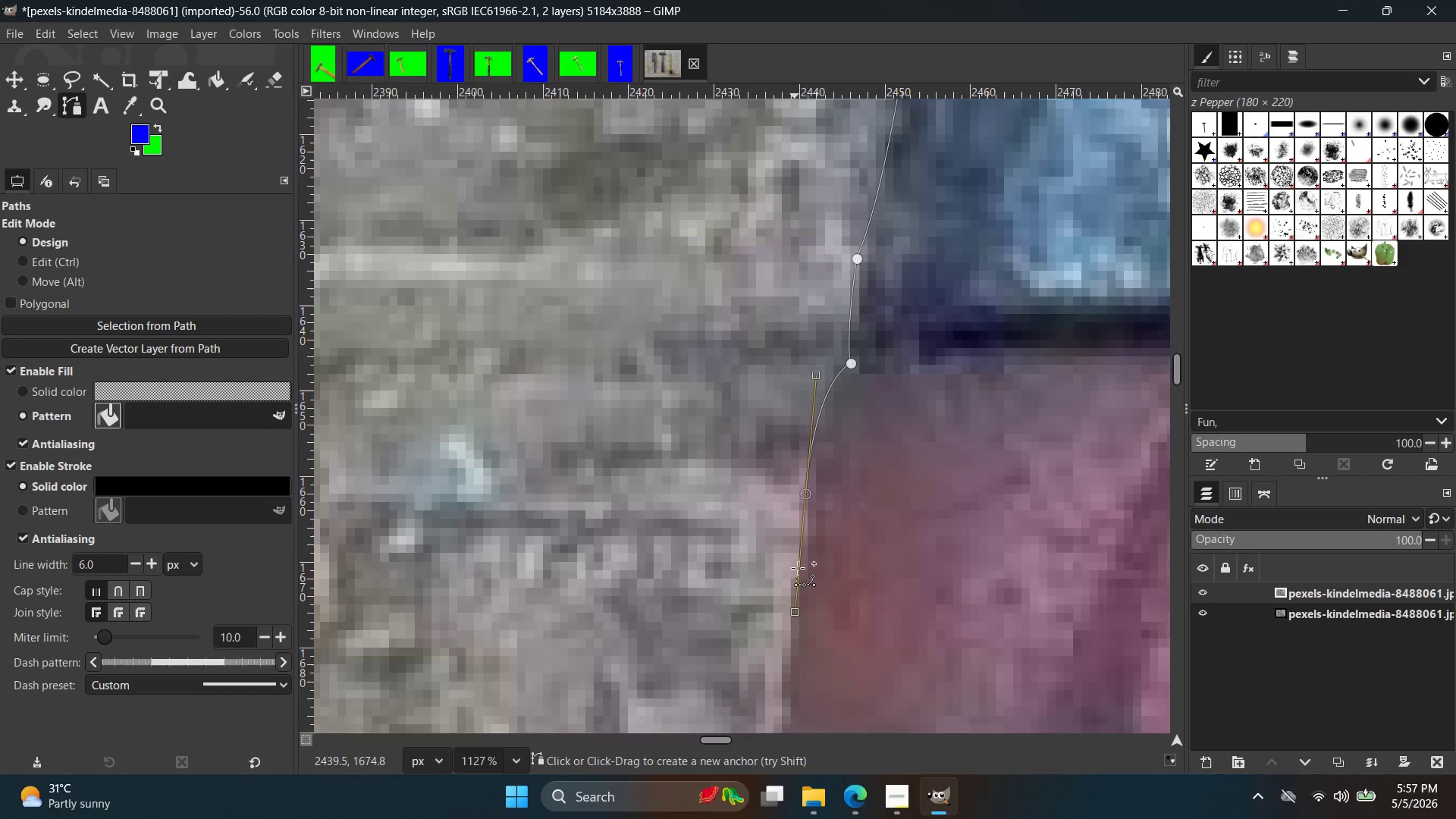 
key(Space)
 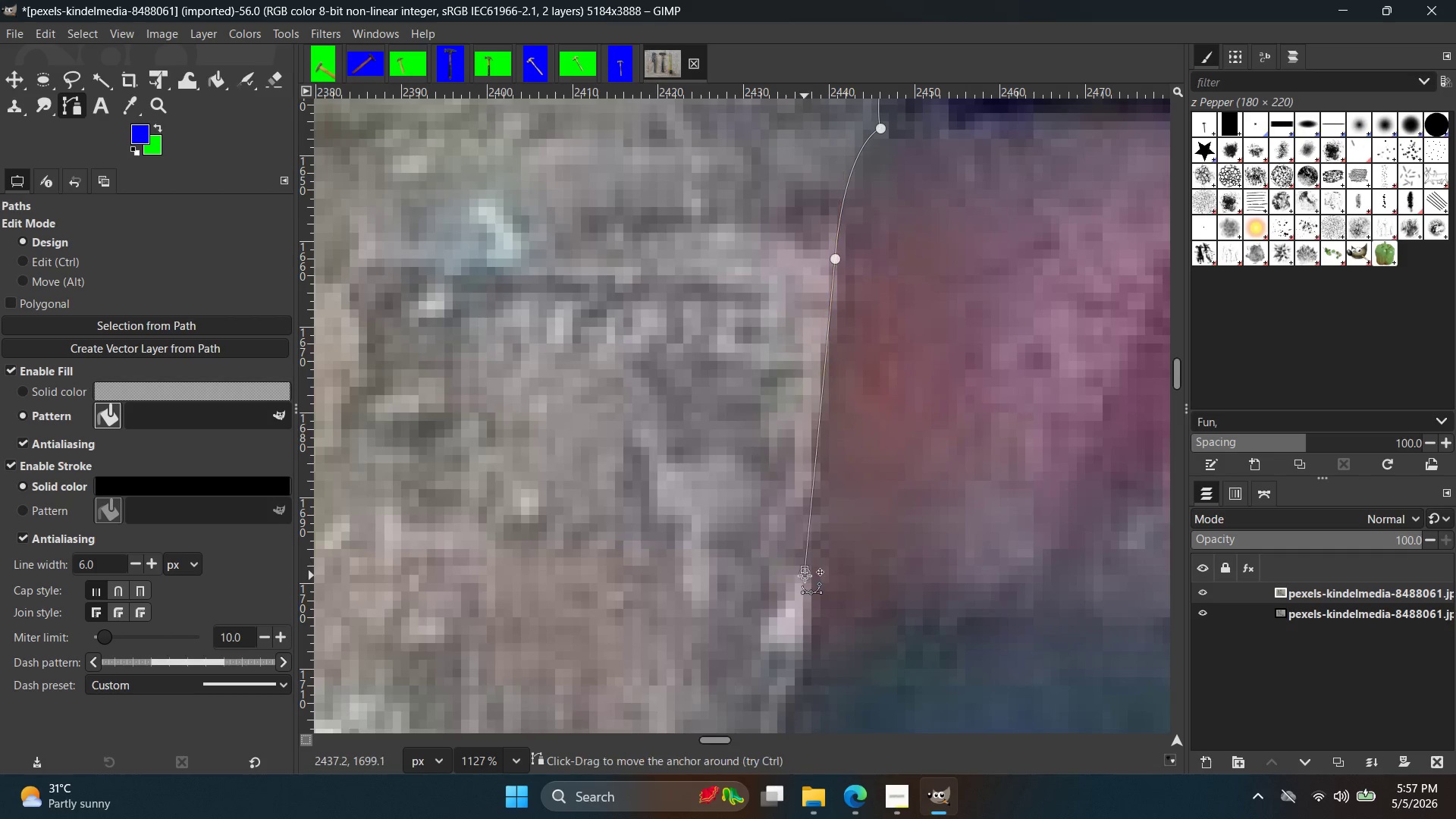 
hold_key(key=Space, duration=0.33)
 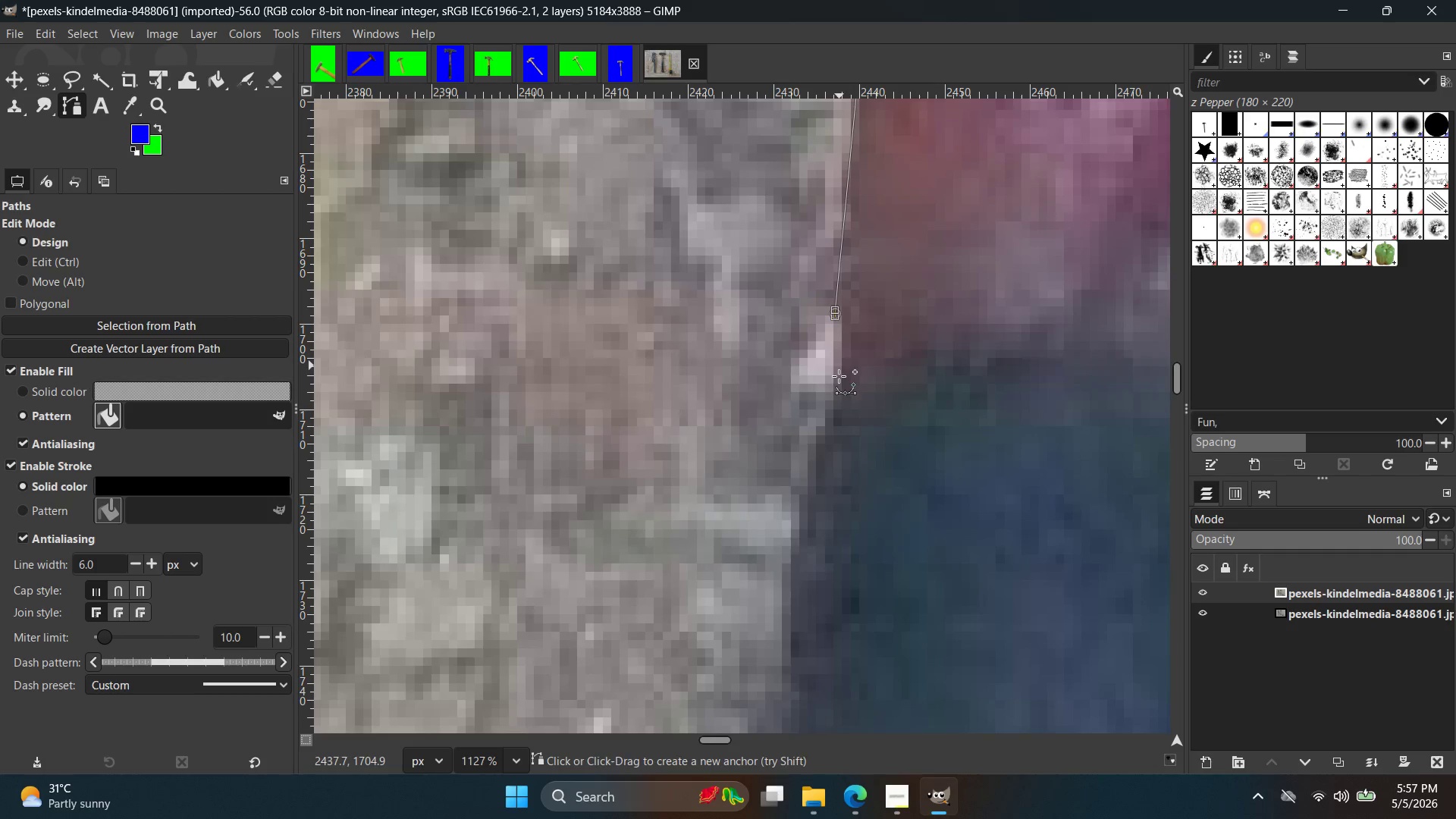 
key(Control+ControlLeft)
 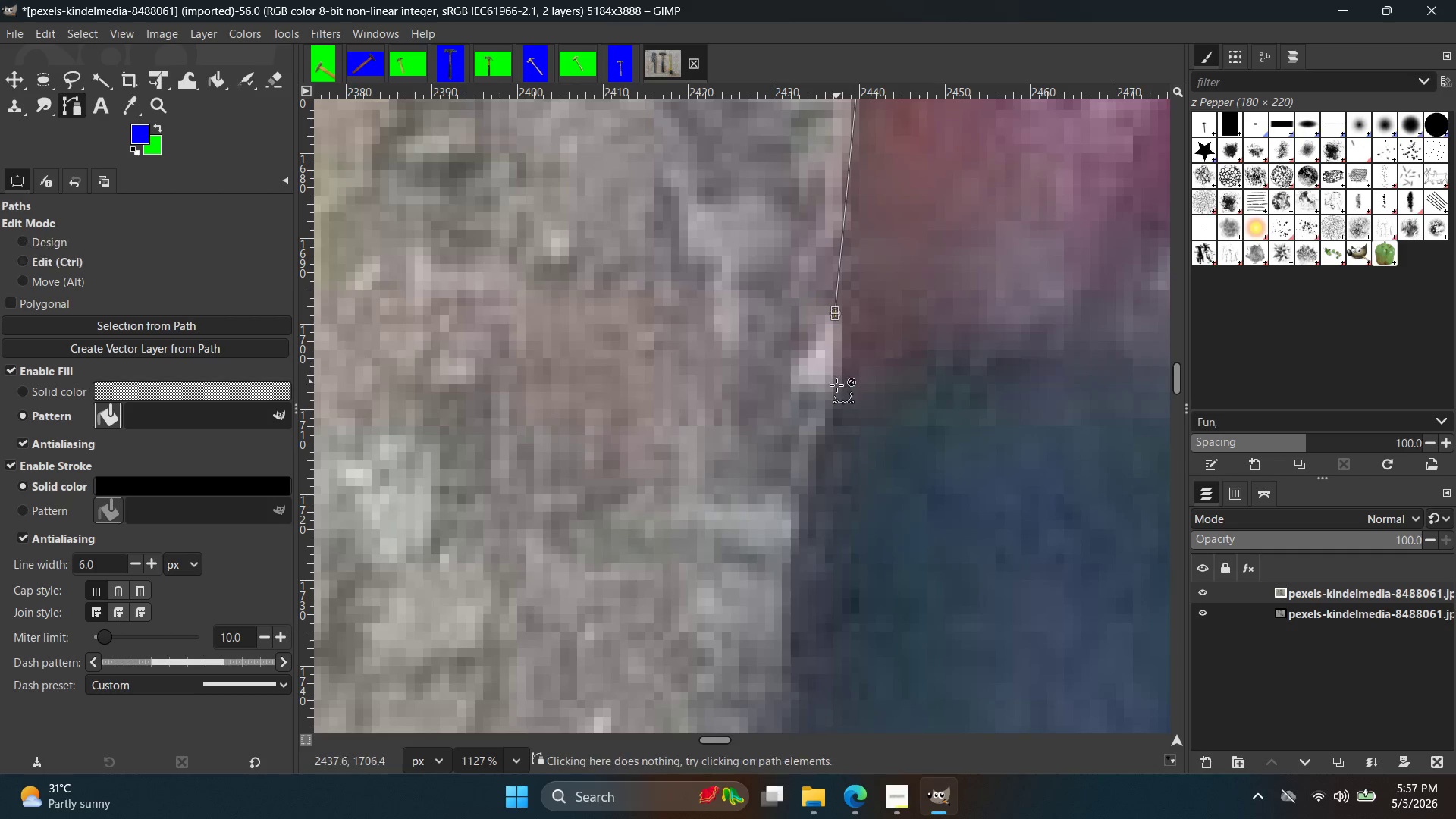 
key(Control+Z)
 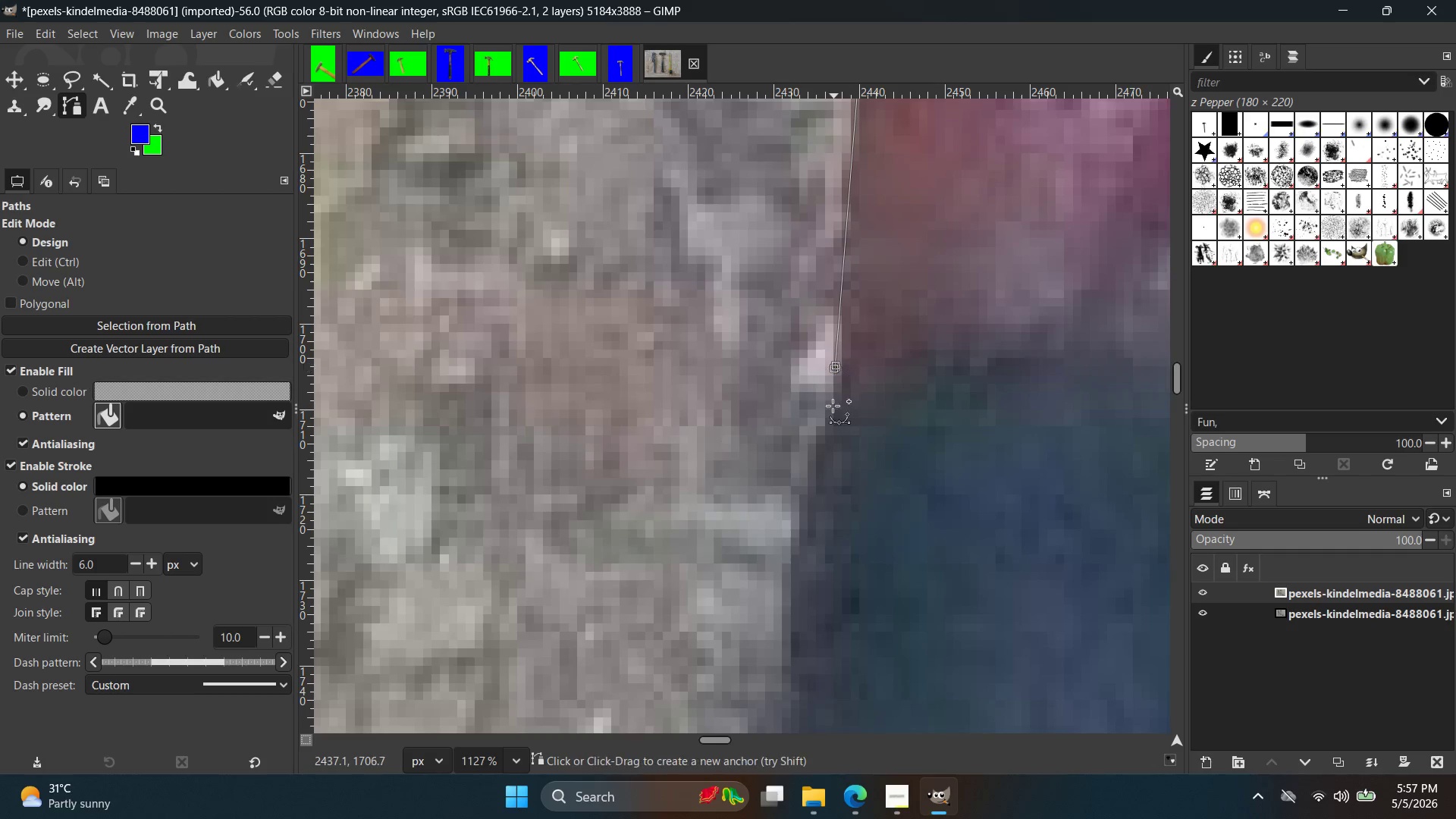 
hold_key(key=Space, duration=0.31)
 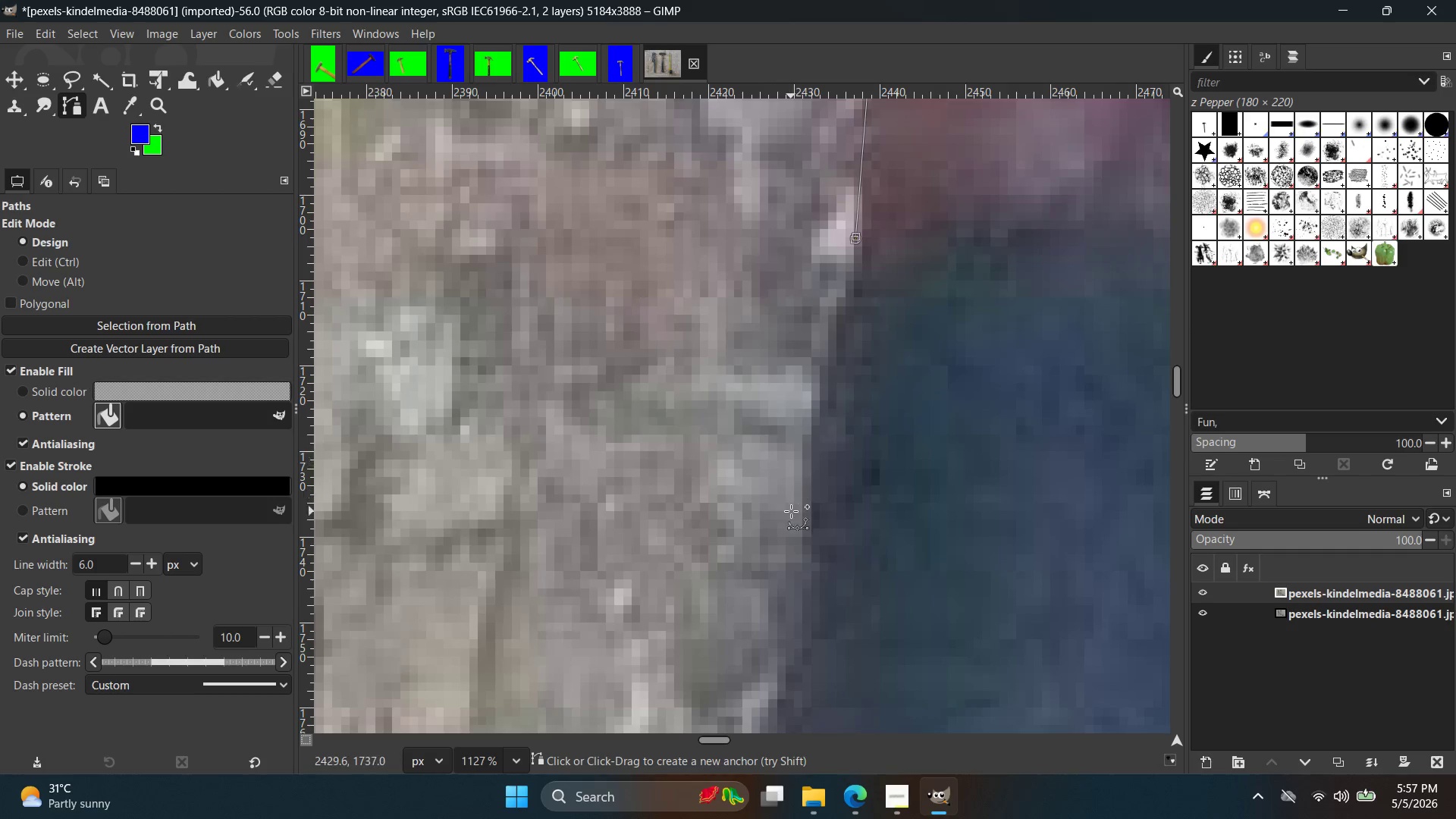 
left_click_drag(start_coordinate=[789, 526], to_coordinate=[783, 644])
 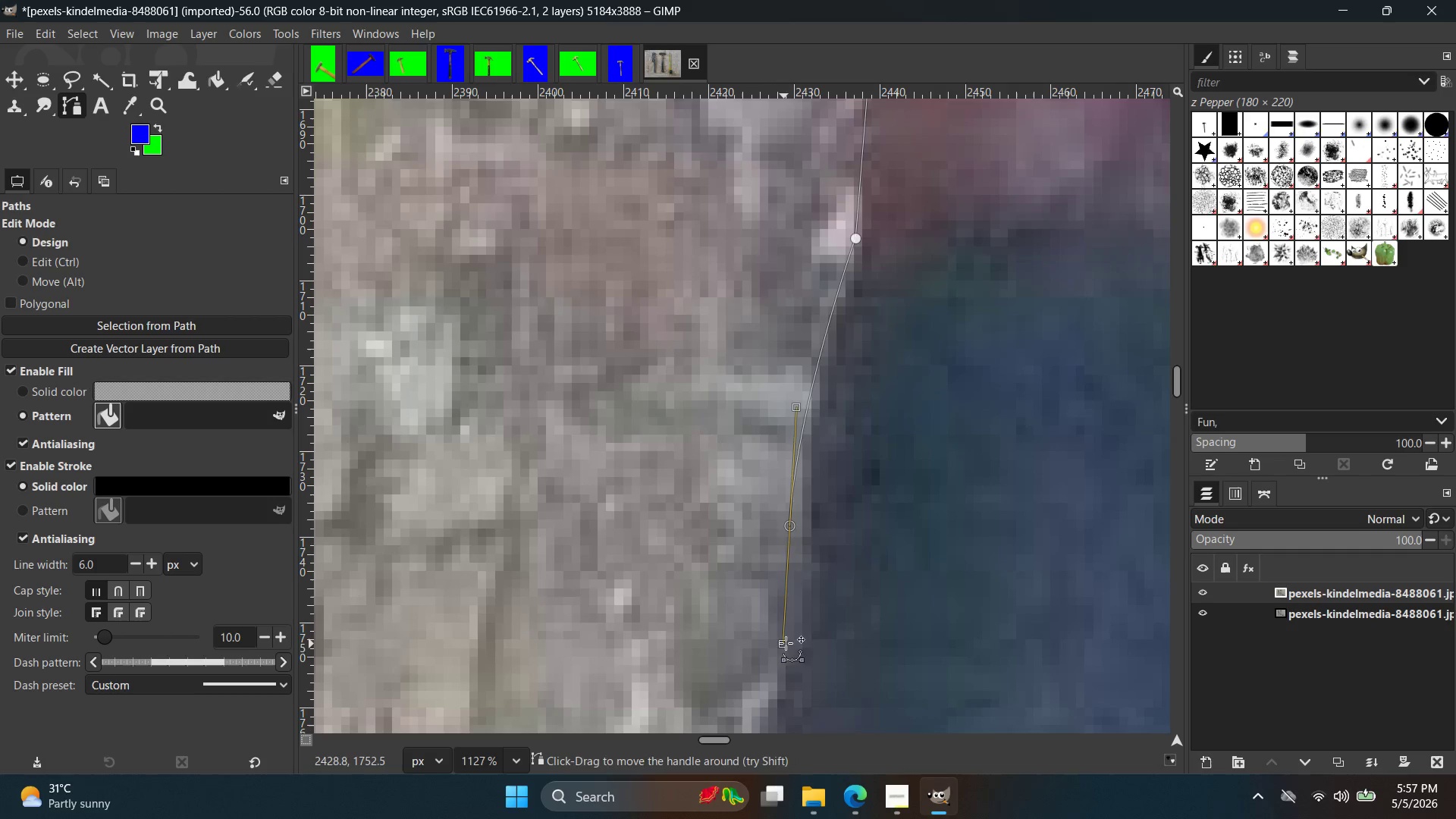 
key(Control+ControlLeft)
 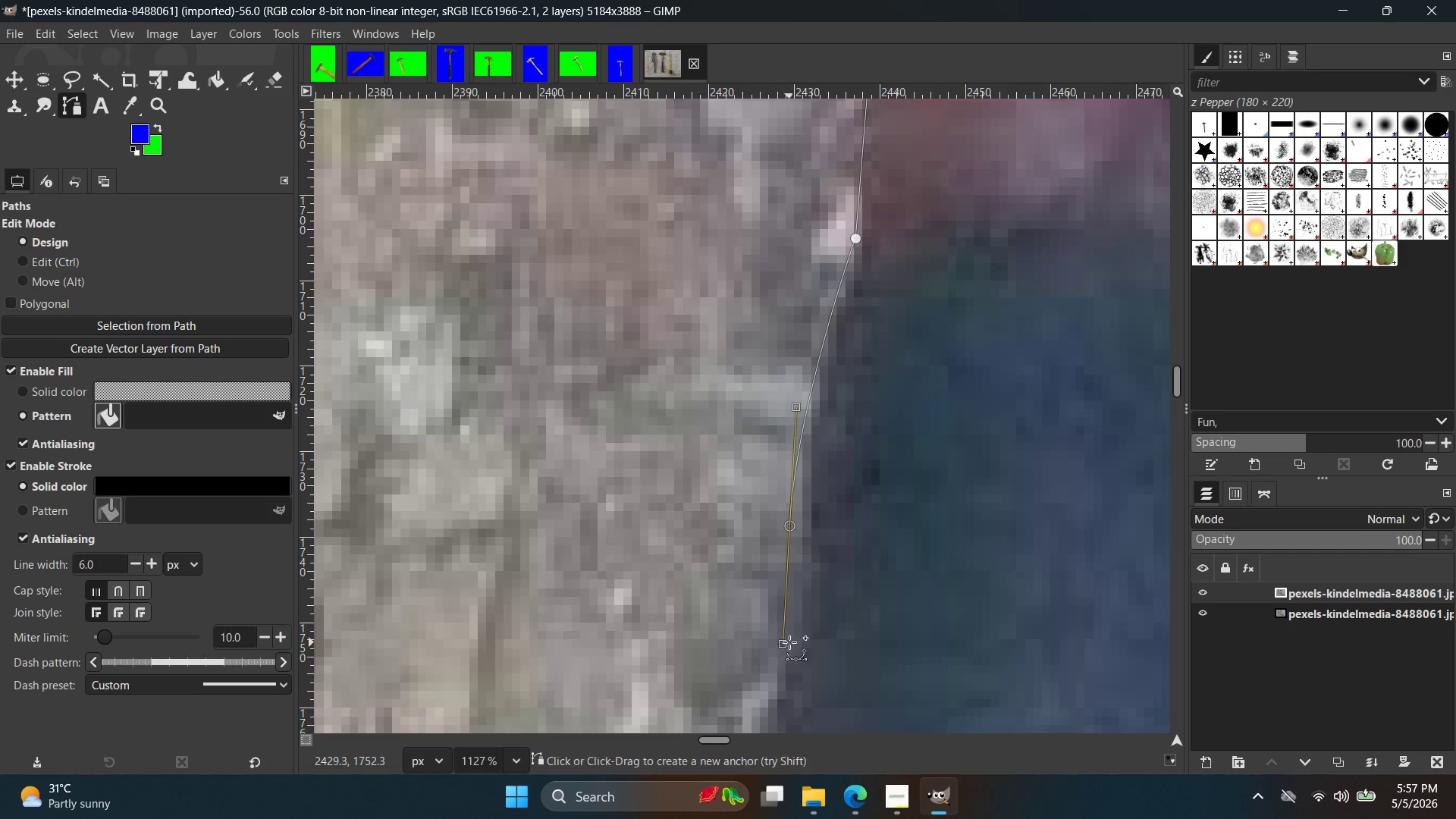 
key(Control+Z)
 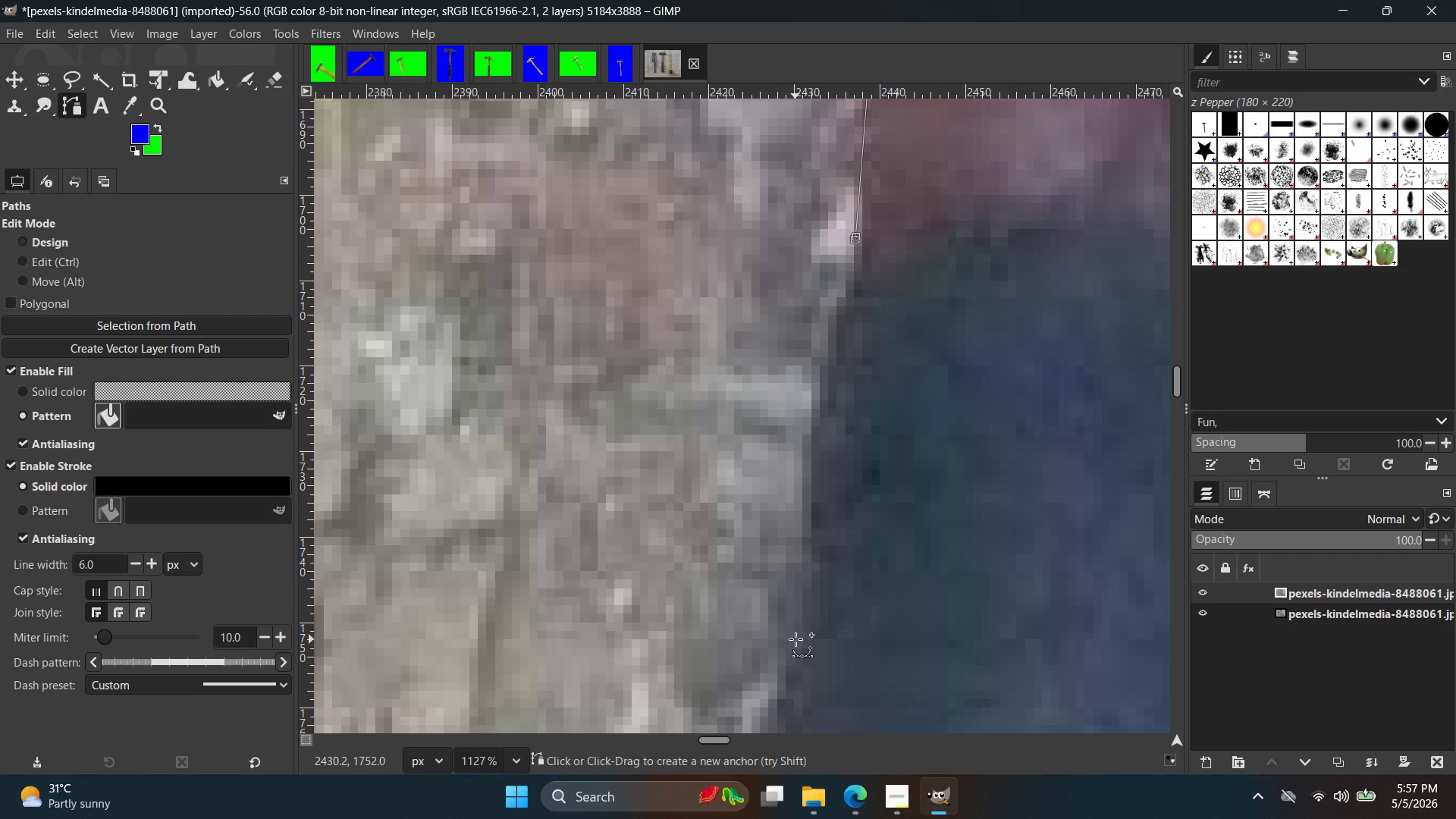 
left_click_drag(start_coordinate=[795, 639], to_coordinate=[798, 730])
 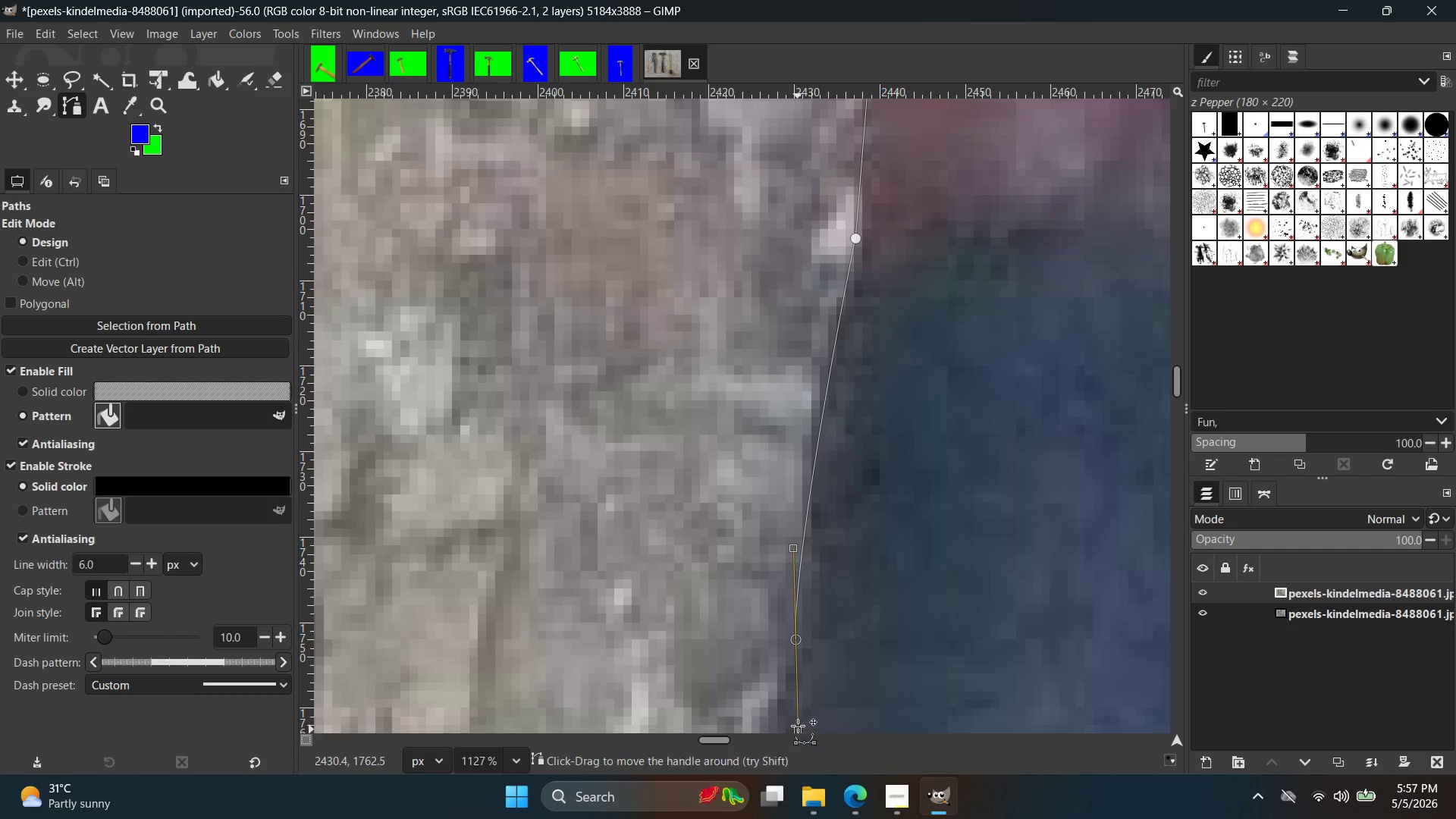 
hold_key(key=Space, duration=0.38)
 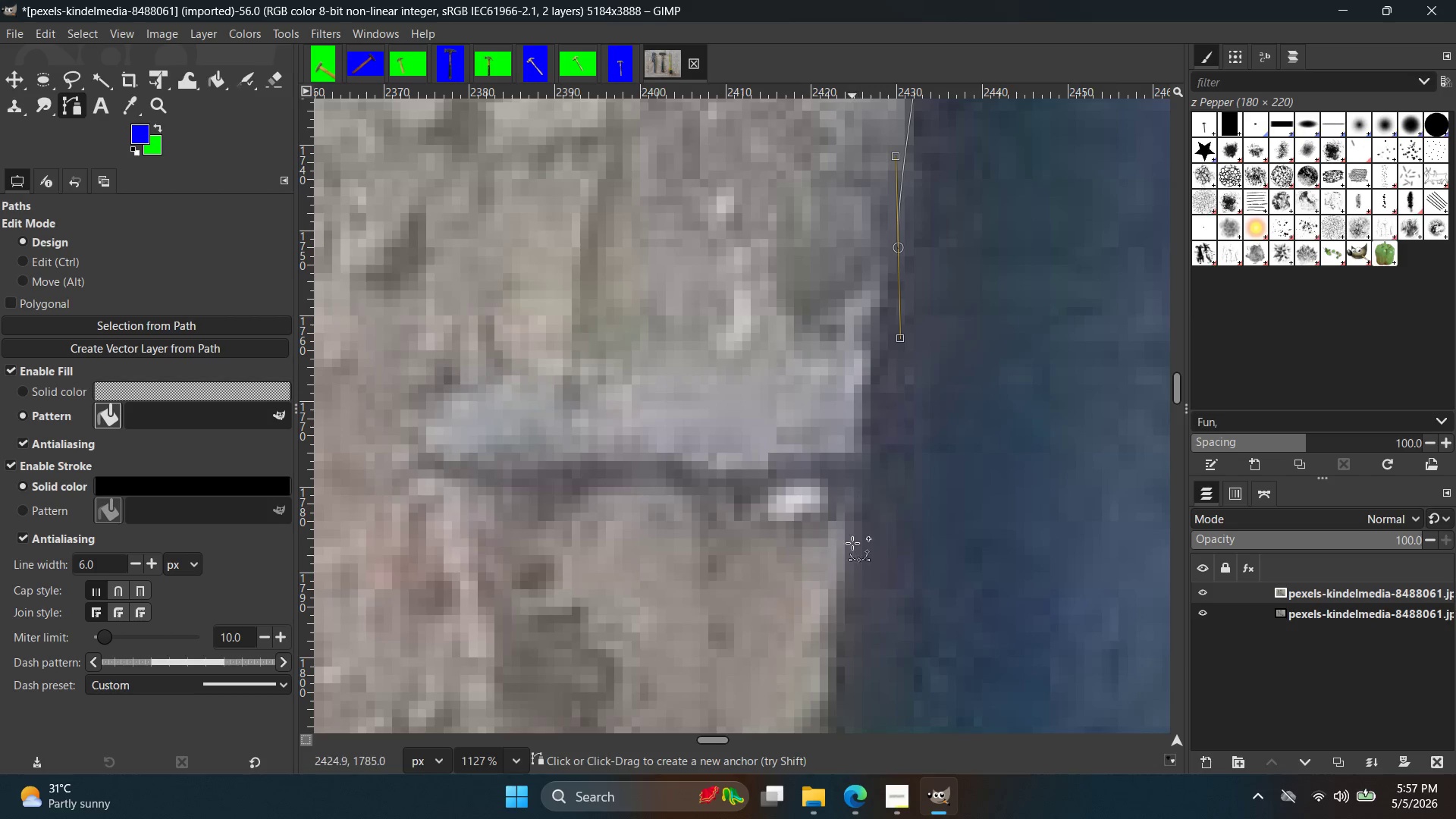 
left_click_drag(start_coordinate=[821, 623], to_coordinate=[816, 714])
 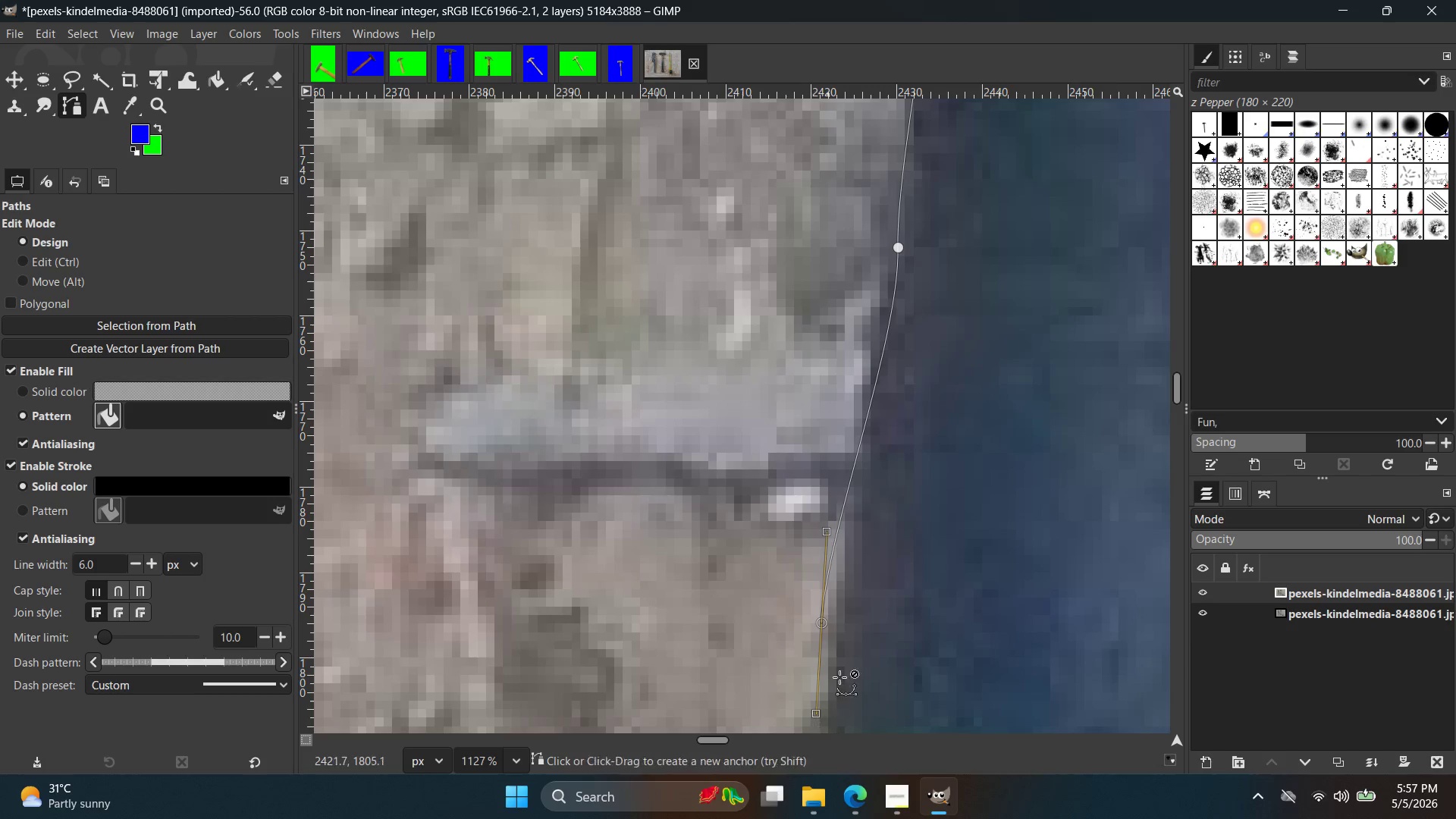 
scroll: coordinate [915, 582], scroll_direction: down, amount: 14.0
 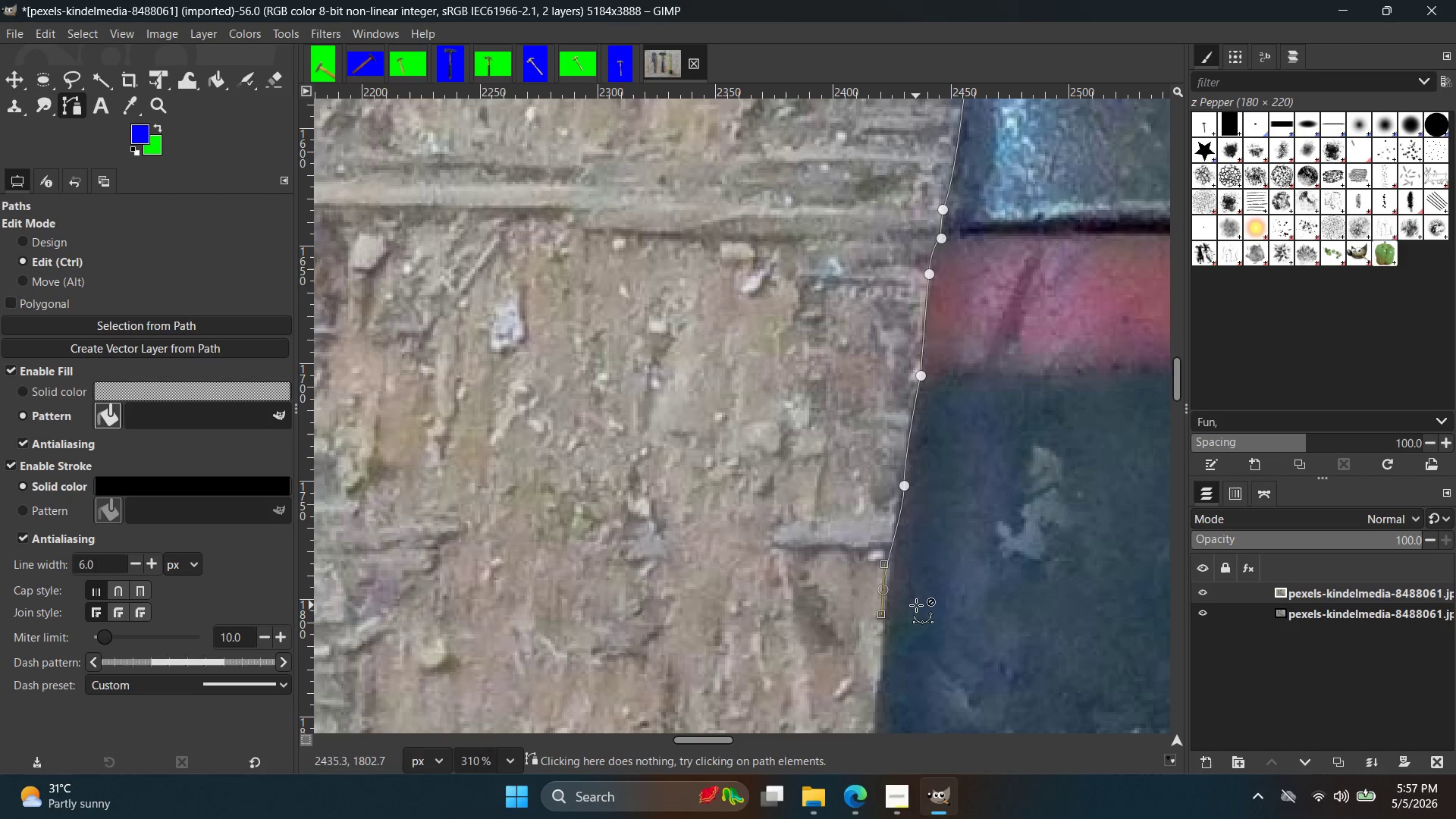 
key(Control+Z)
 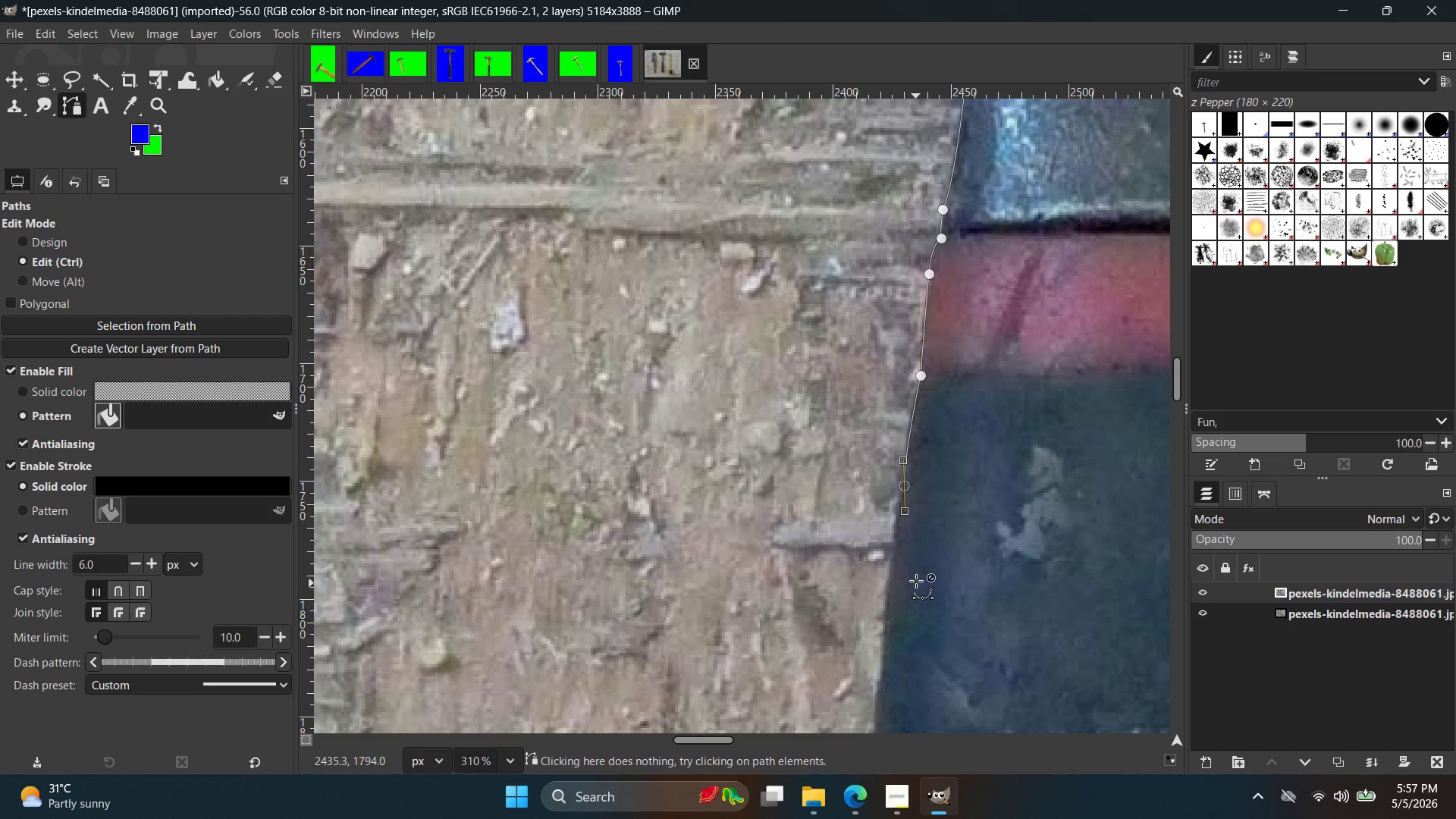 
key(Control+Z)
 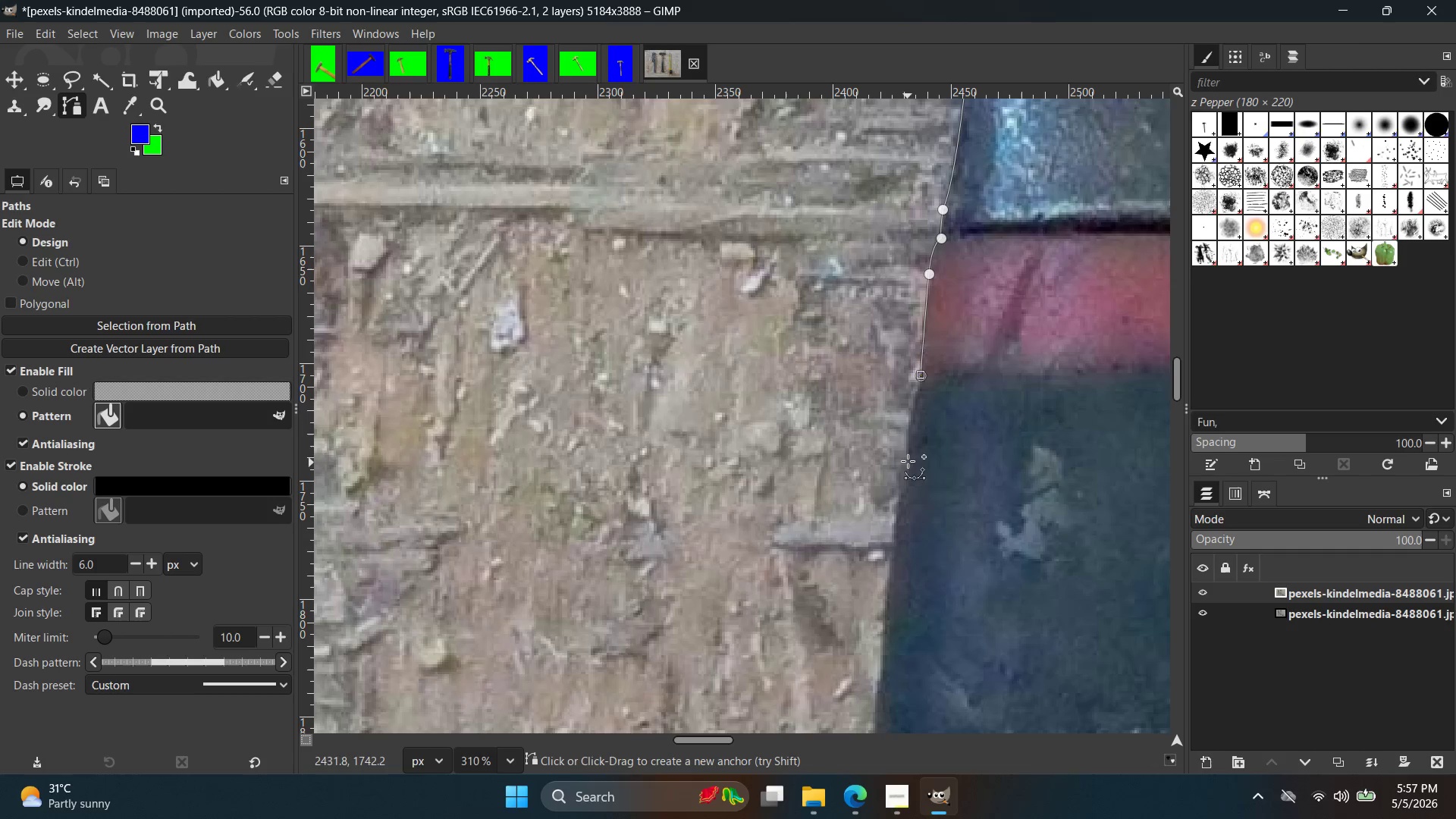 
left_click([908, 459])
 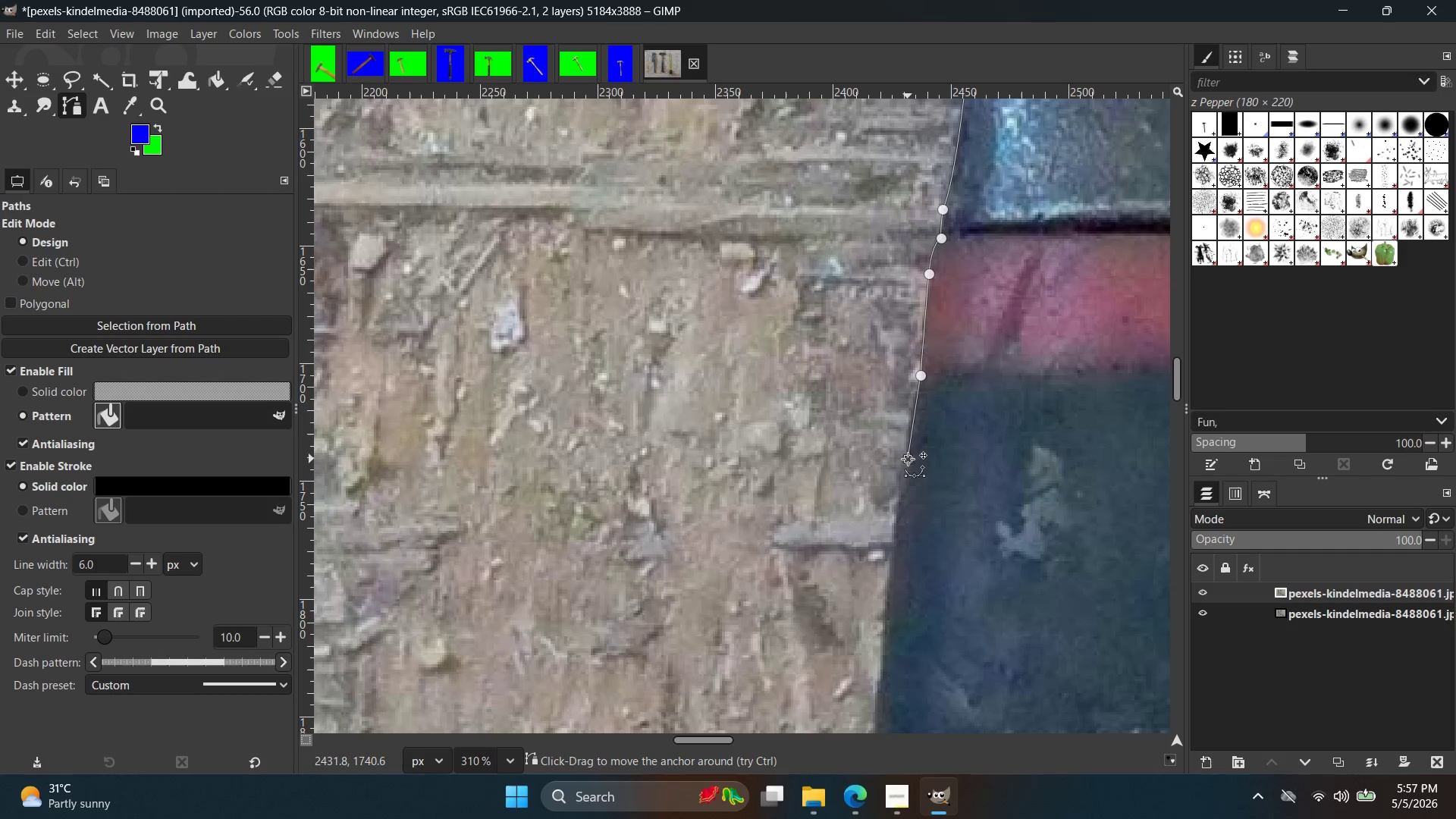 
key(Control+ControlLeft)
 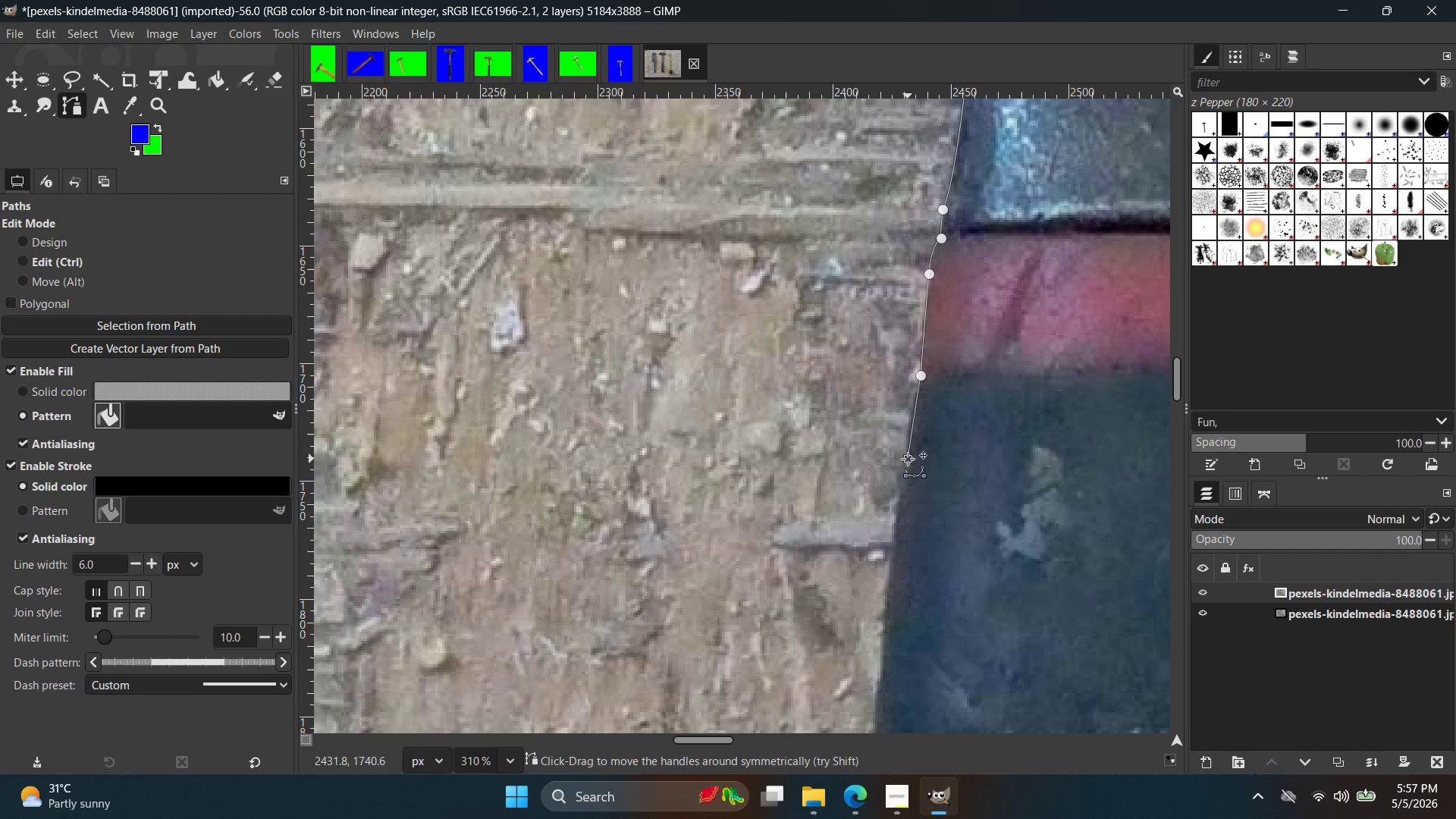 
key(Control+Z)
 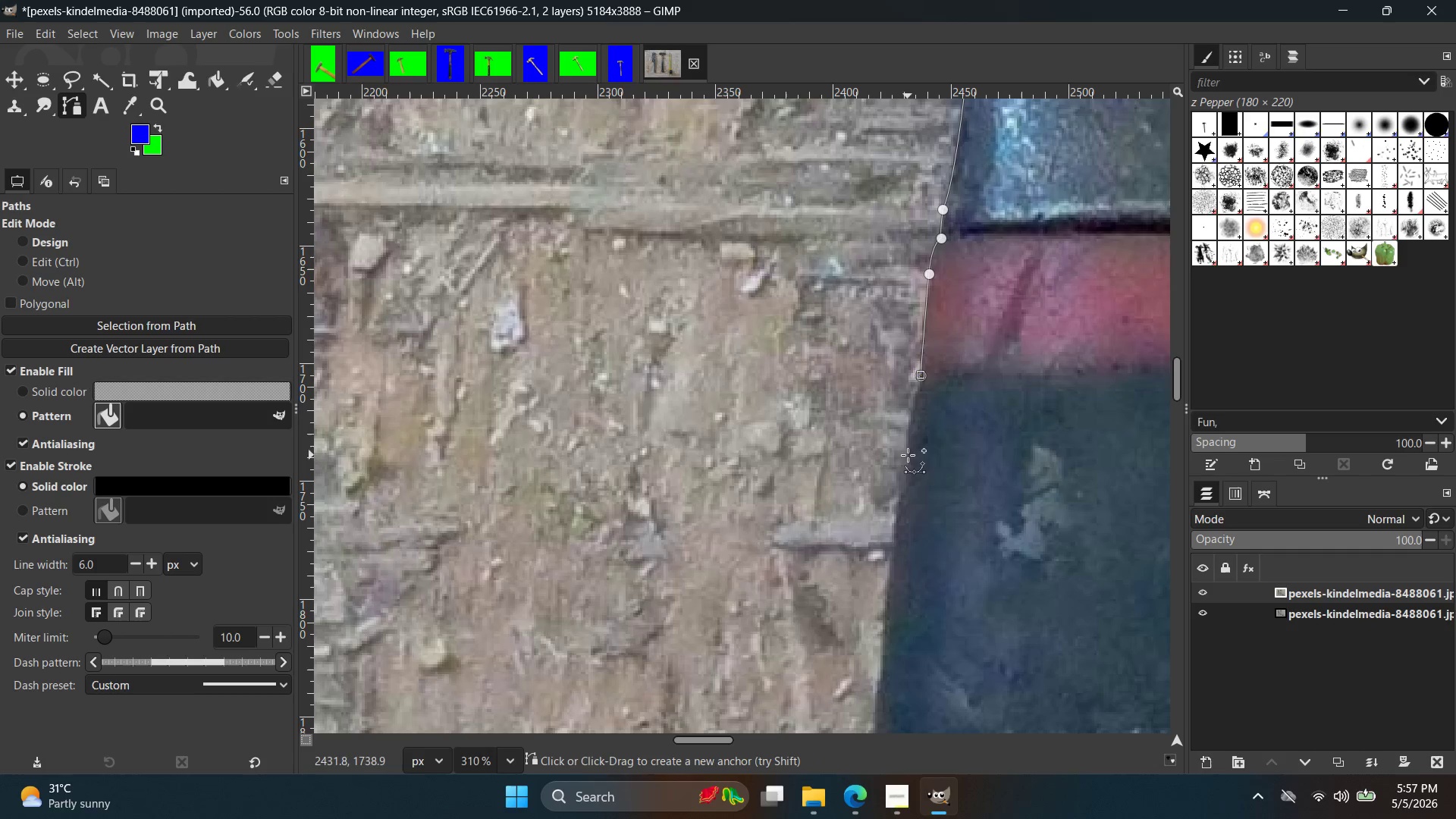 
left_click_drag(start_coordinate=[908, 456], to_coordinate=[908, 482])
 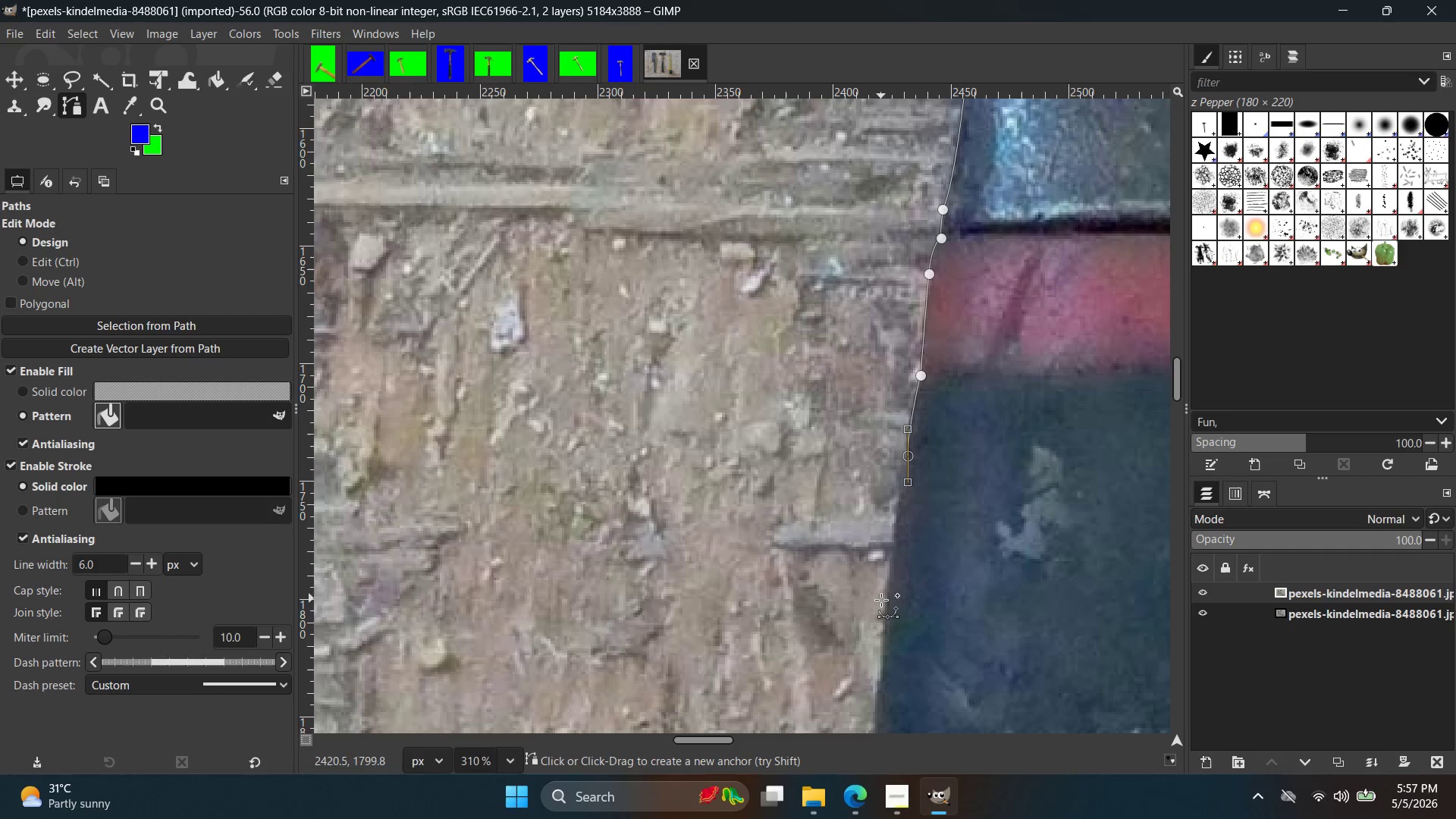 
left_click_drag(start_coordinate=[878, 609], to_coordinate=[876, 614])
 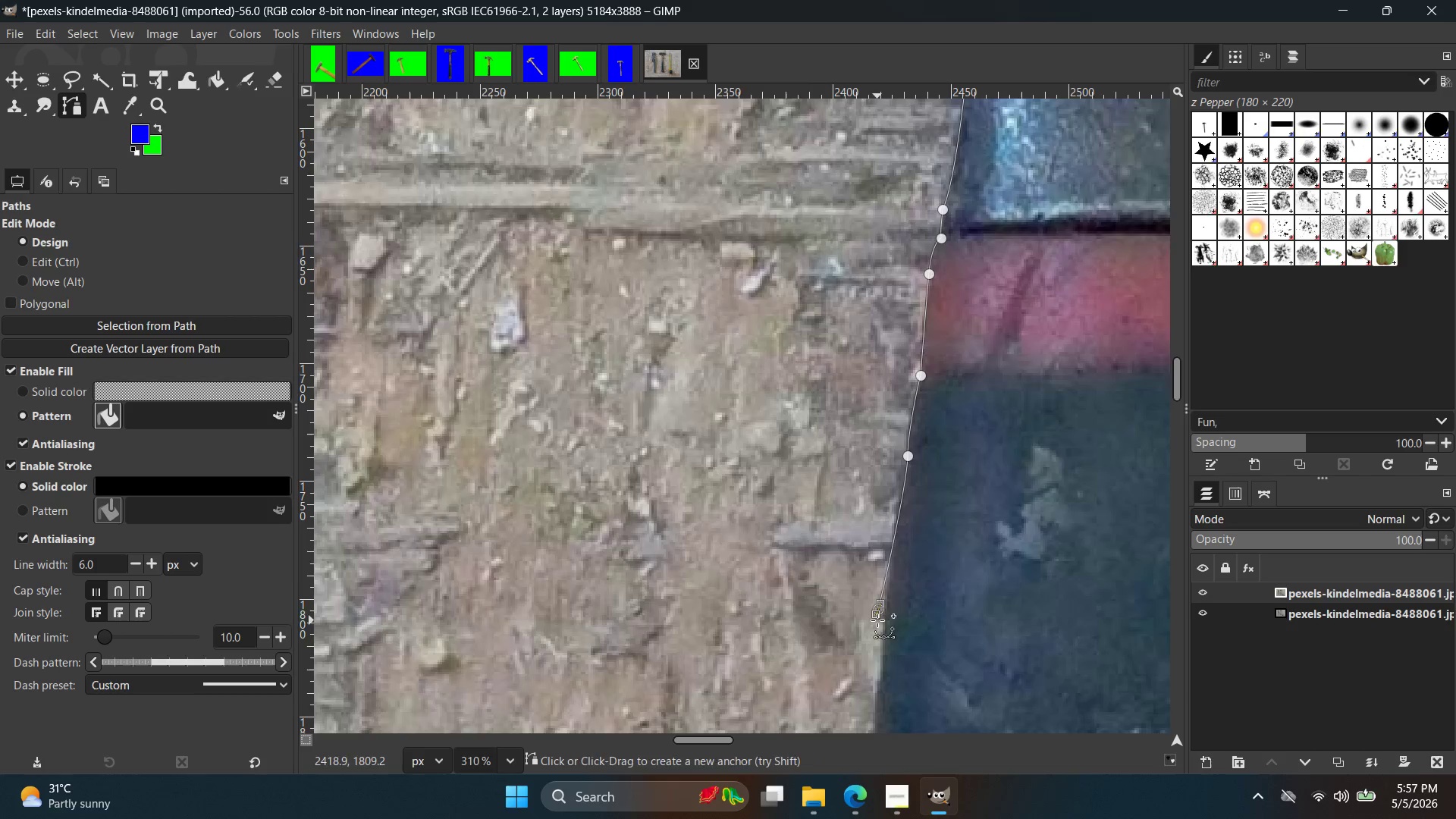 
hold_key(key=Space, duration=0.36)
 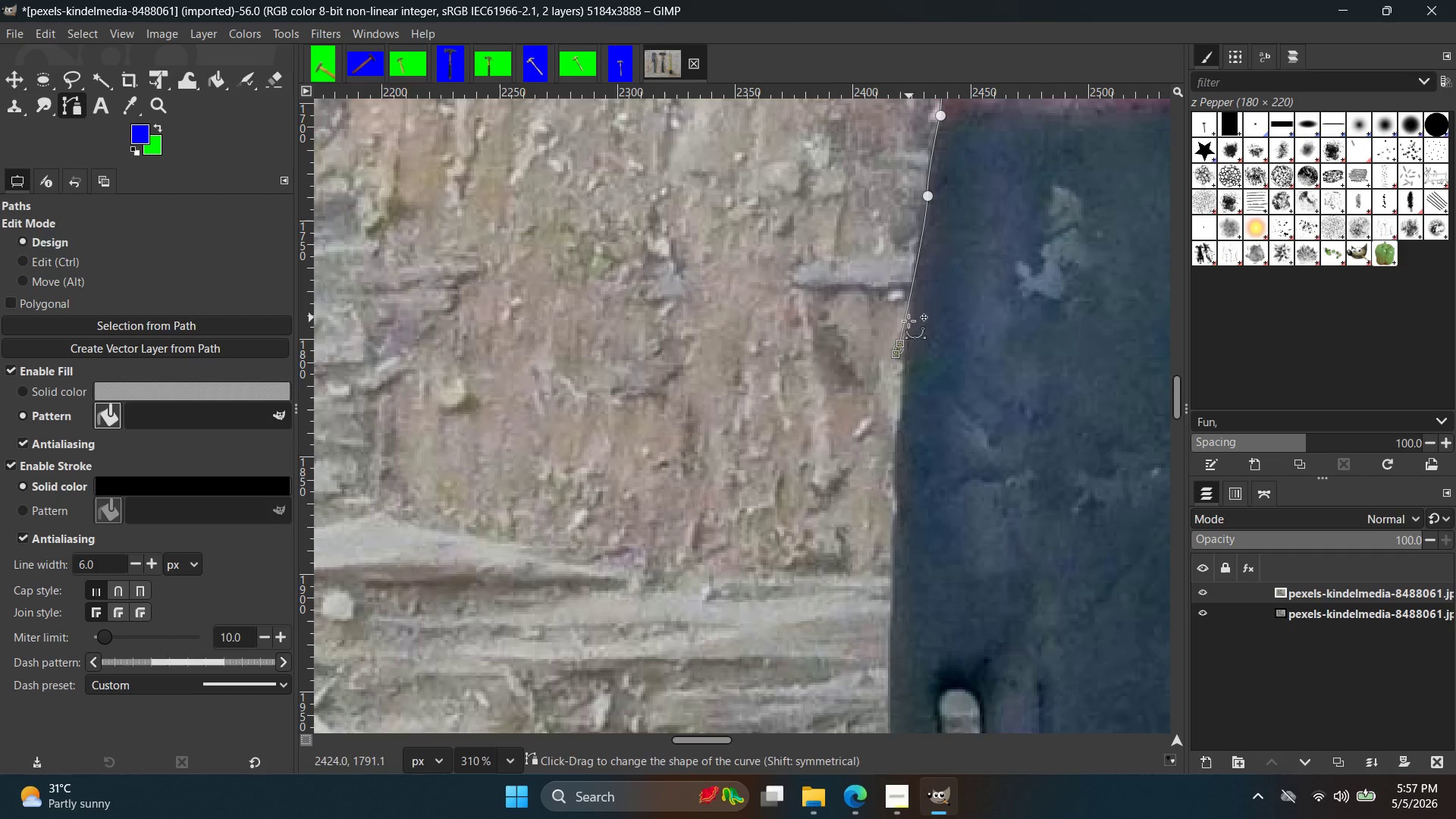 
key(Control+ControlLeft)
 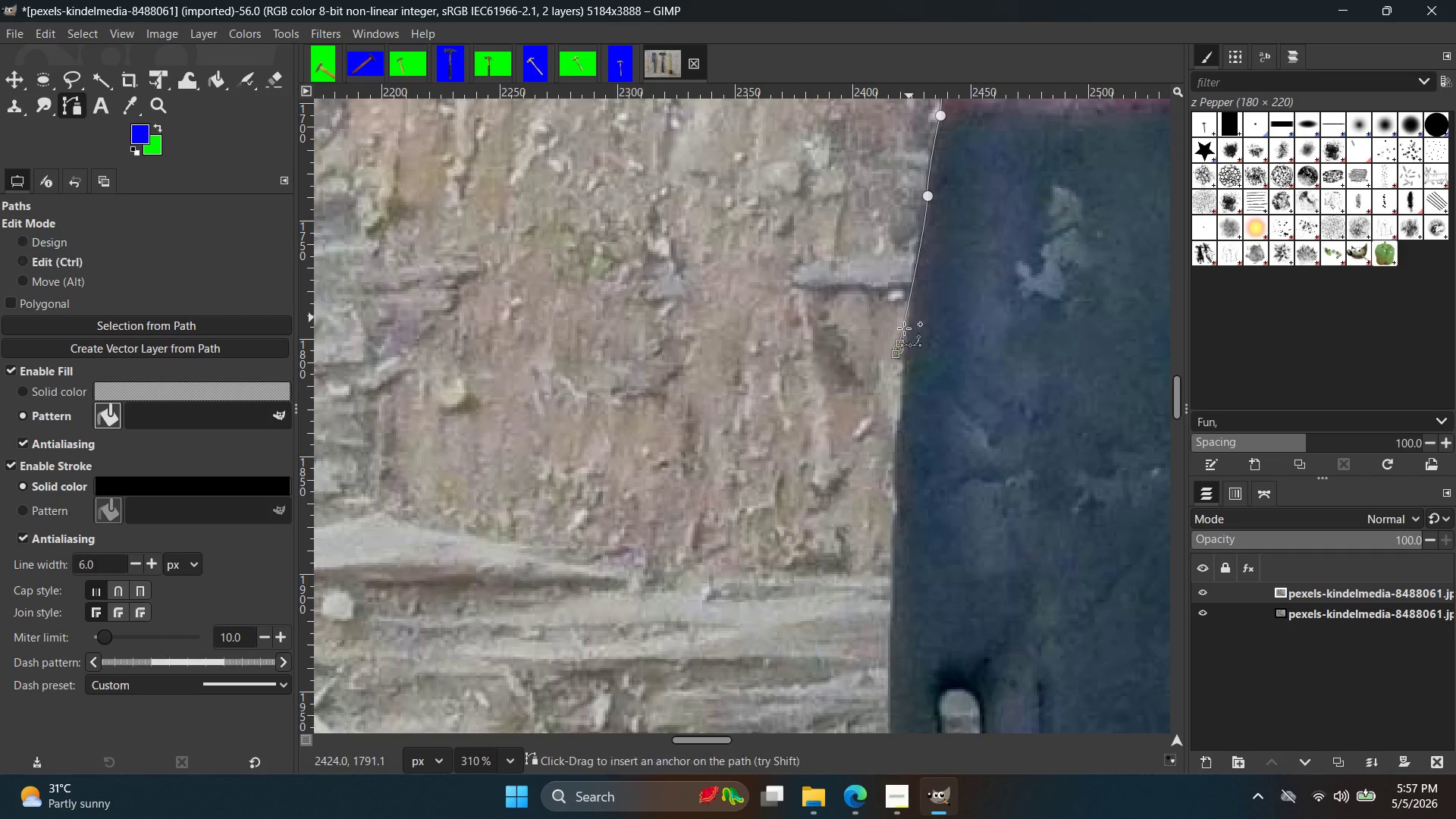 
key(Control+Z)
 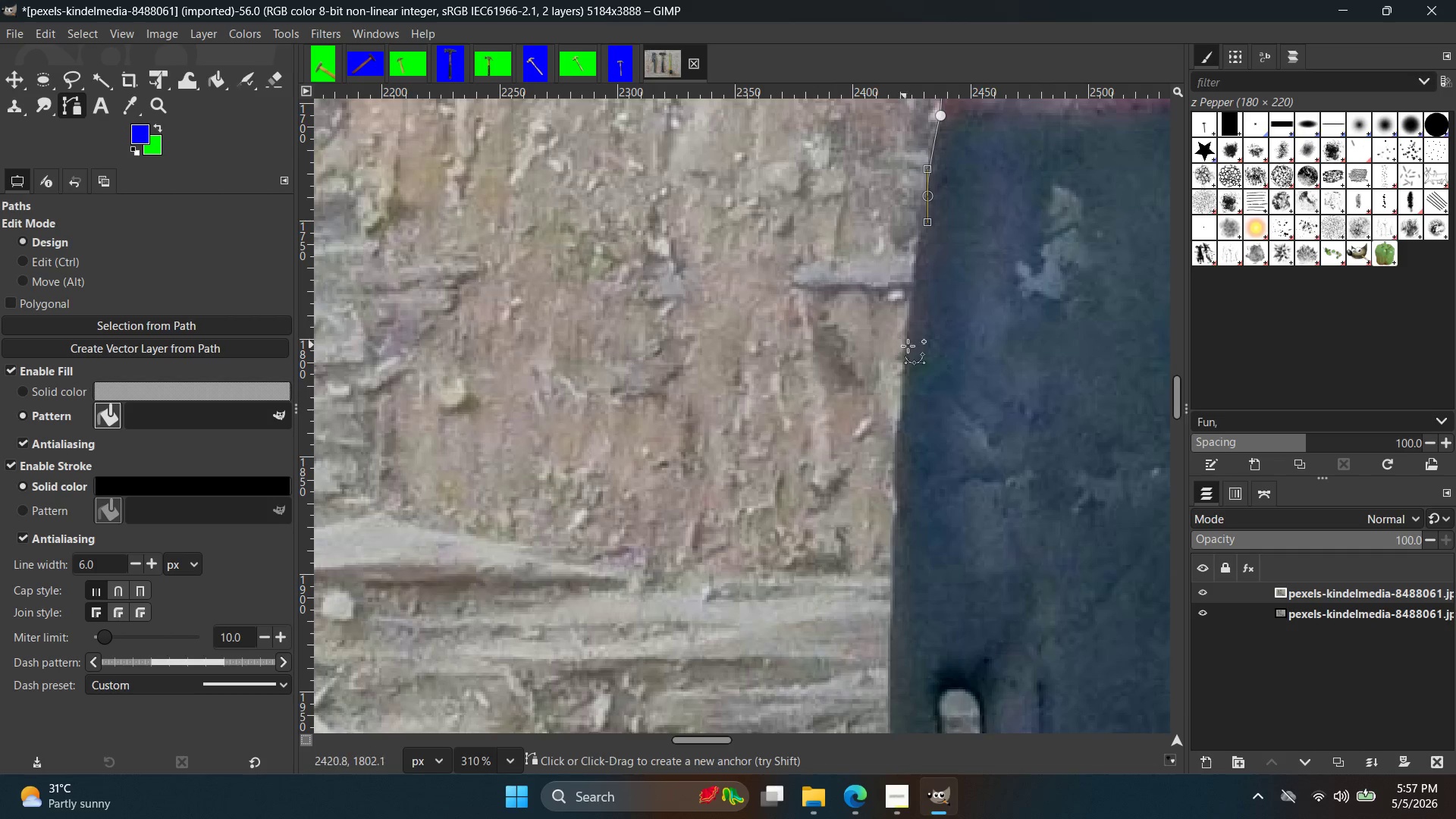 
left_click_drag(start_coordinate=[911, 359], to_coordinate=[902, 422])
 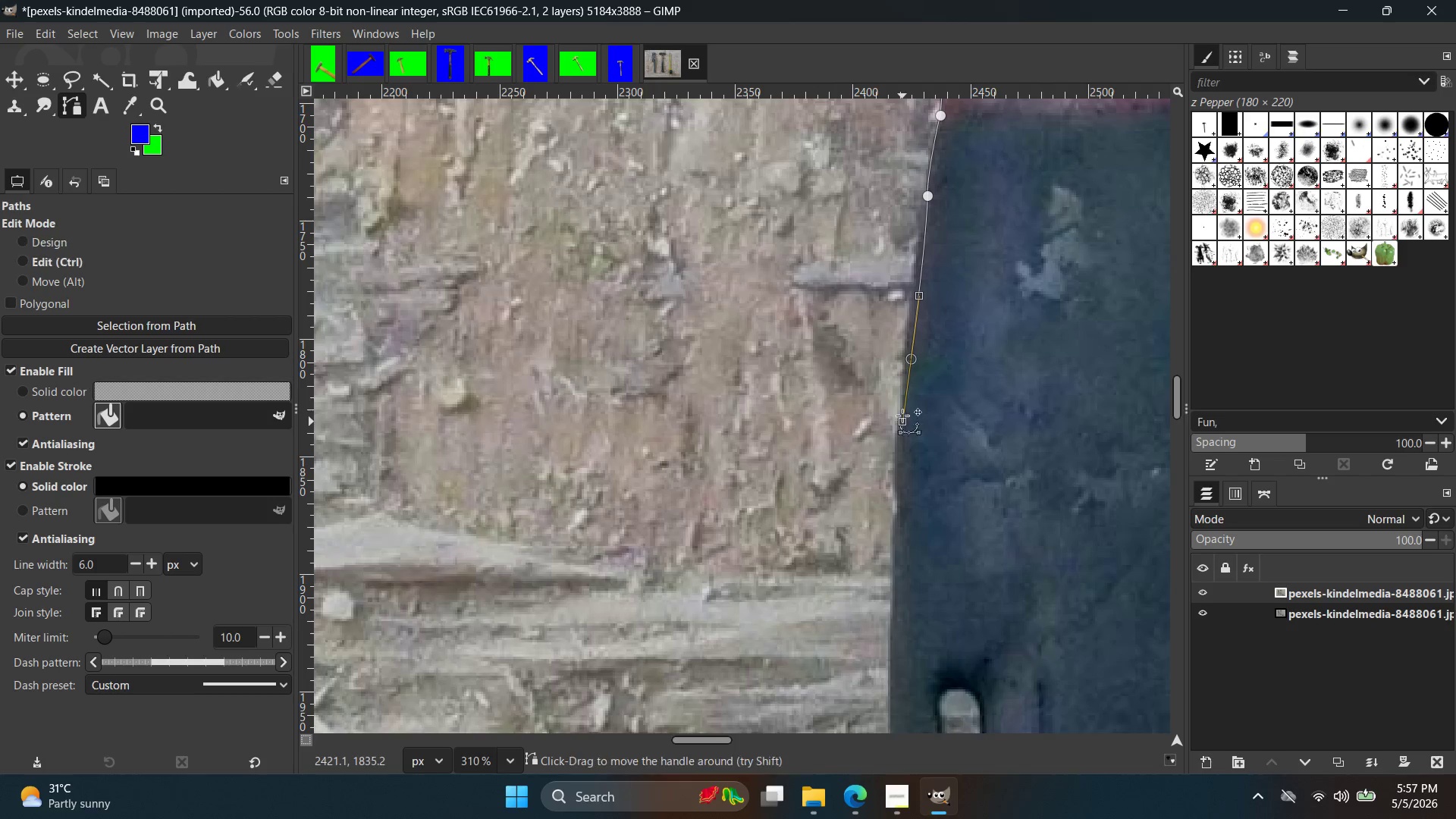 
key(Control+ControlLeft)
 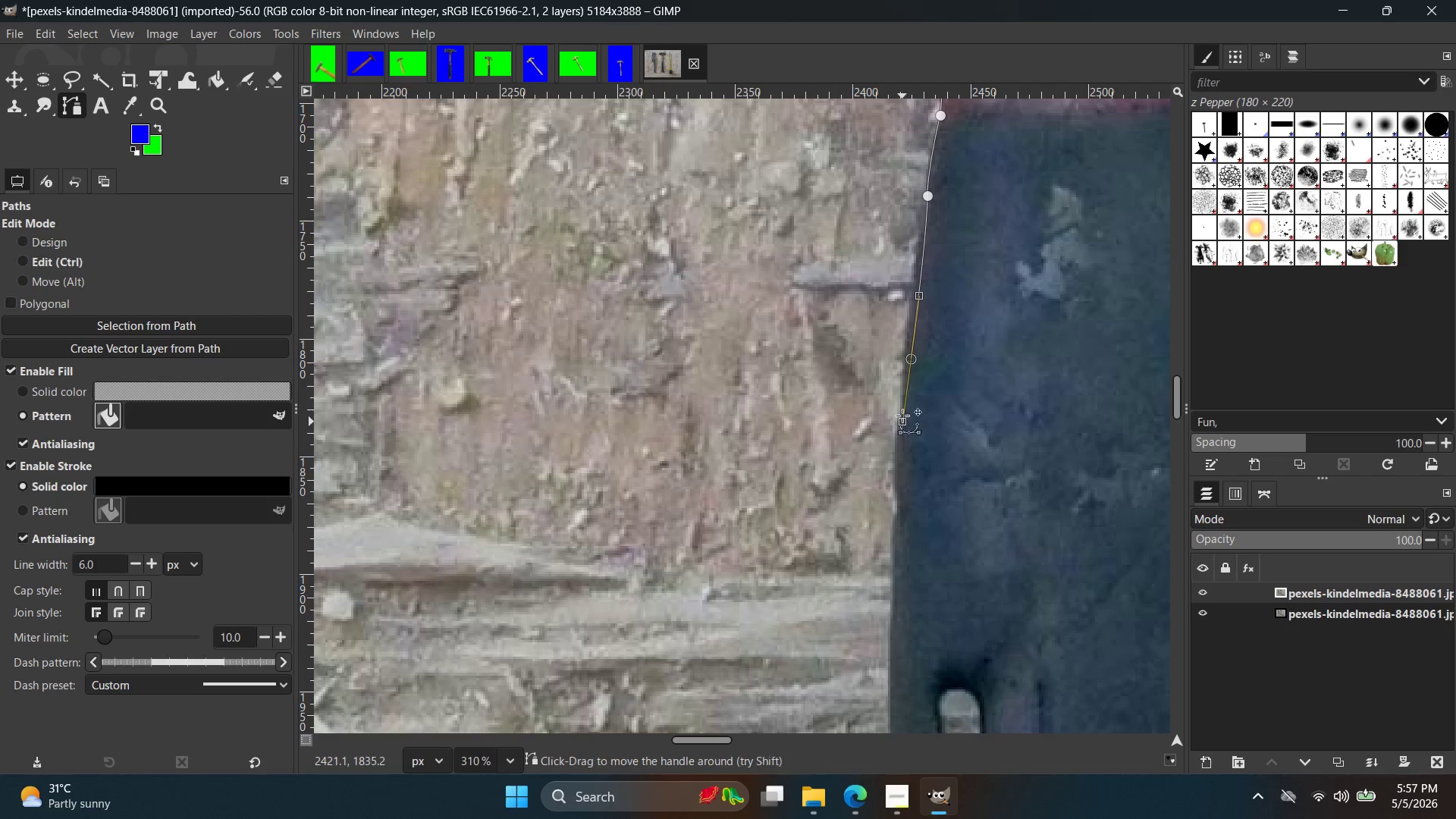 
key(Control+Z)
 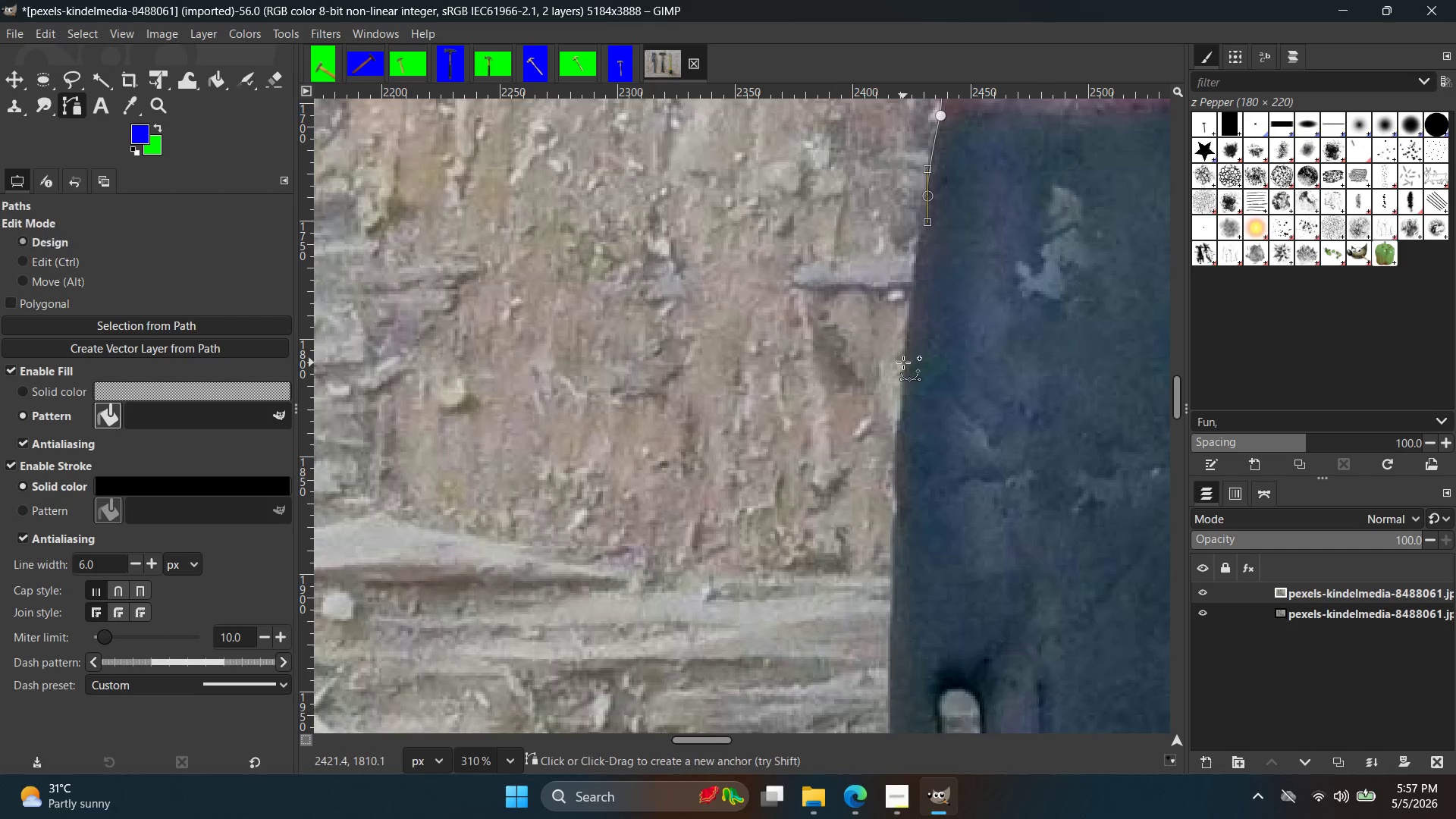 
left_click_drag(start_coordinate=[903, 362], to_coordinate=[901, 445])
 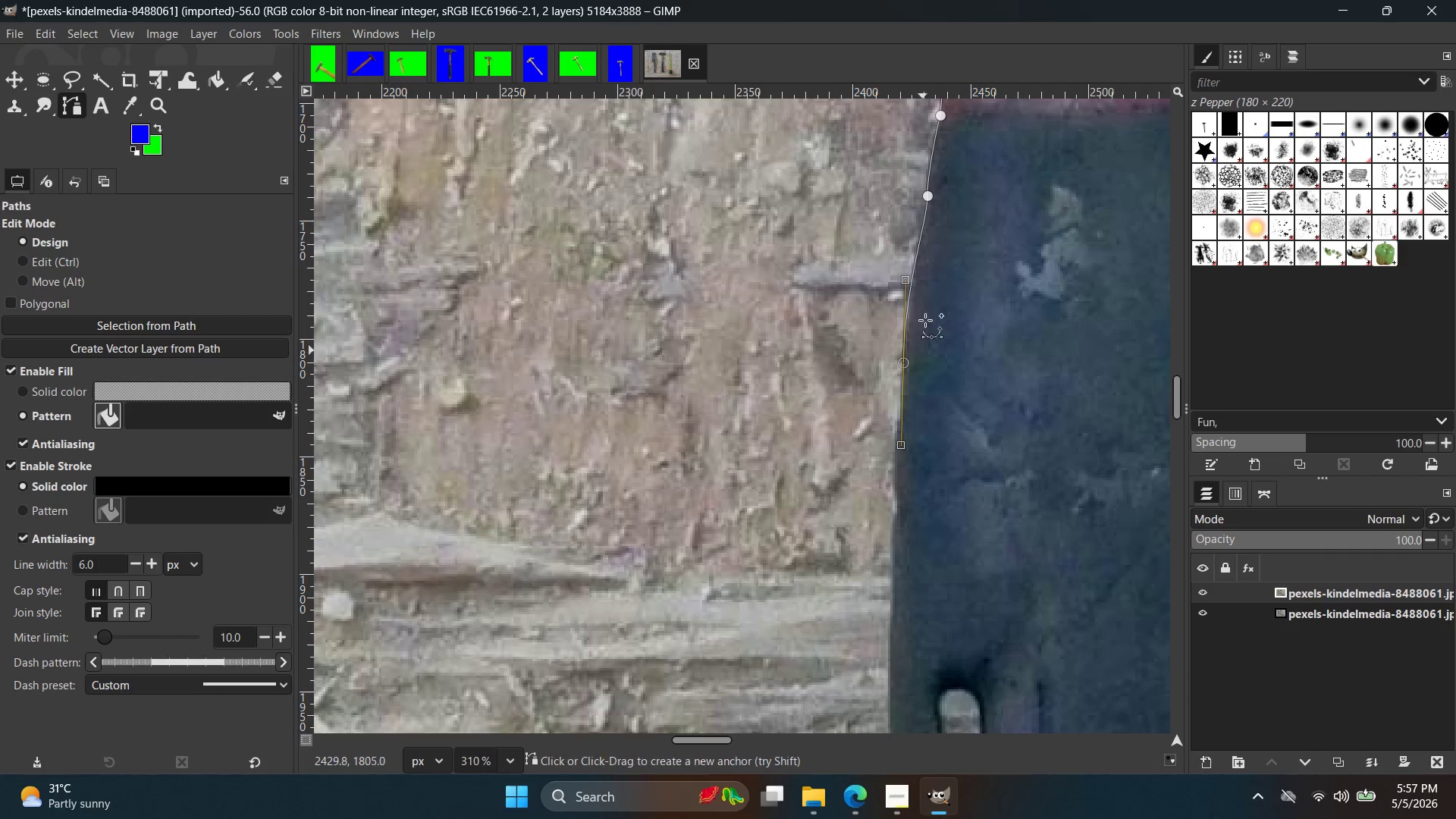 
hold_key(key=Space, duration=0.36)
 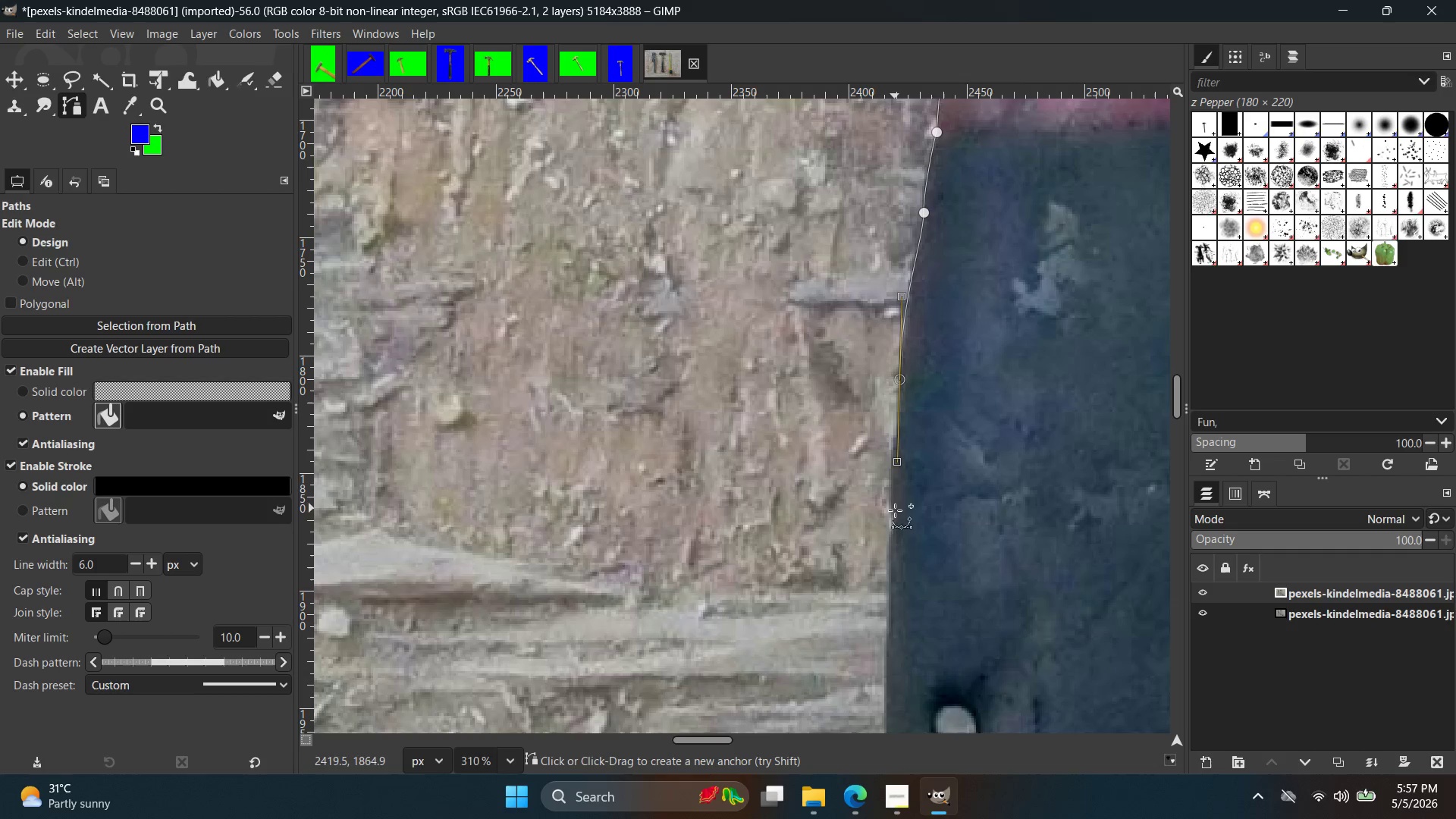 
left_click_drag(start_coordinate=[894, 518], to_coordinate=[893, 581])
 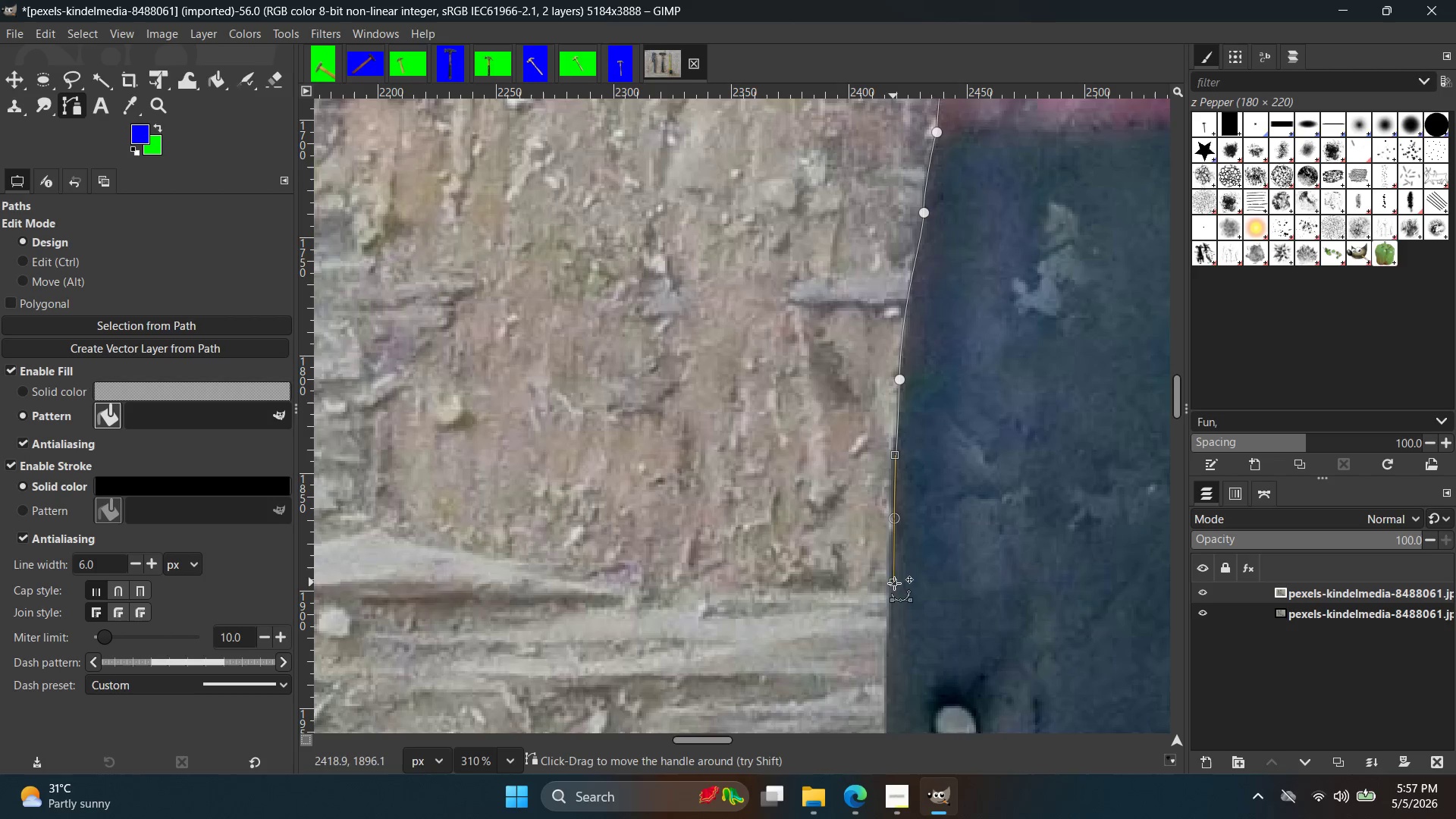 
left_click_drag(start_coordinate=[893, 582], to_coordinate=[896, 594])
 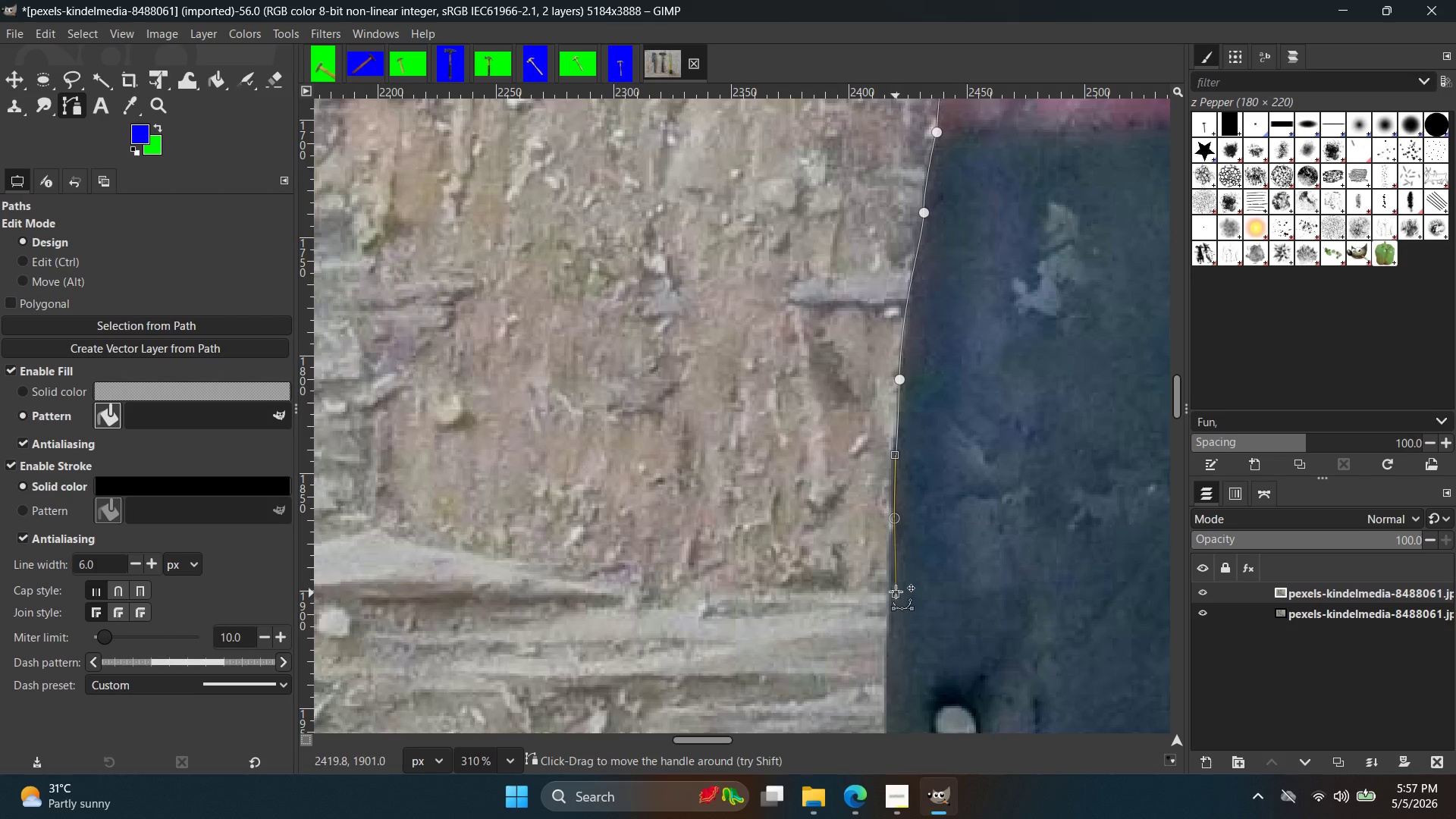 
key(Control+ControlLeft)
 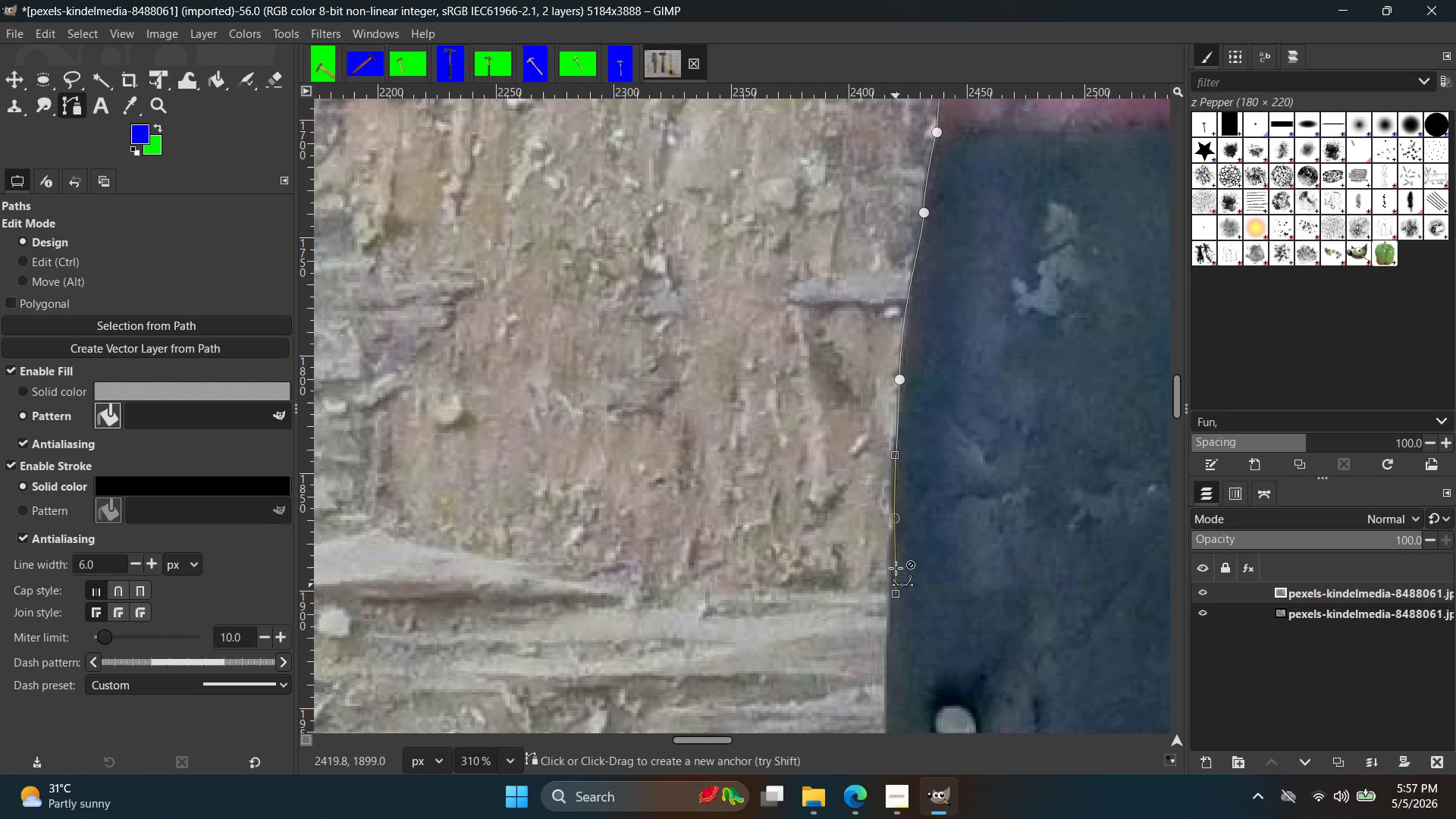 
key(Control+Z)
 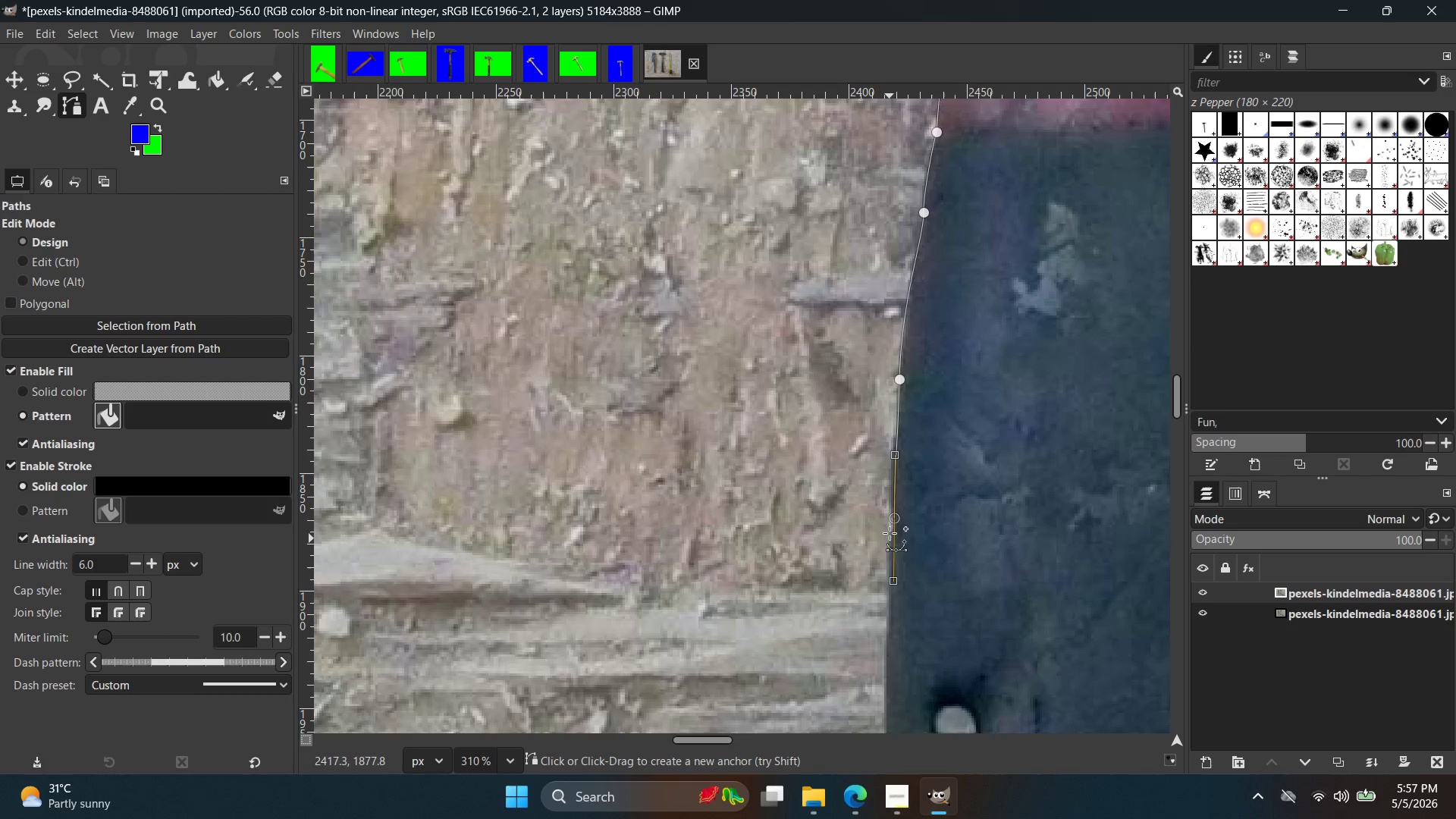 
key(Control+ControlLeft)
 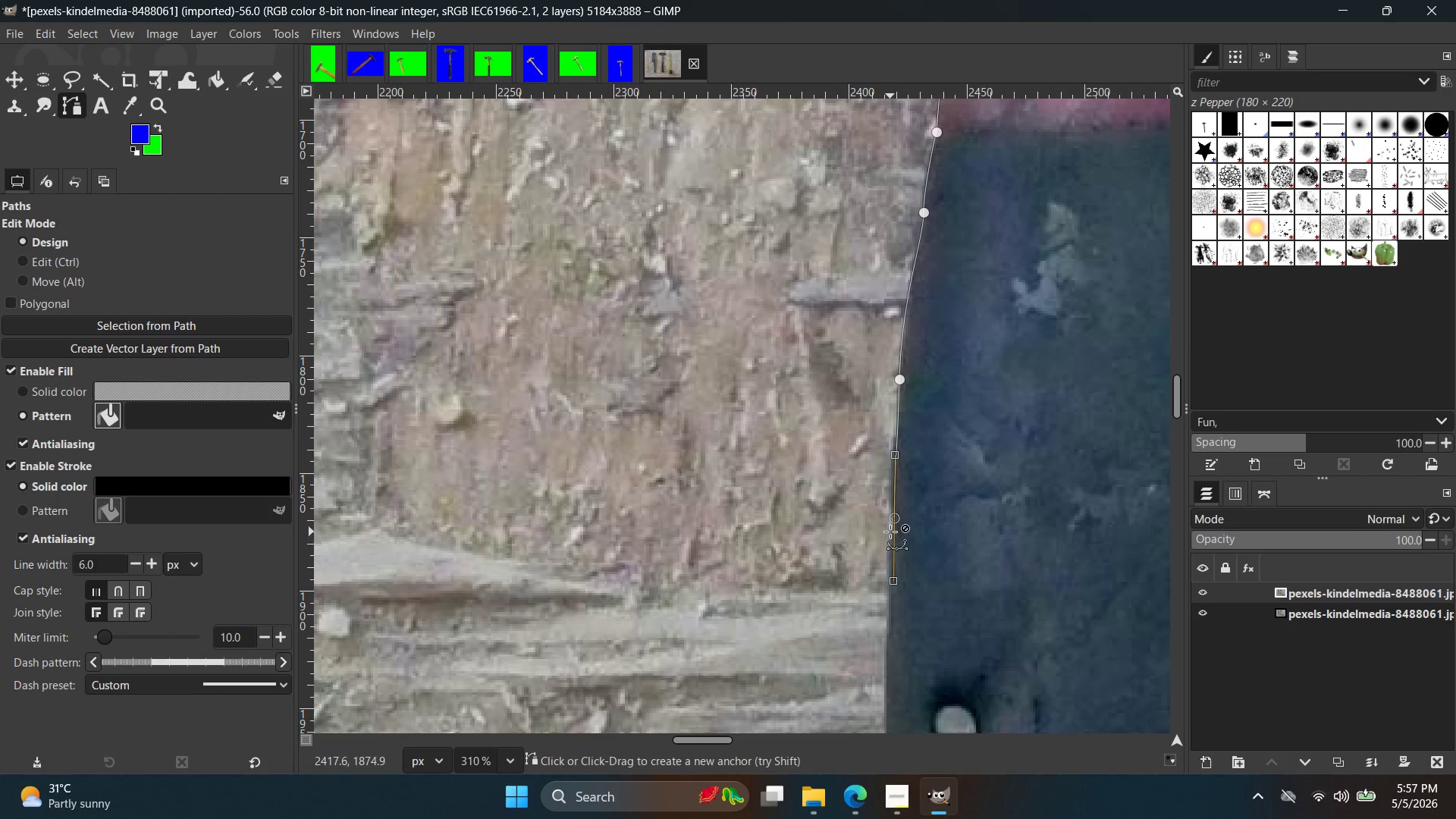 
key(Control+Z)
 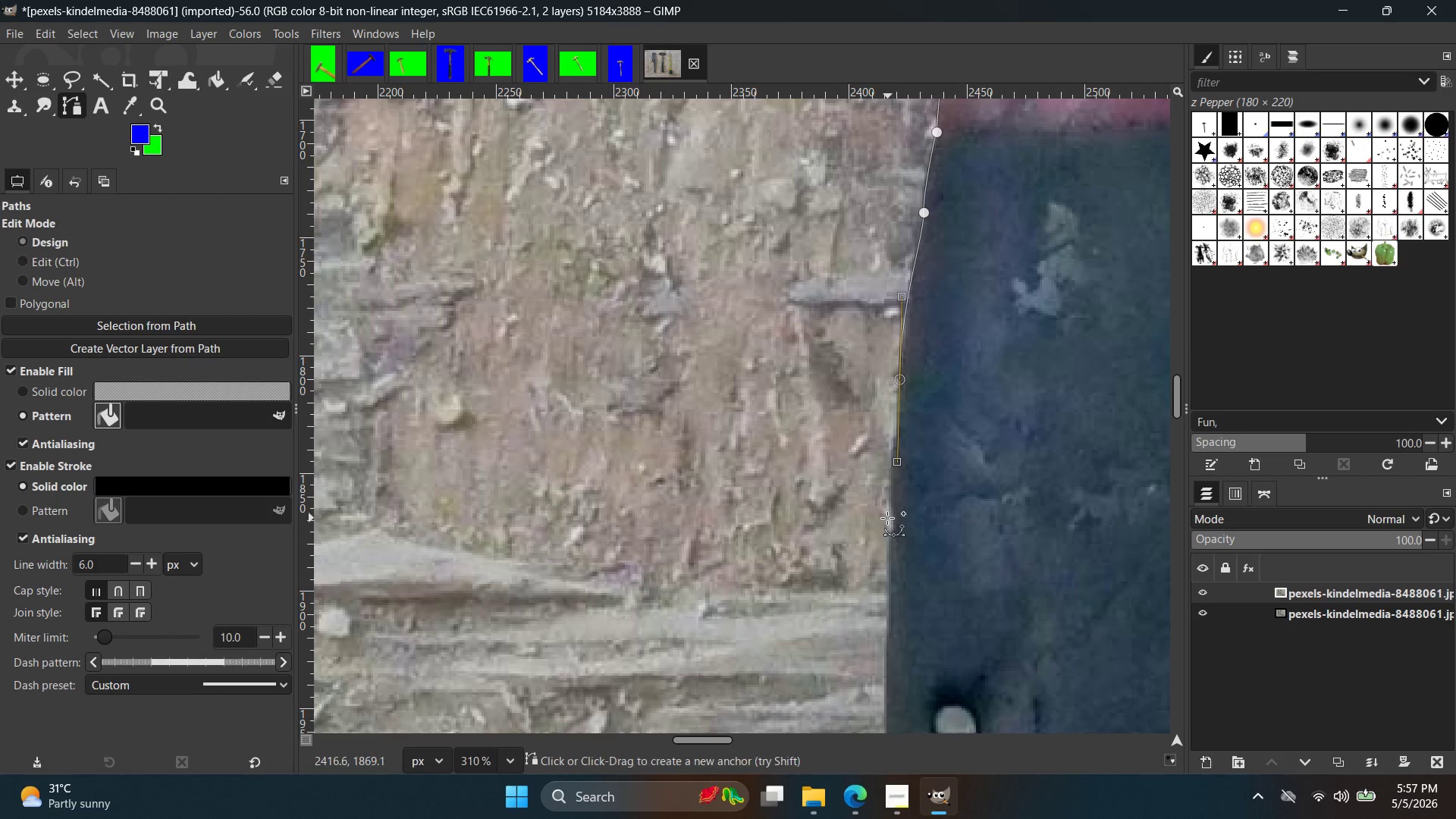 
left_click_drag(start_coordinate=[887, 518], to_coordinate=[881, 553])
 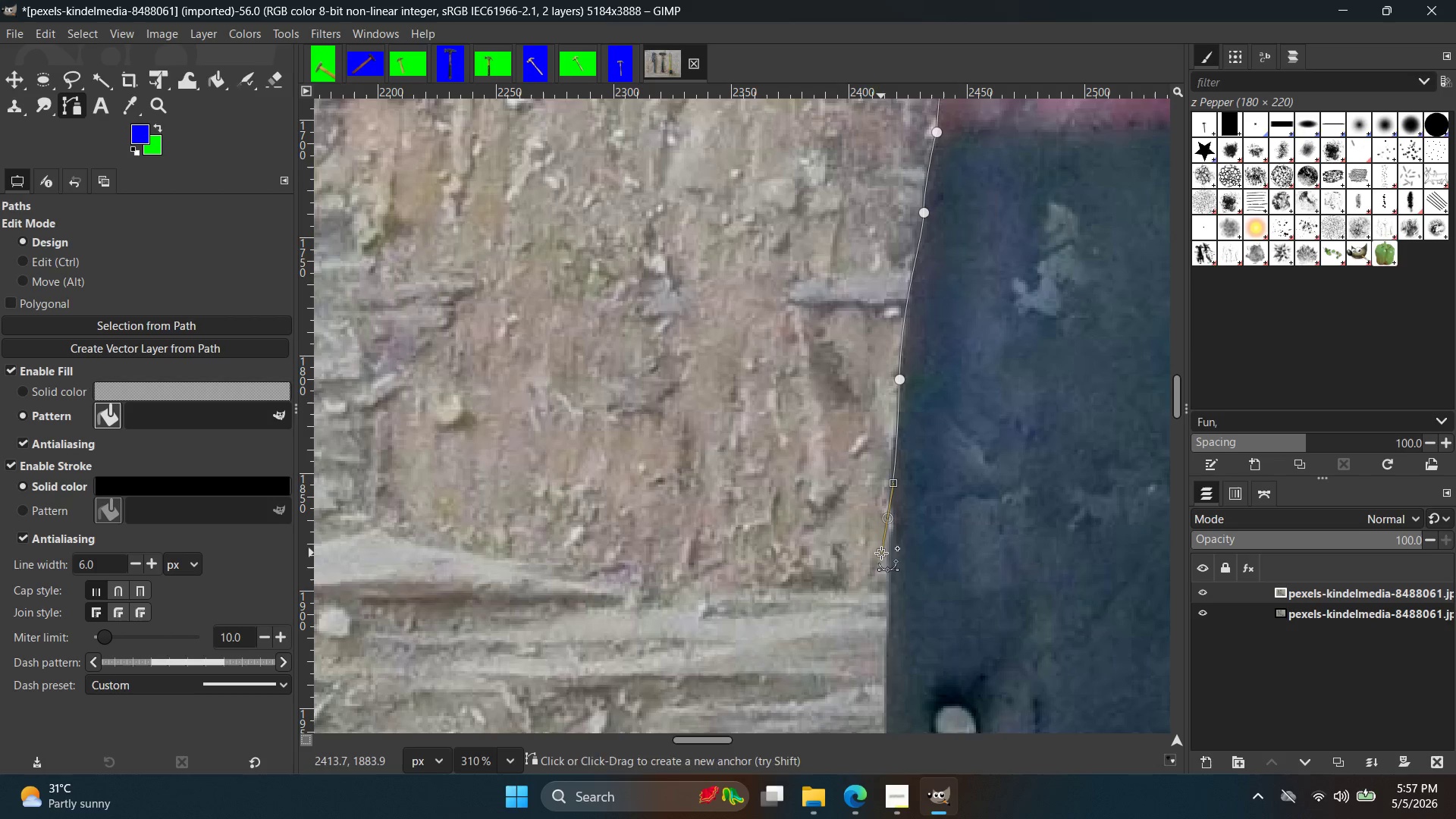 
left_click_drag(start_coordinate=[881, 553], to_coordinate=[883, 560])
 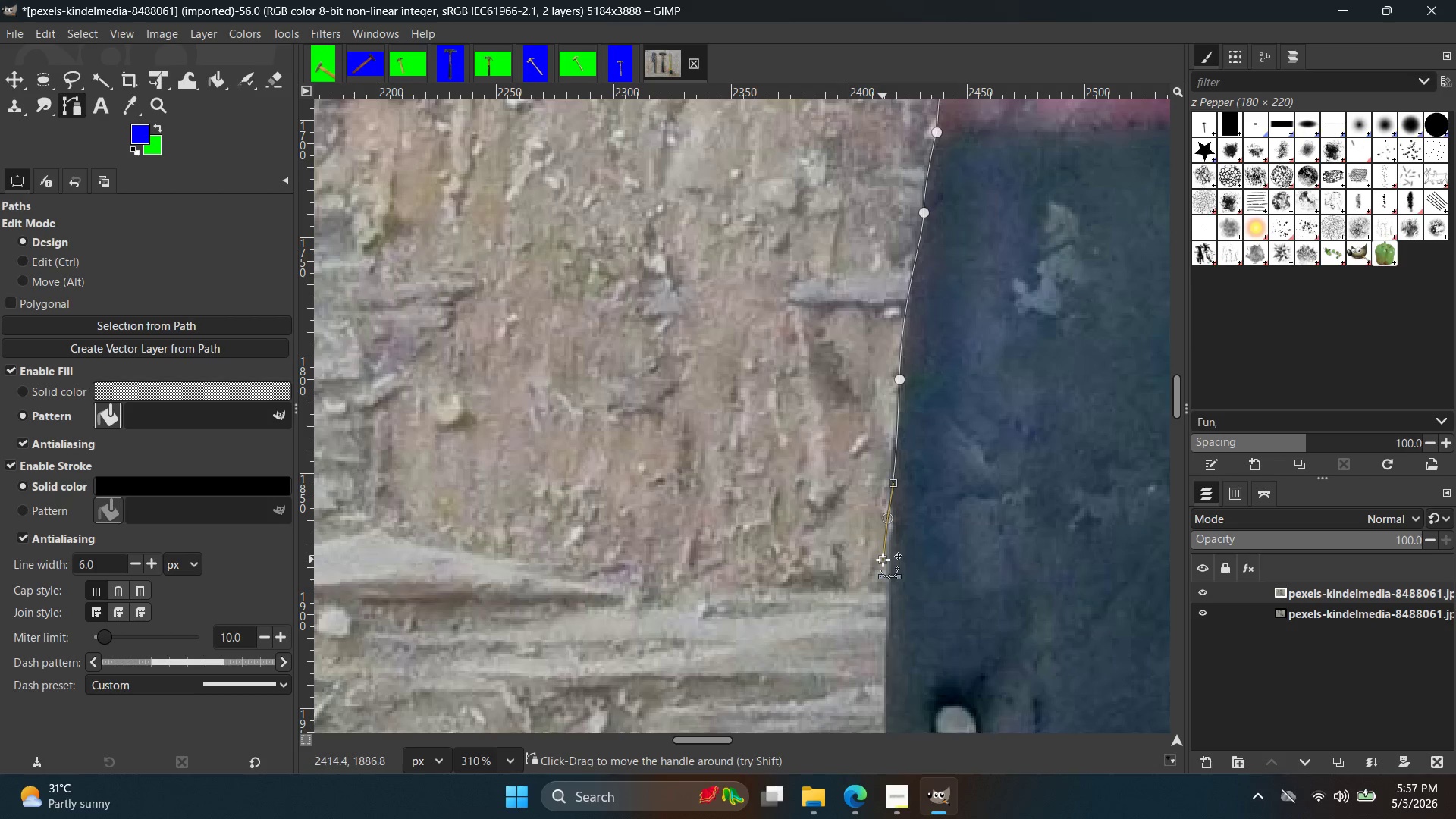 
key(Control+Z)
 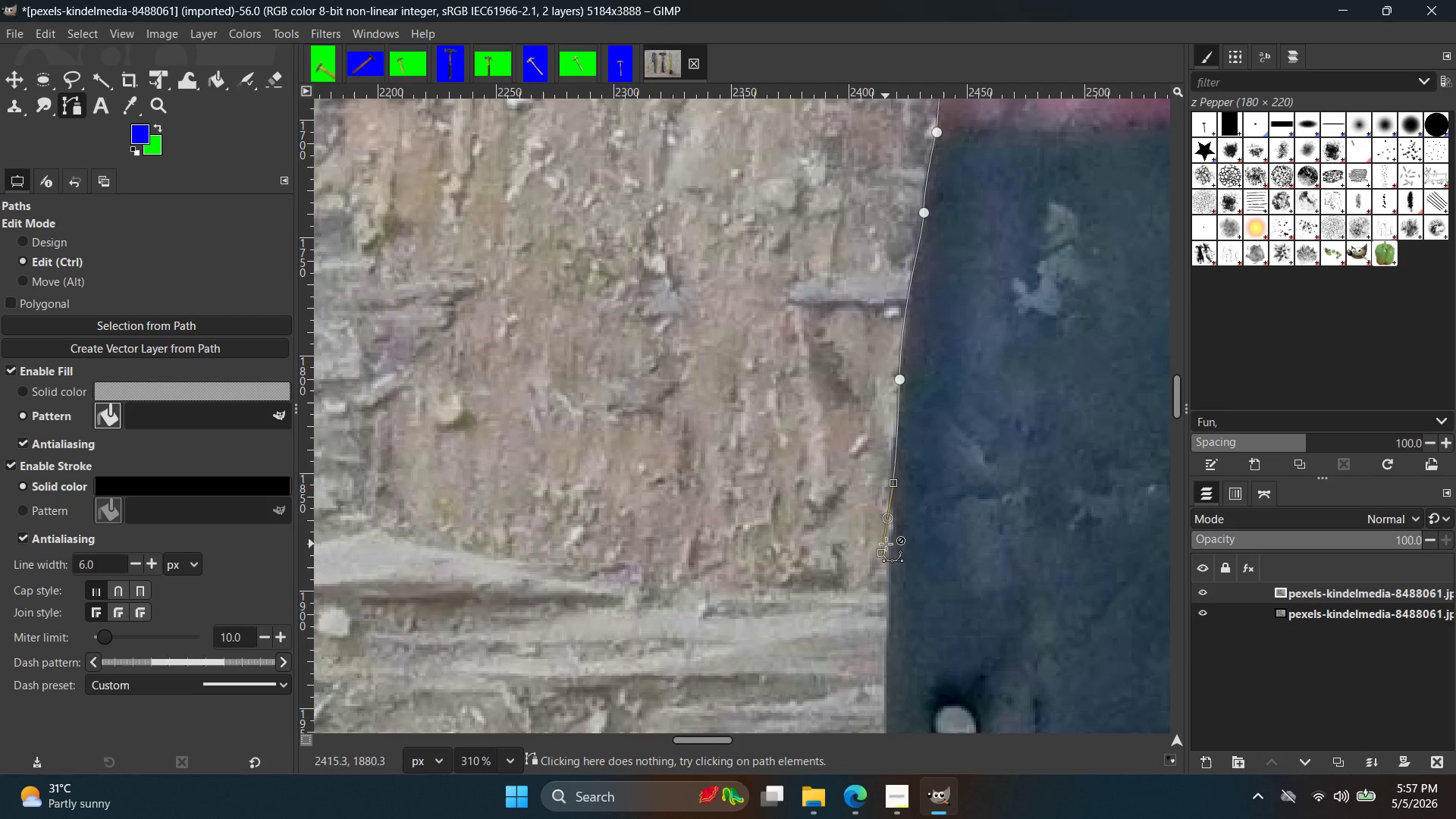 
key(Control+Z)
 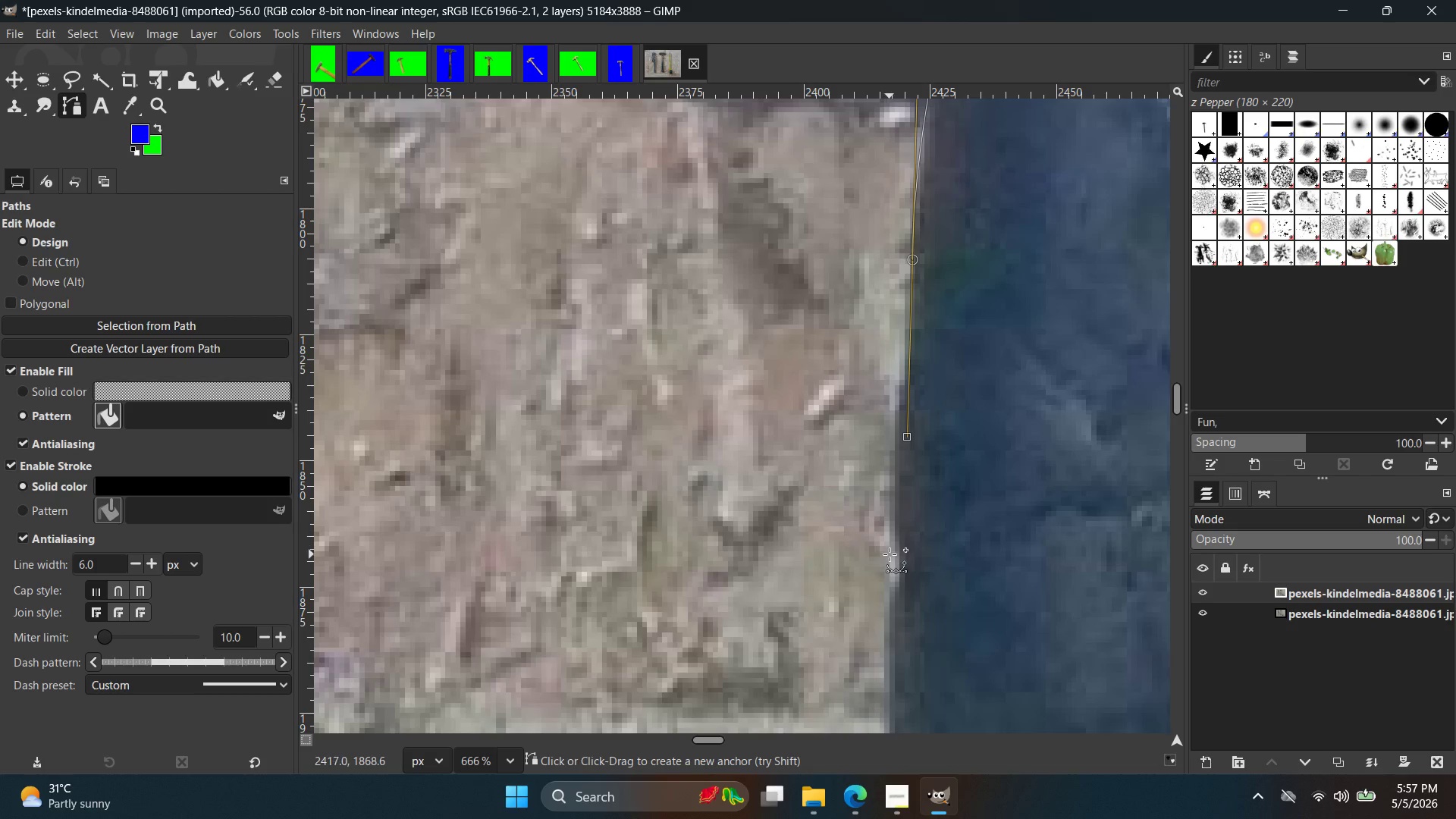 
scroll: coordinate [898, 526], scroll_direction: up, amount: 9.0
 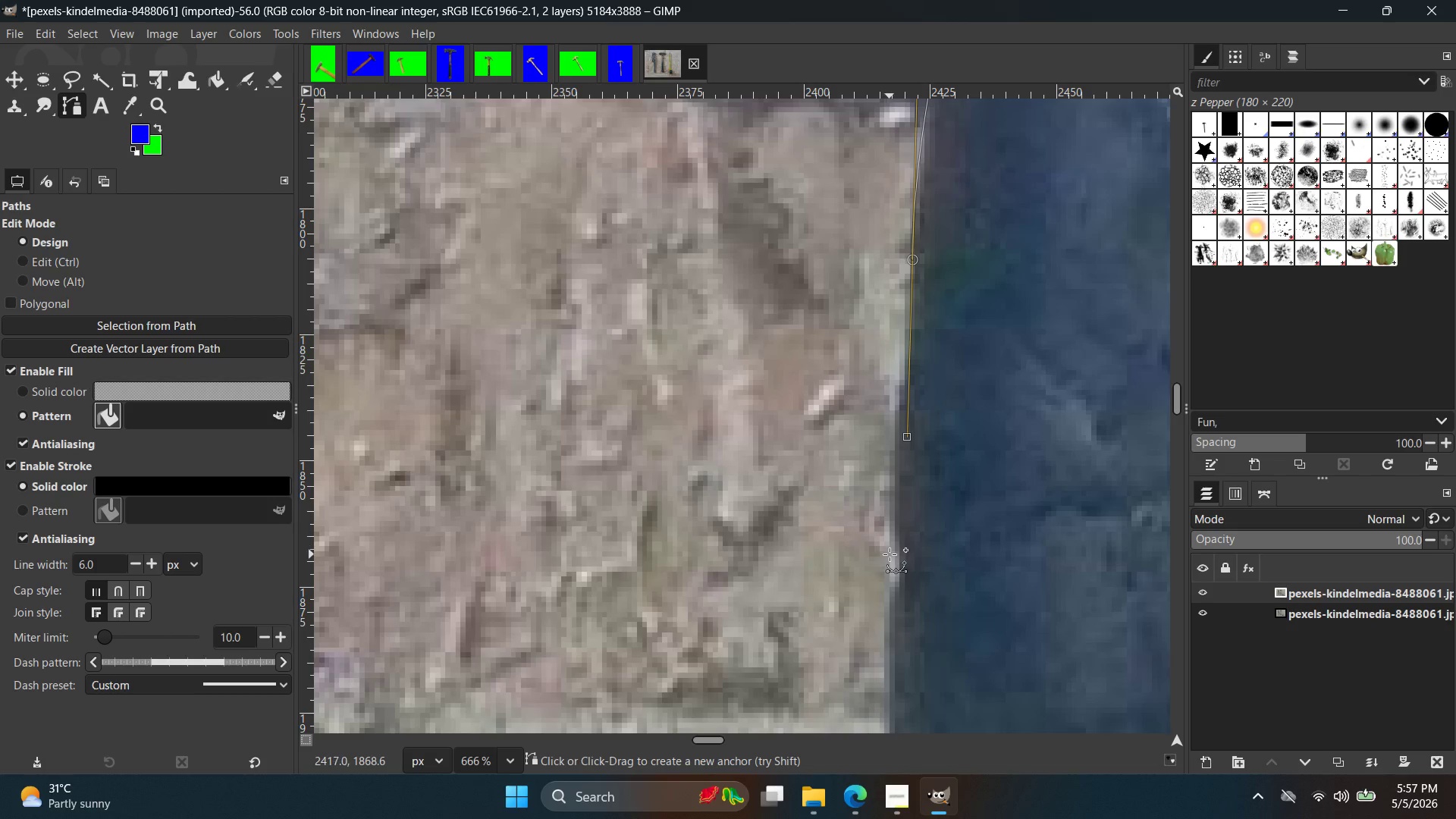 
left_click_drag(start_coordinate=[889, 563], to_coordinate=[888, 626])
 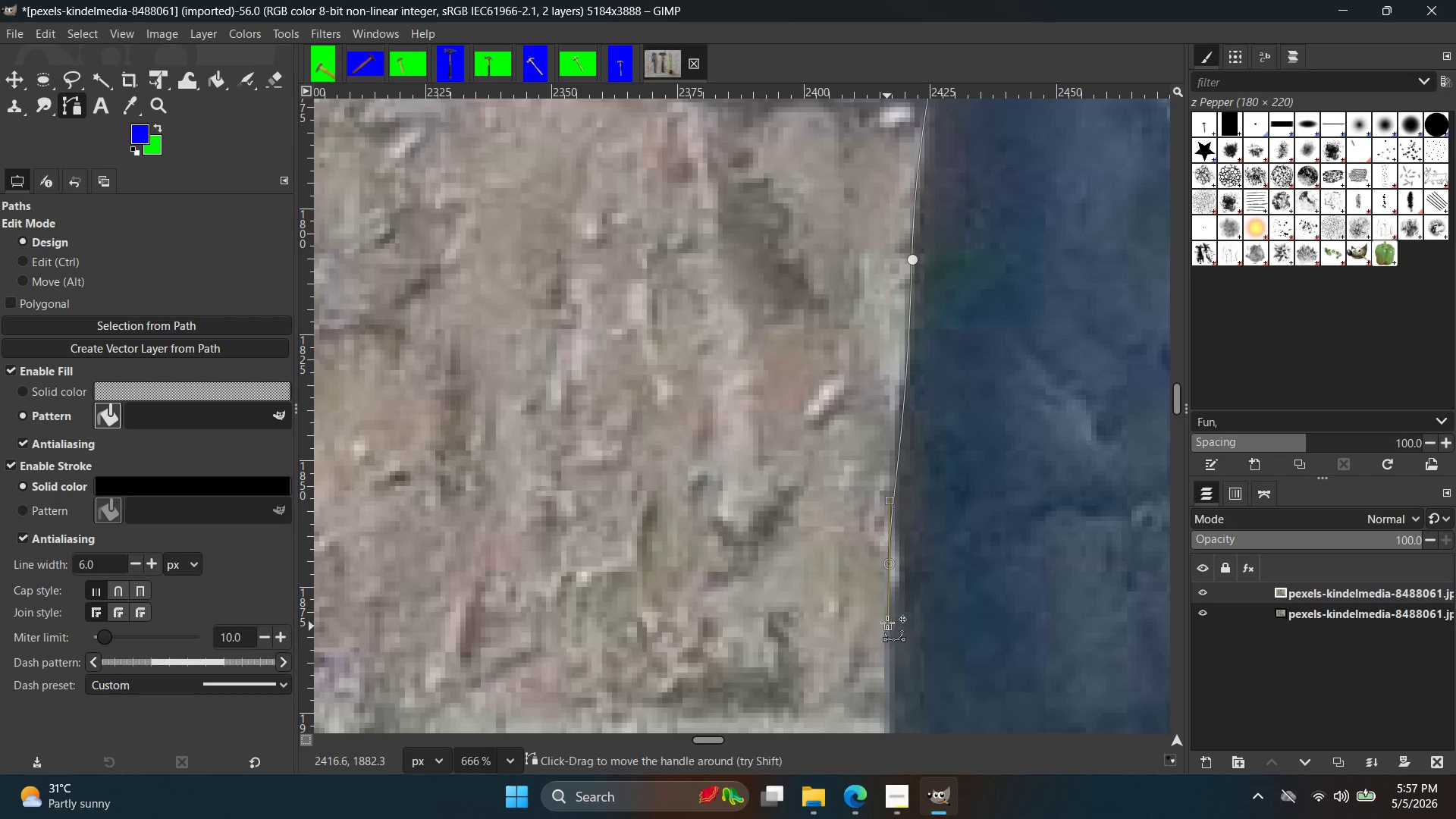 
key(Control+ControlLeft)
 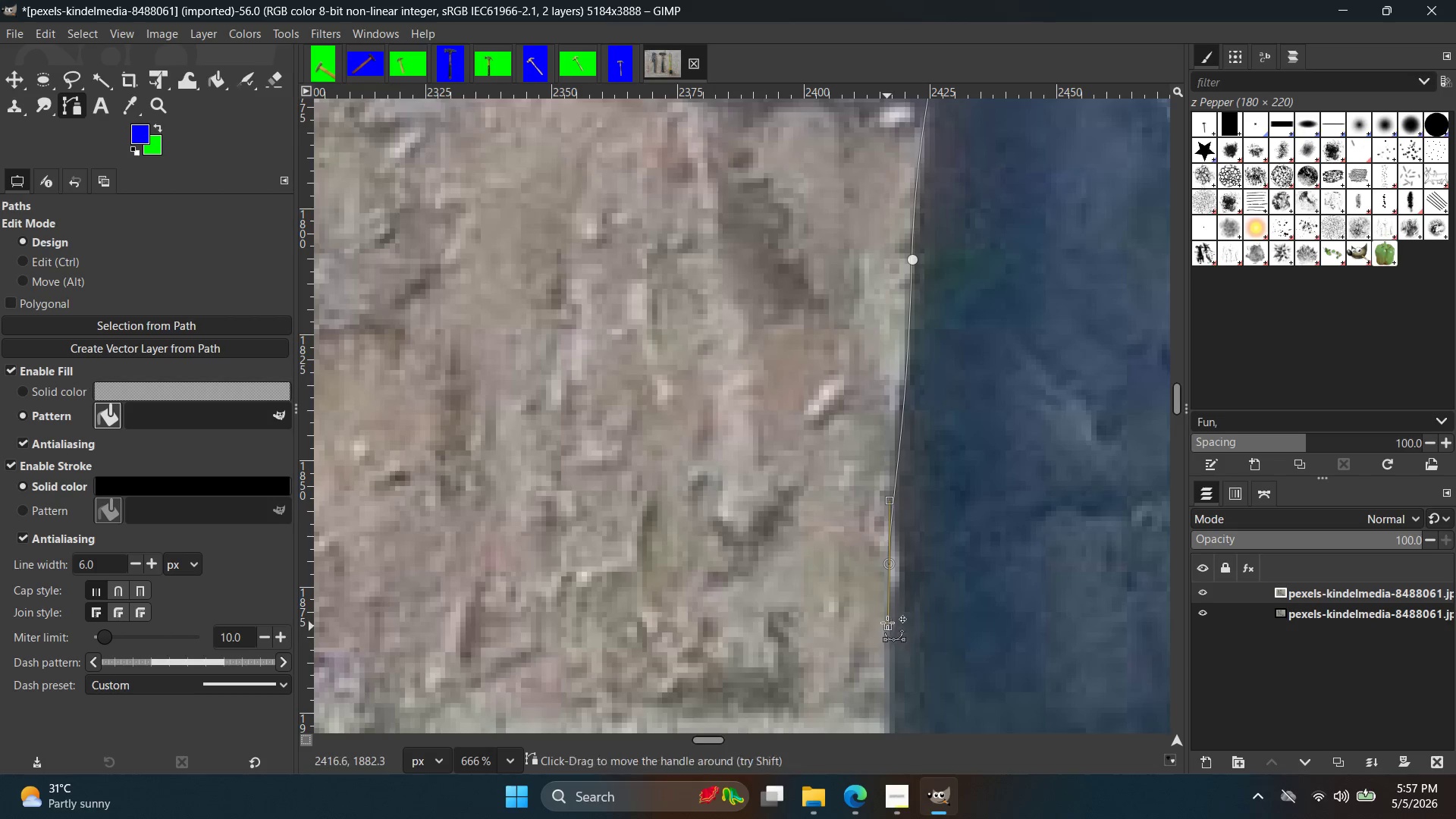 
key(Control+Z)
 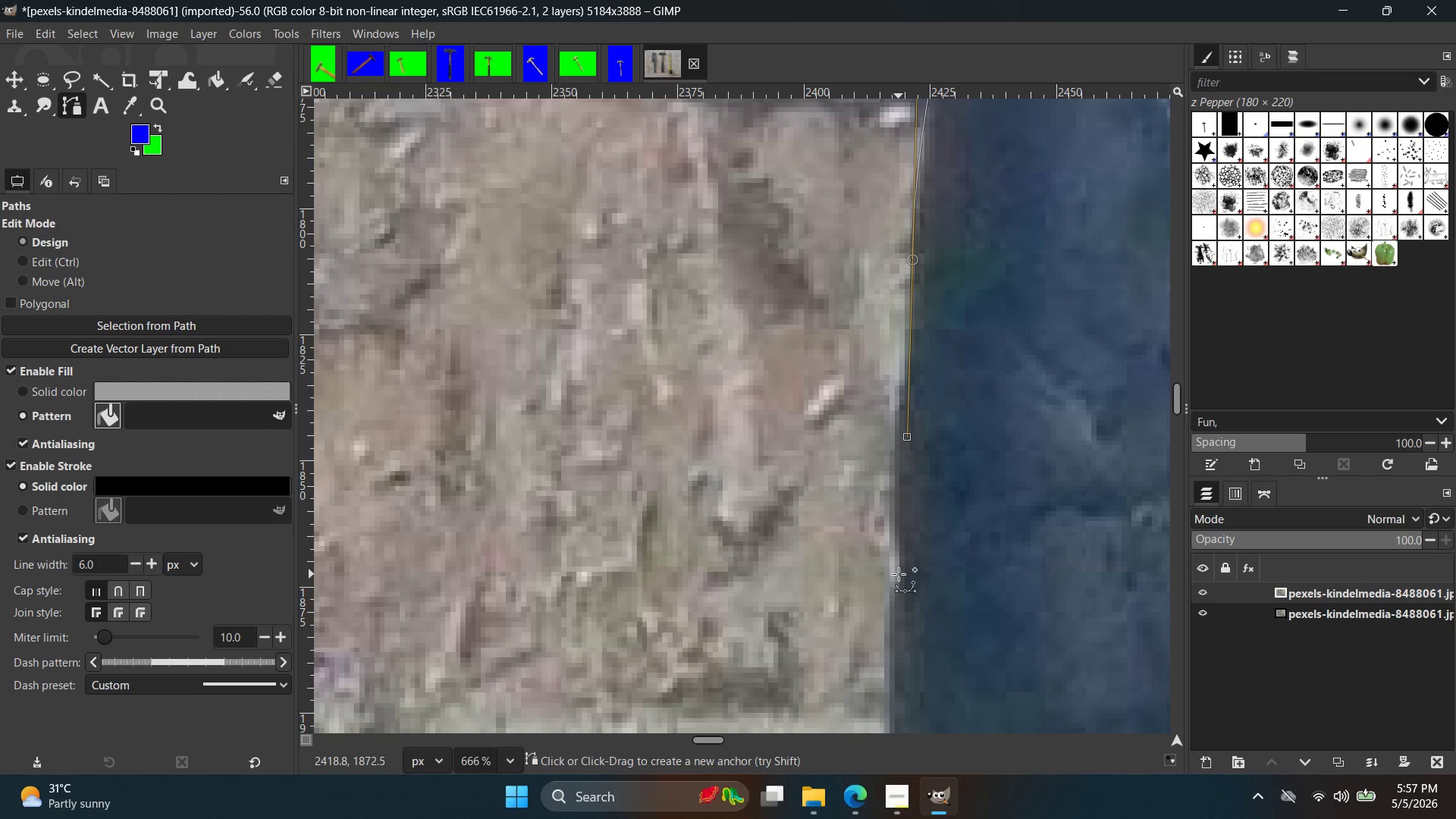 
left_click_drag(start_coordinate=[899, 573], to_coordinate=[896, 661])
 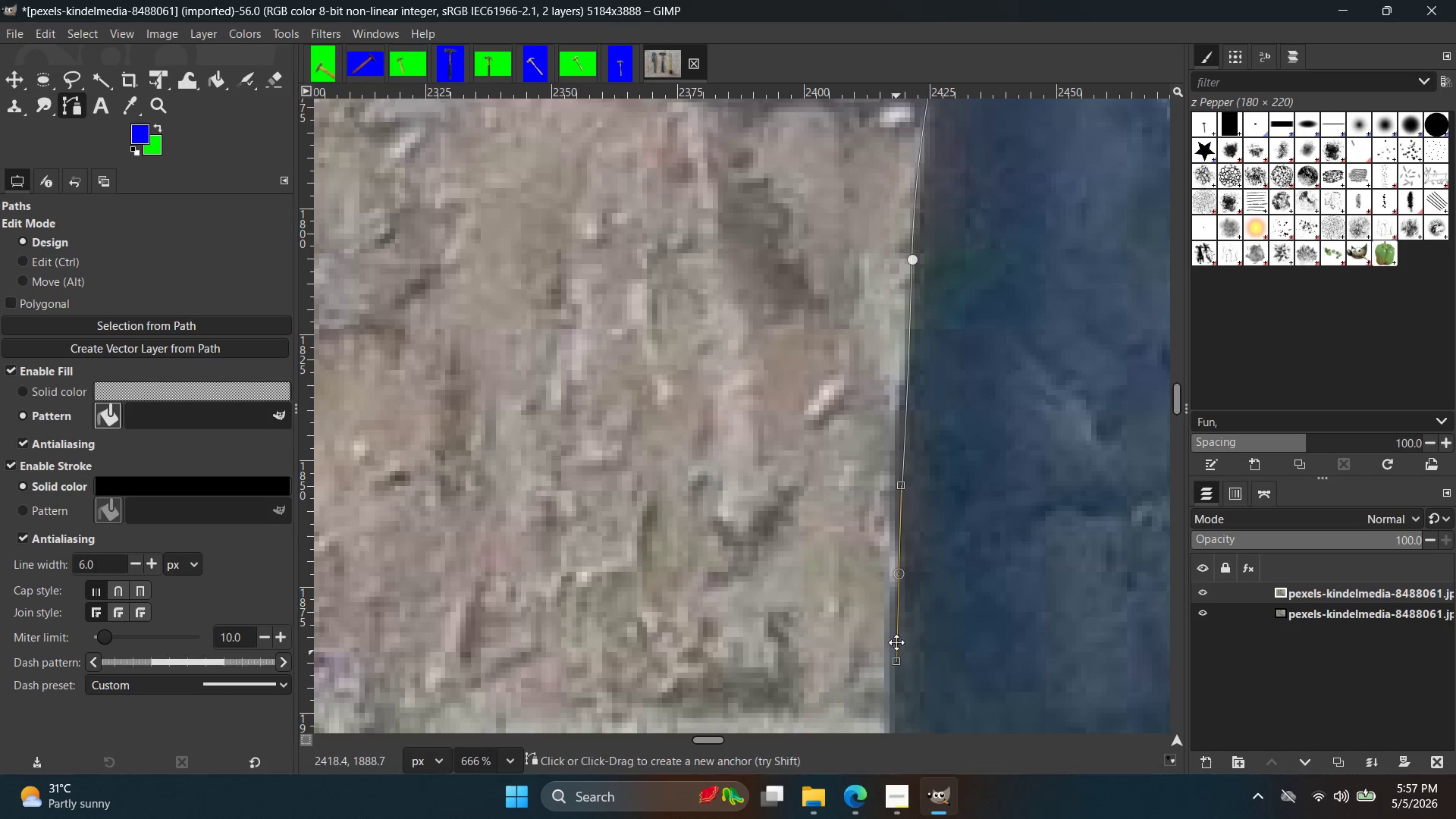 
hold_key(key=Space, duration=0.41)
 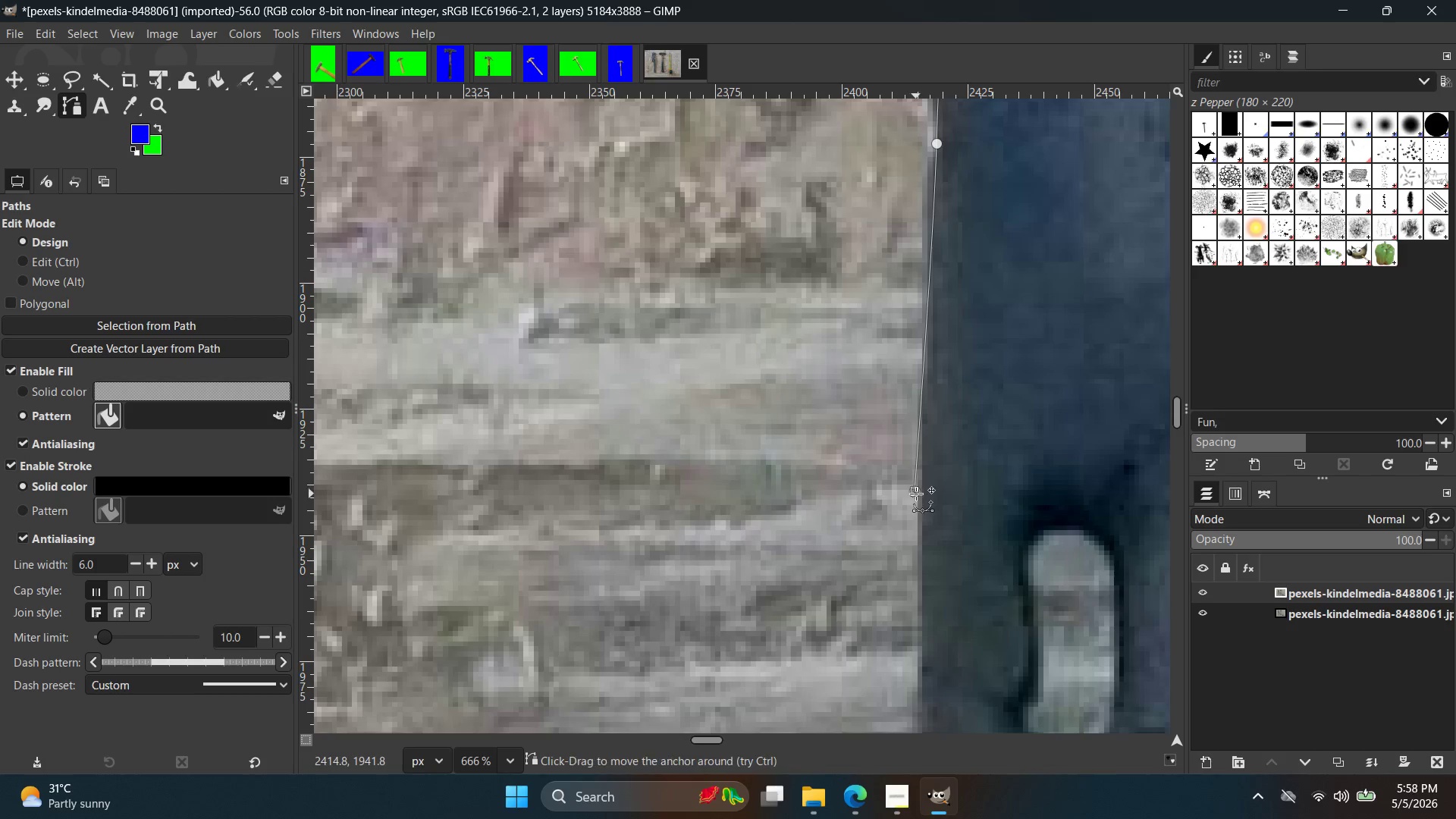 
key(Control+ControlLeft)
 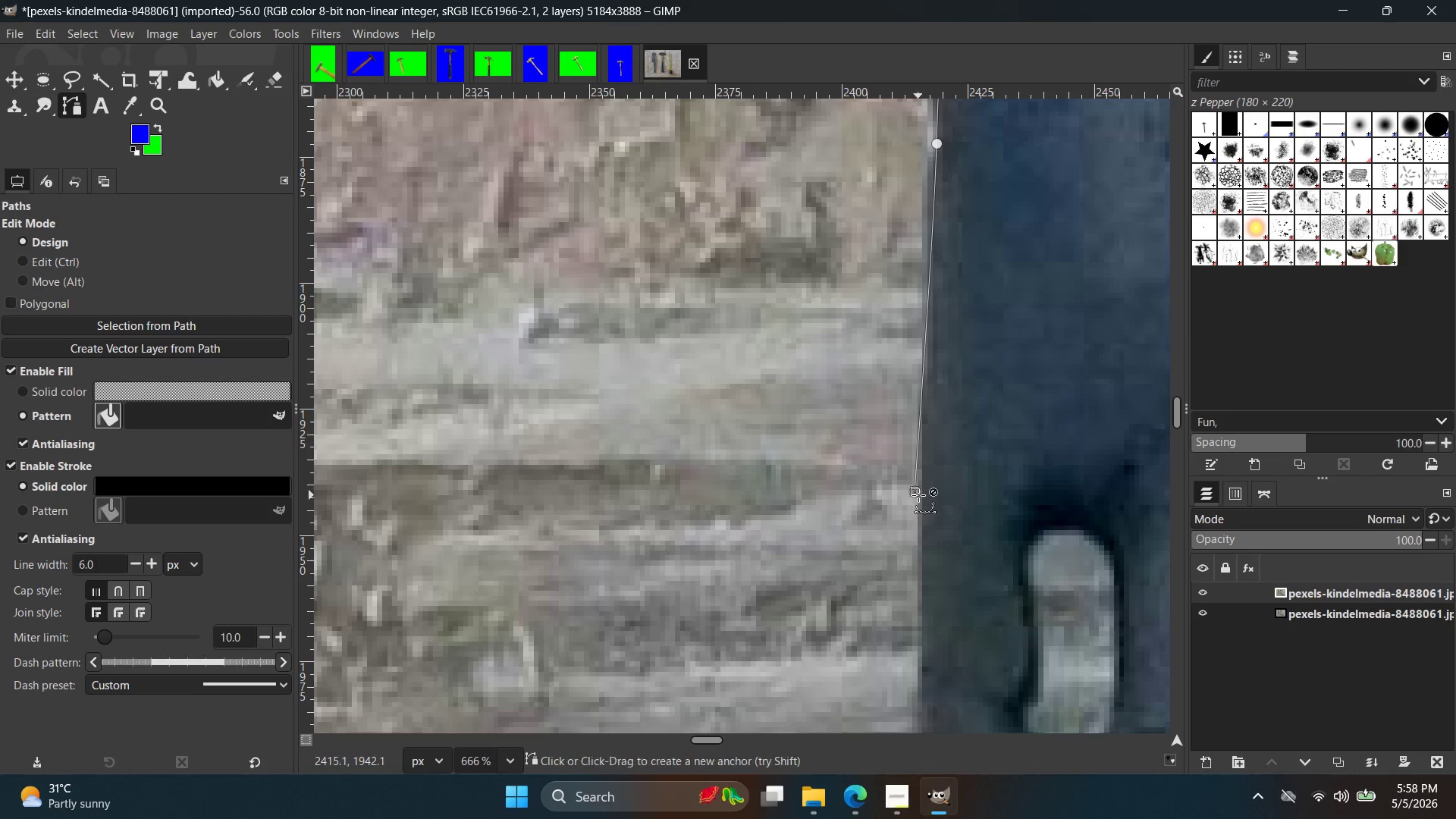 
key(Control+Z)
 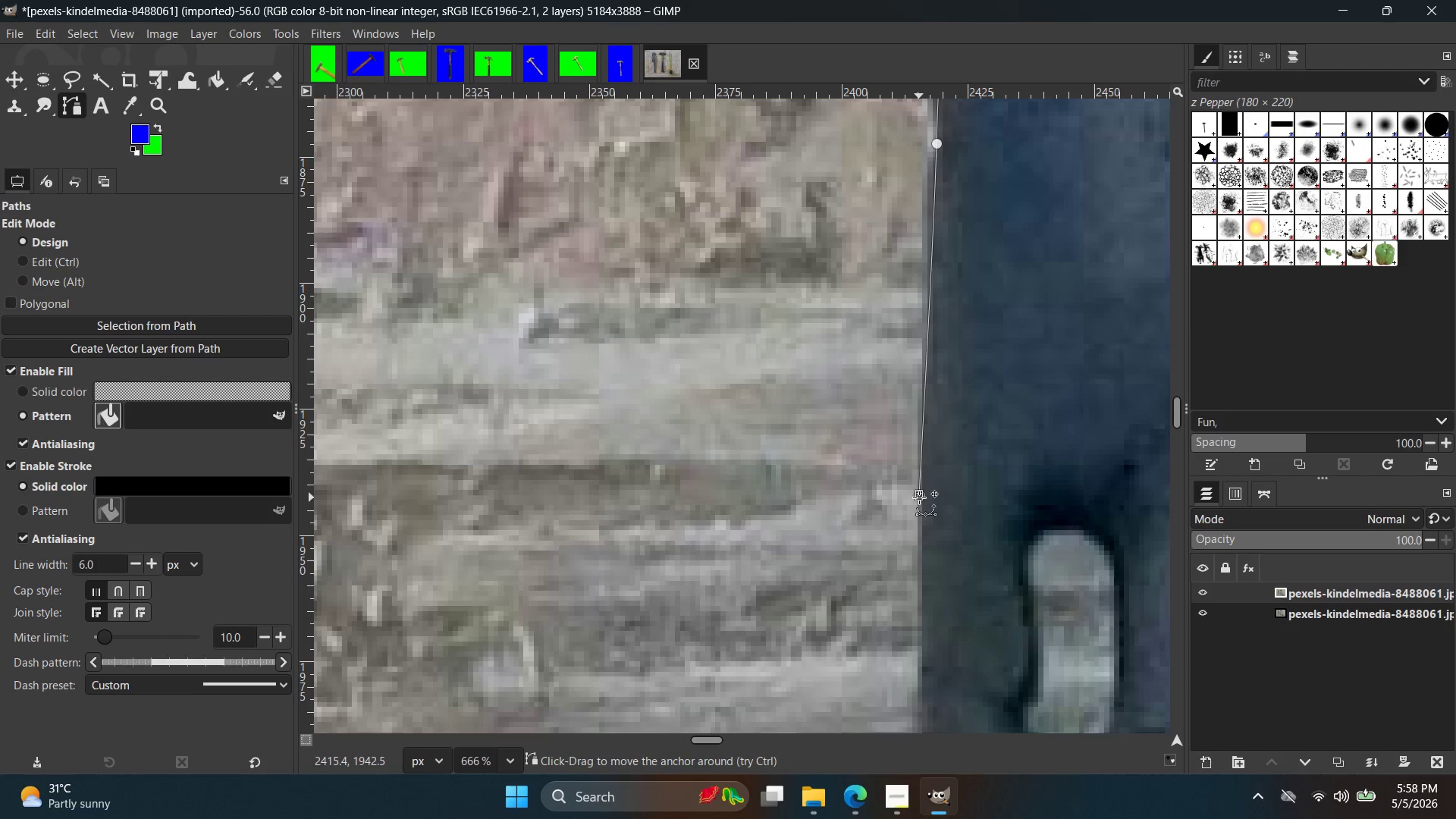 
hold_key(key=Space, duration=0.31)
 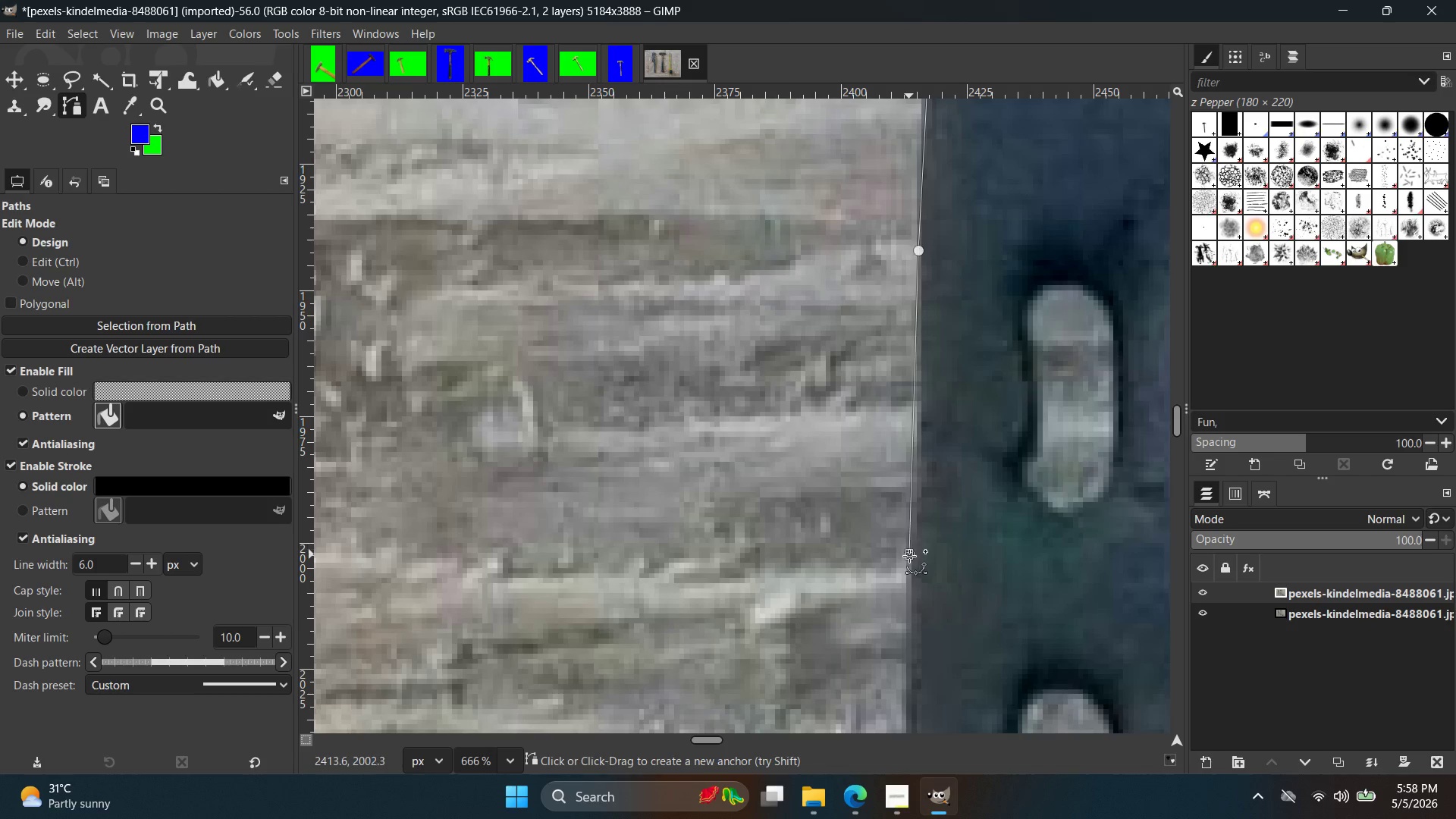 
key(Control+ControlLeft)
 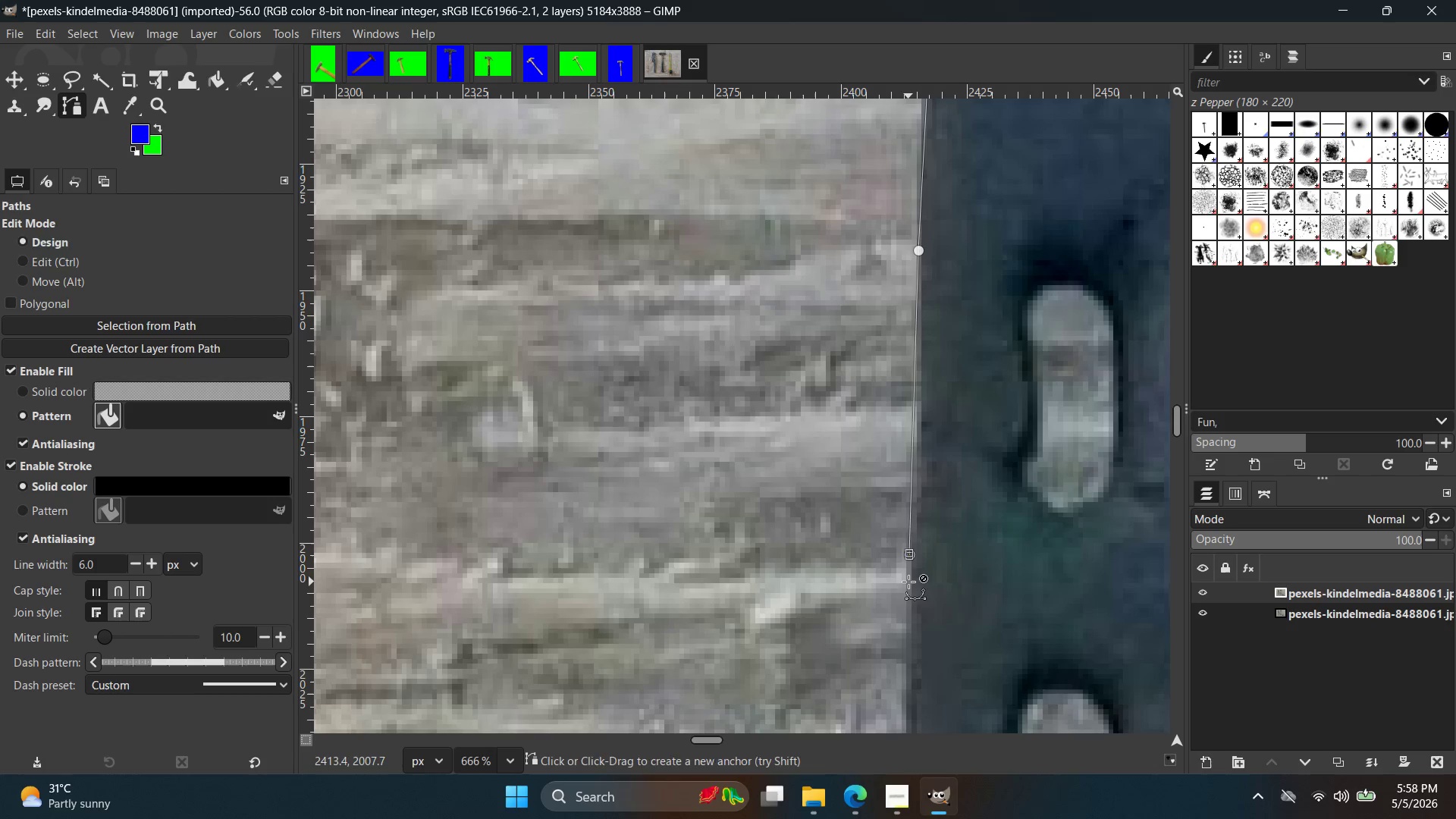 
key(Control+Z)
 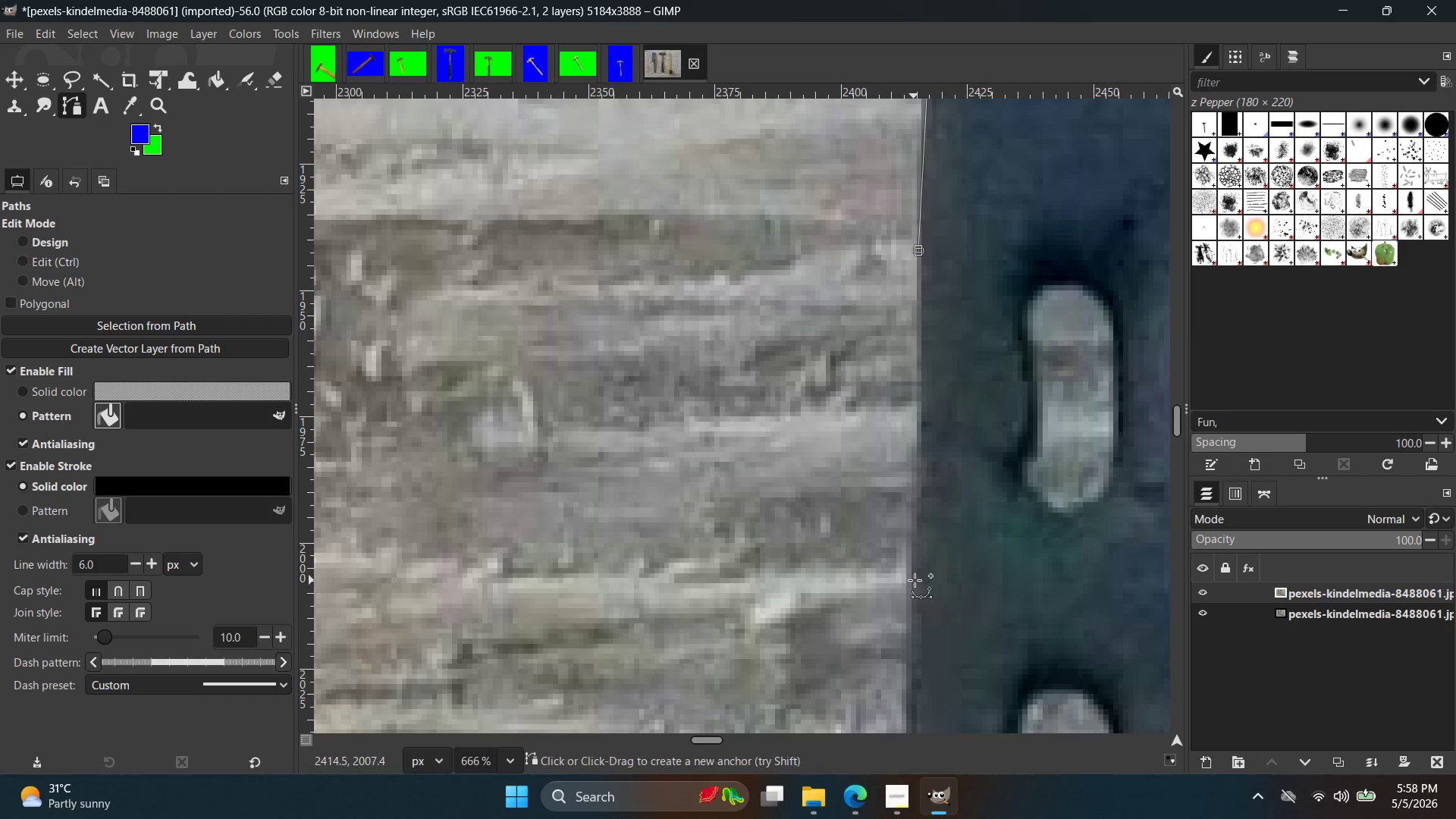 
left_click([915, 580])
 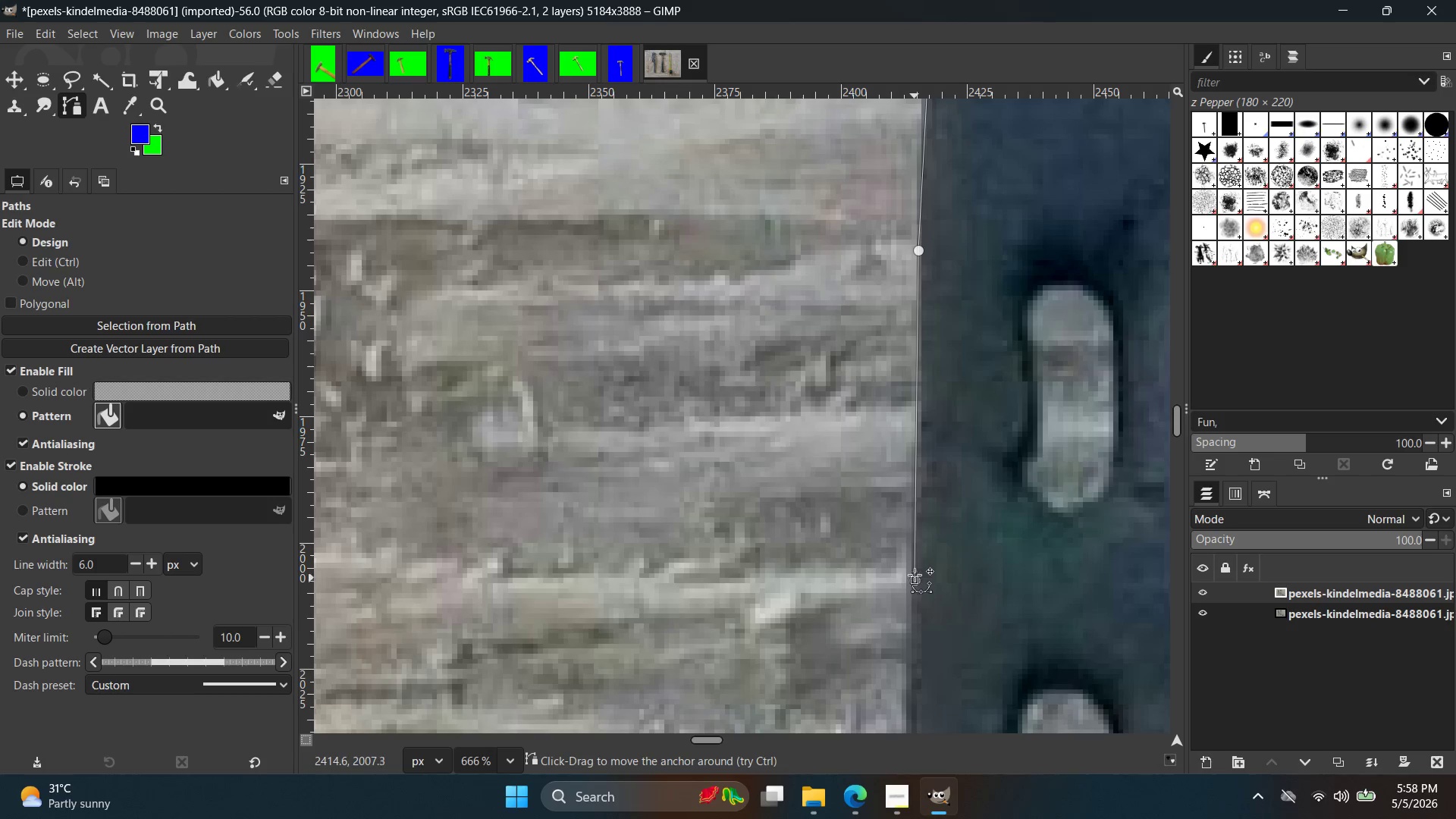 
hold_key(key=Space, duration=0.33)
 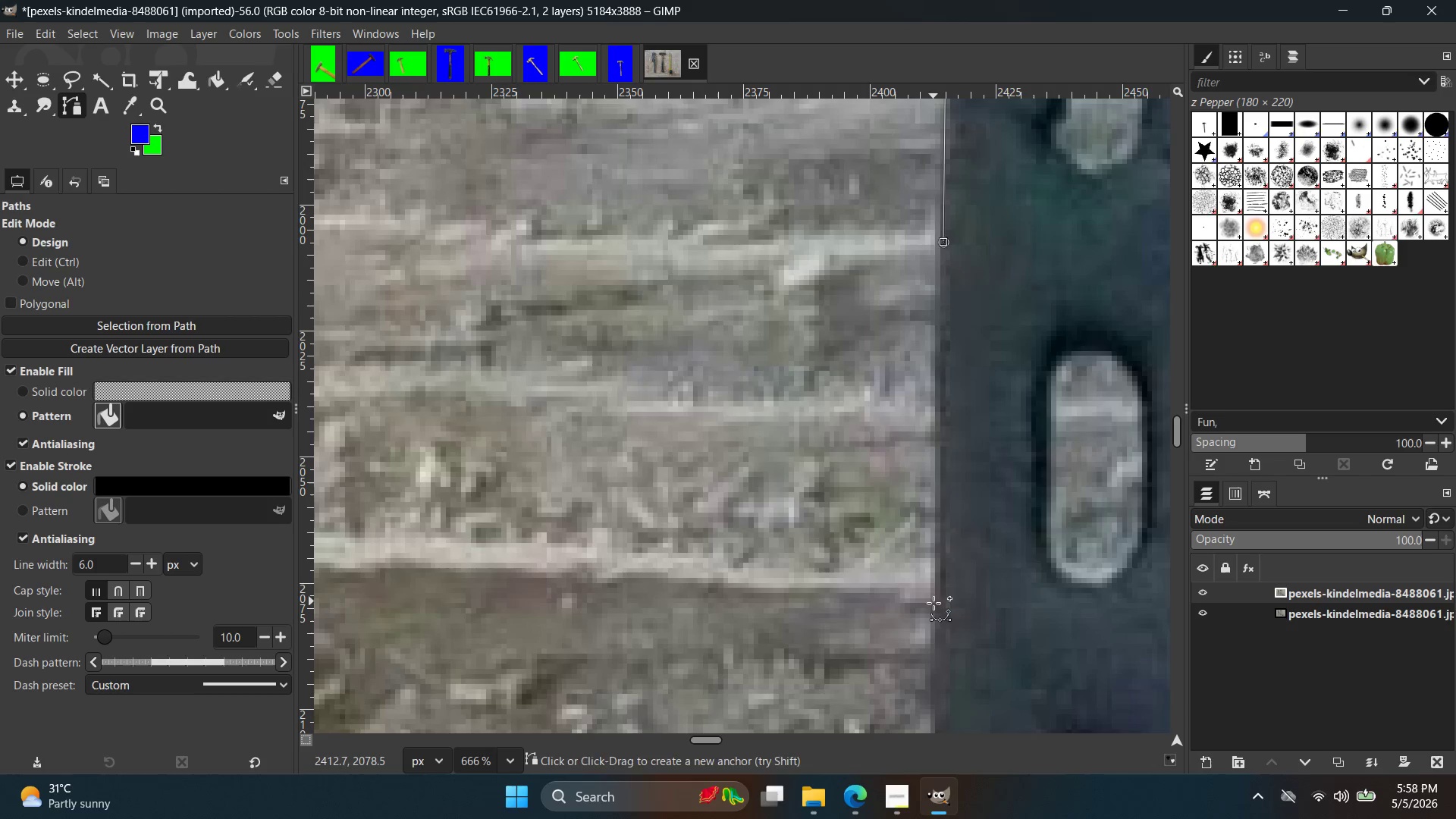 
hold_key(key=Space, duration=0.36)
 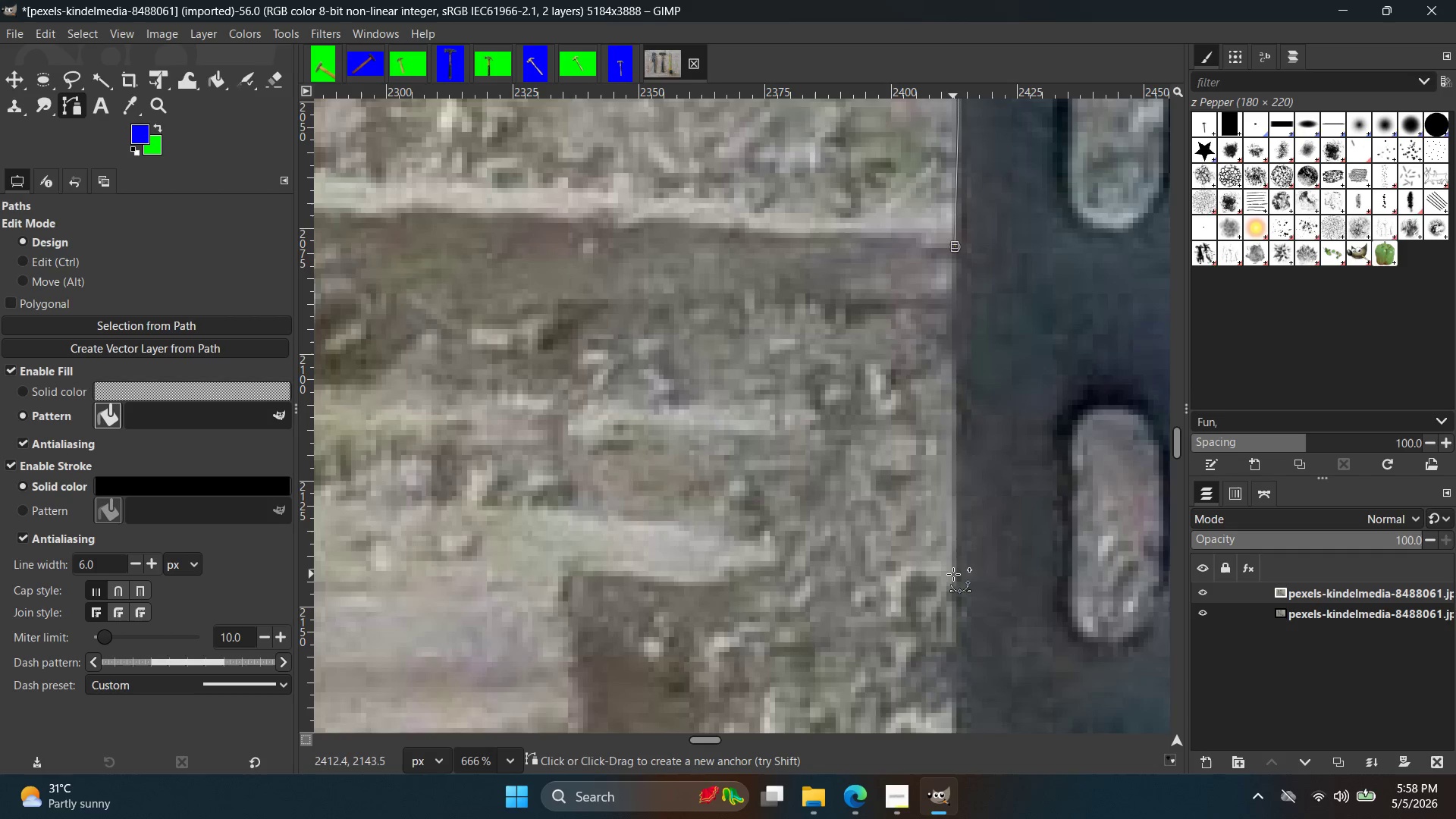 
left_click([956, 582])
 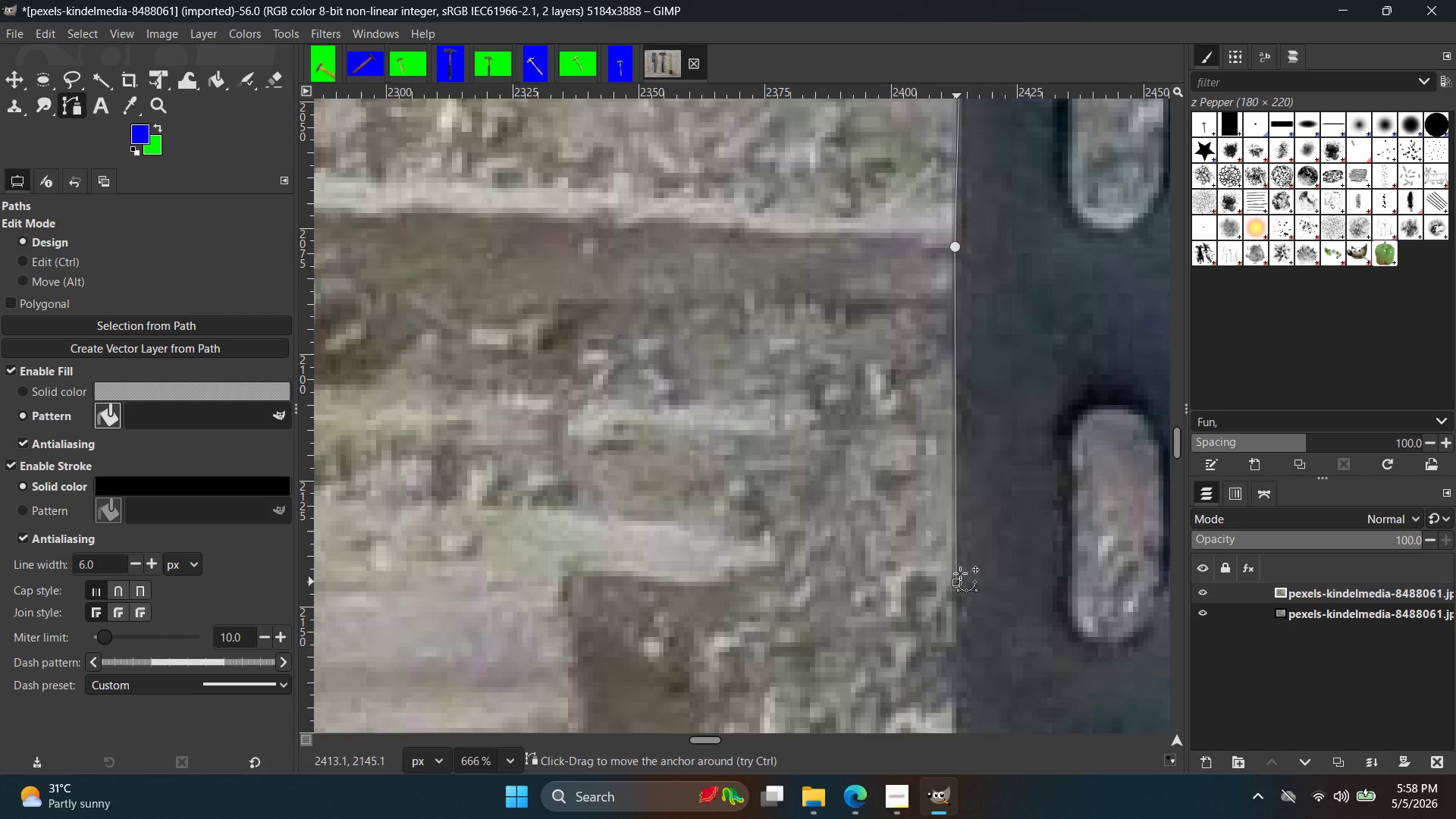 
hold_key(key=Space, duration=0.33)
 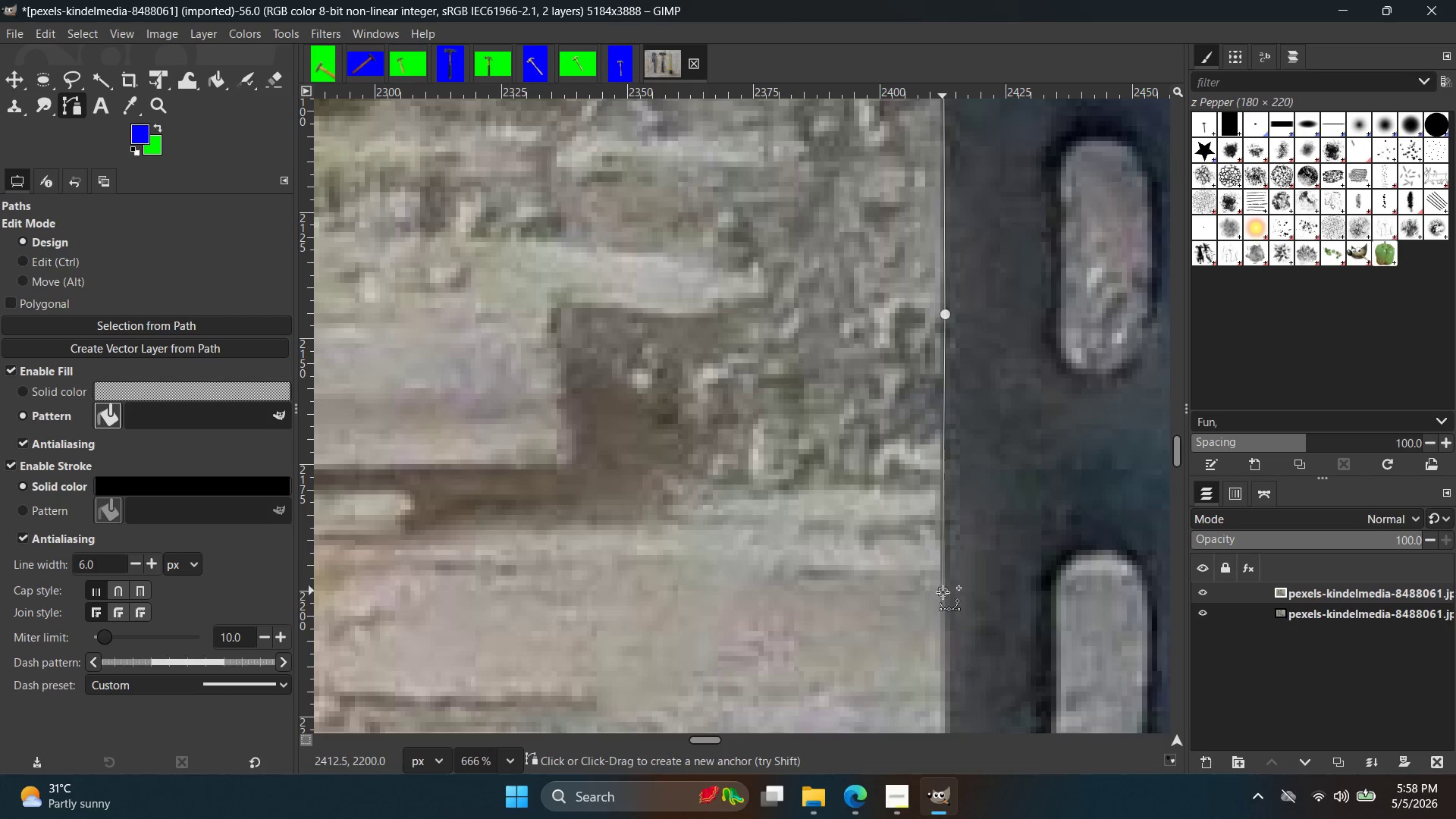 
hold_key(key=Space, duration=0.33)
 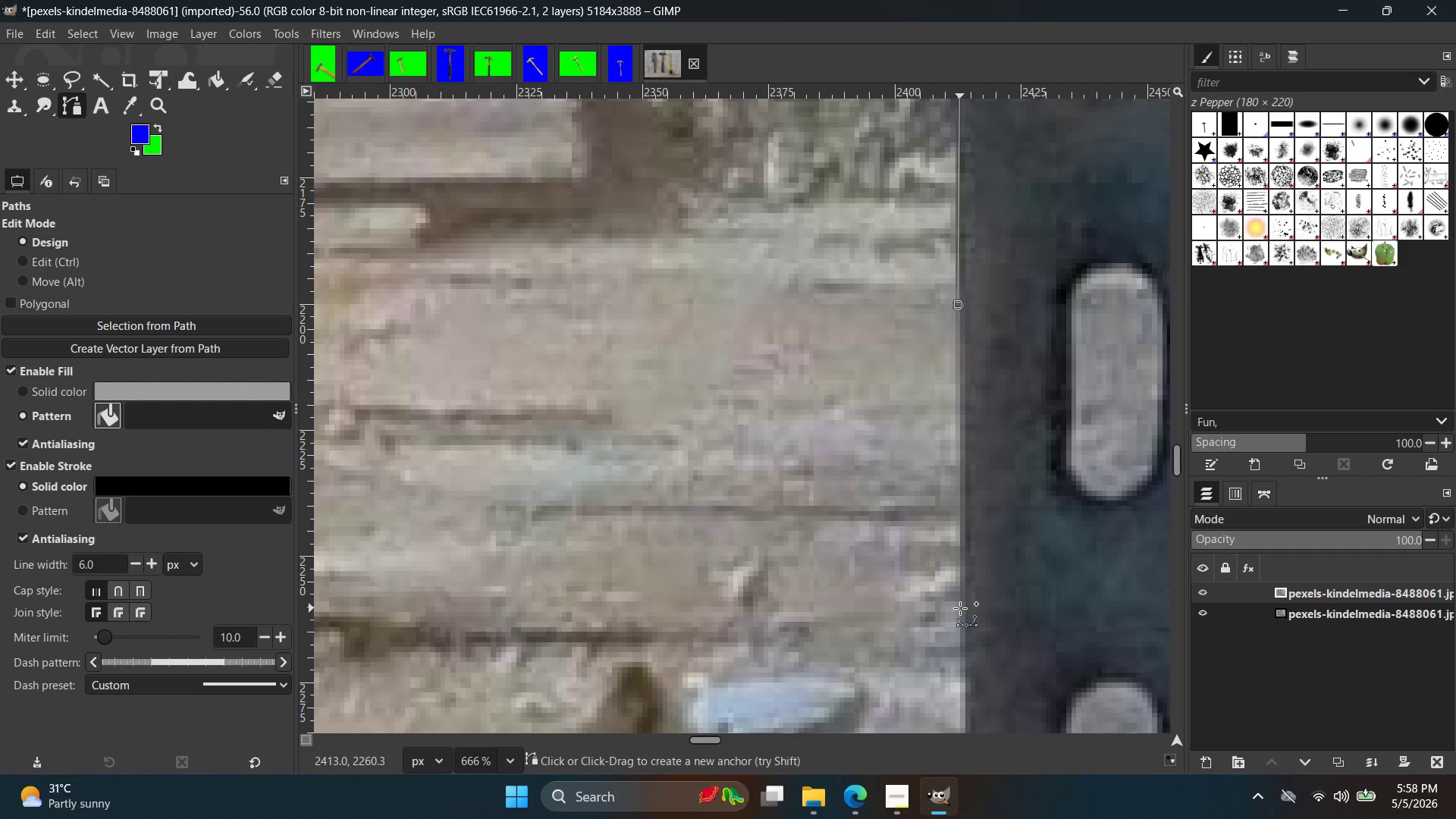 
left_click([962, 617])
 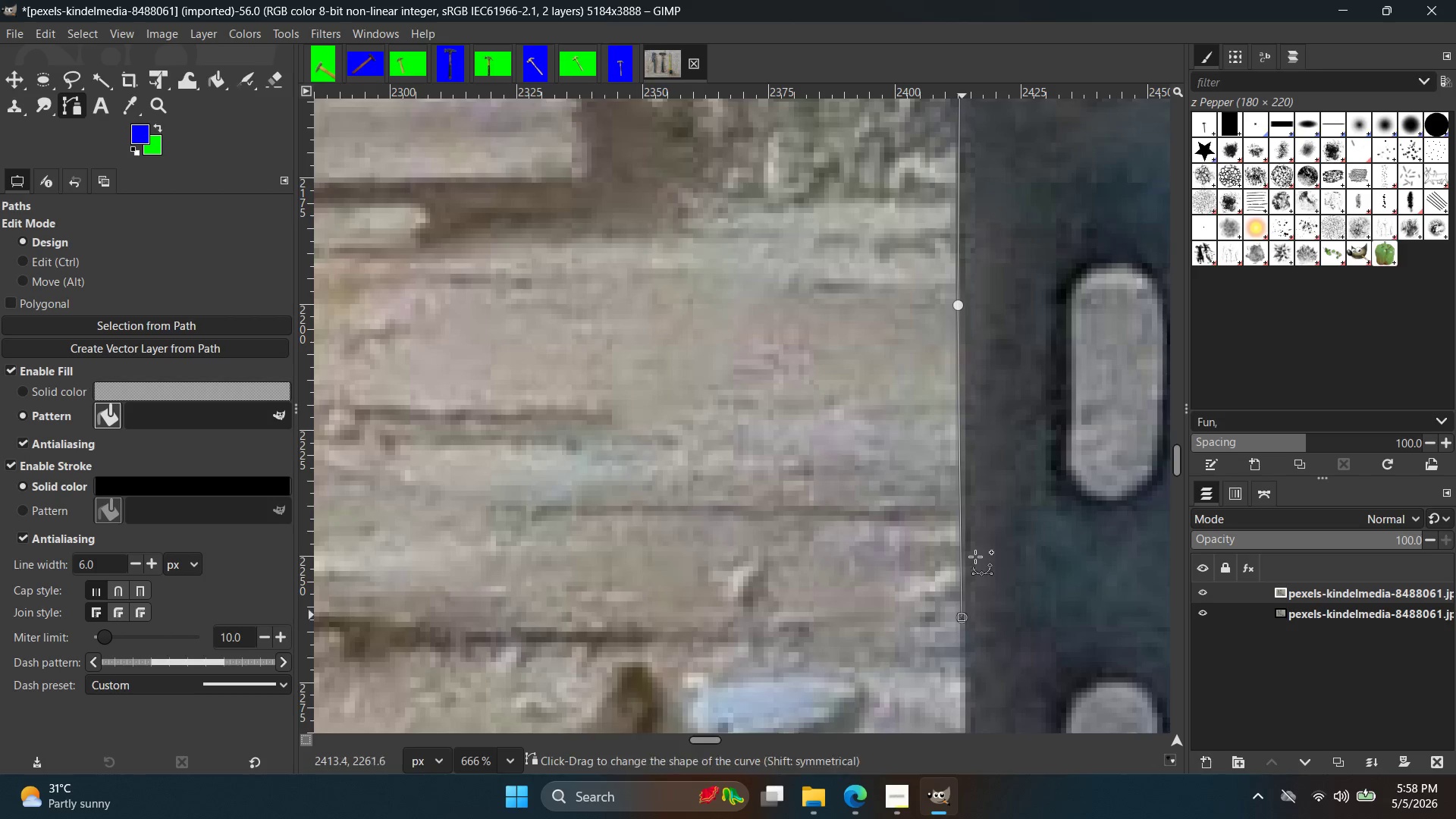 
hold_key(key=Space, duration=0.31)
 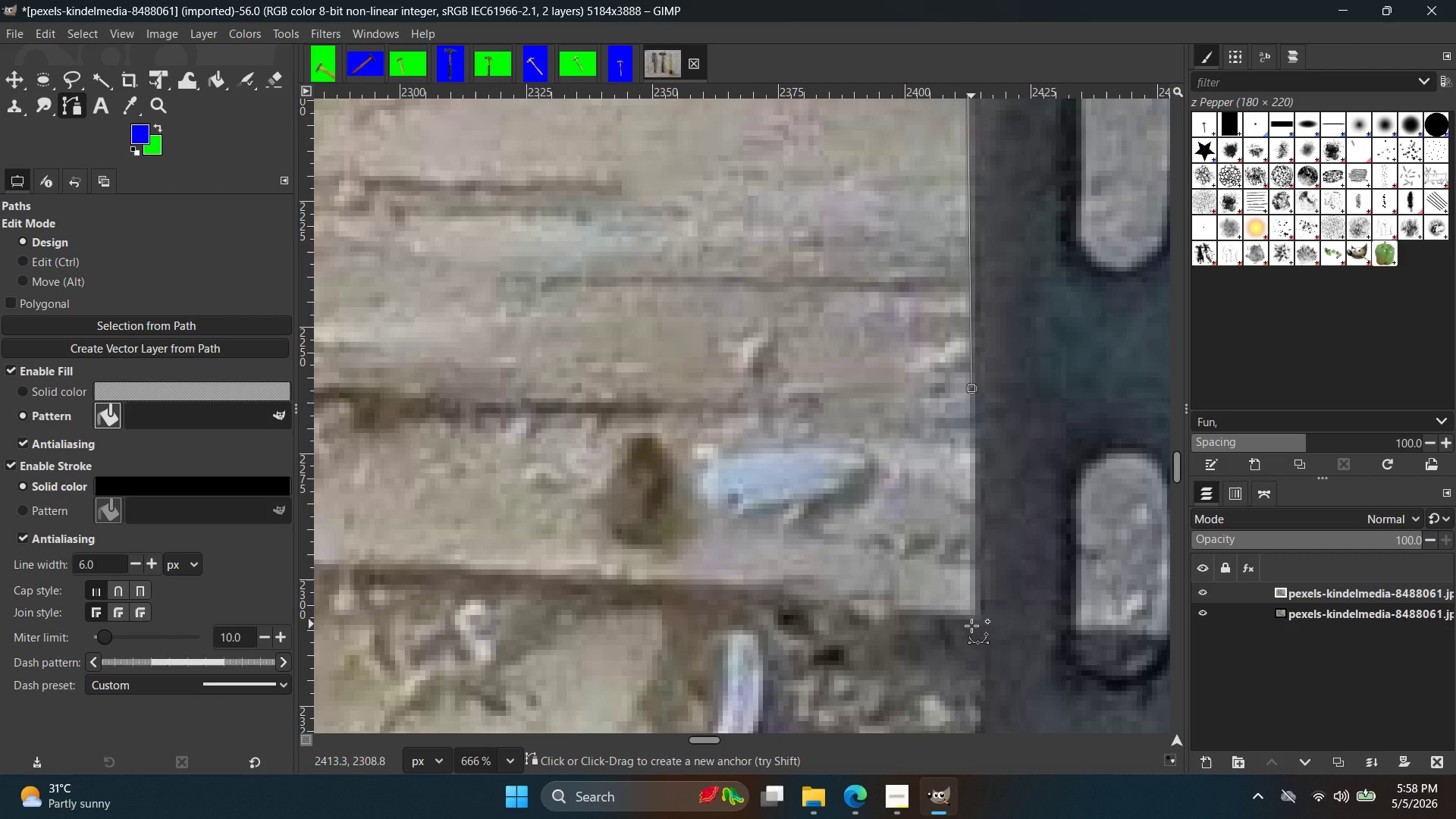 
left_click([975, 643])
 